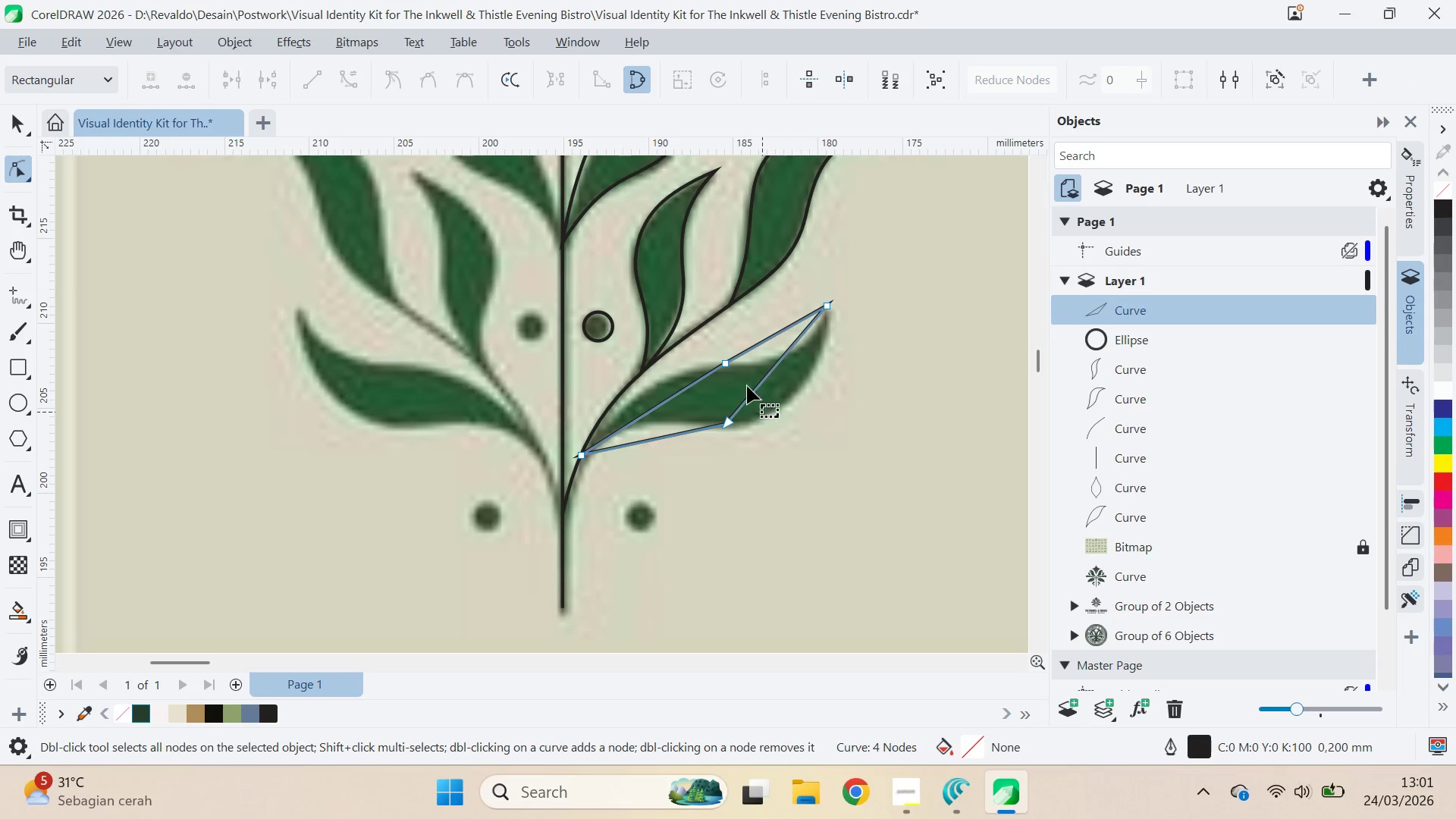 
left_click([728, 368])
 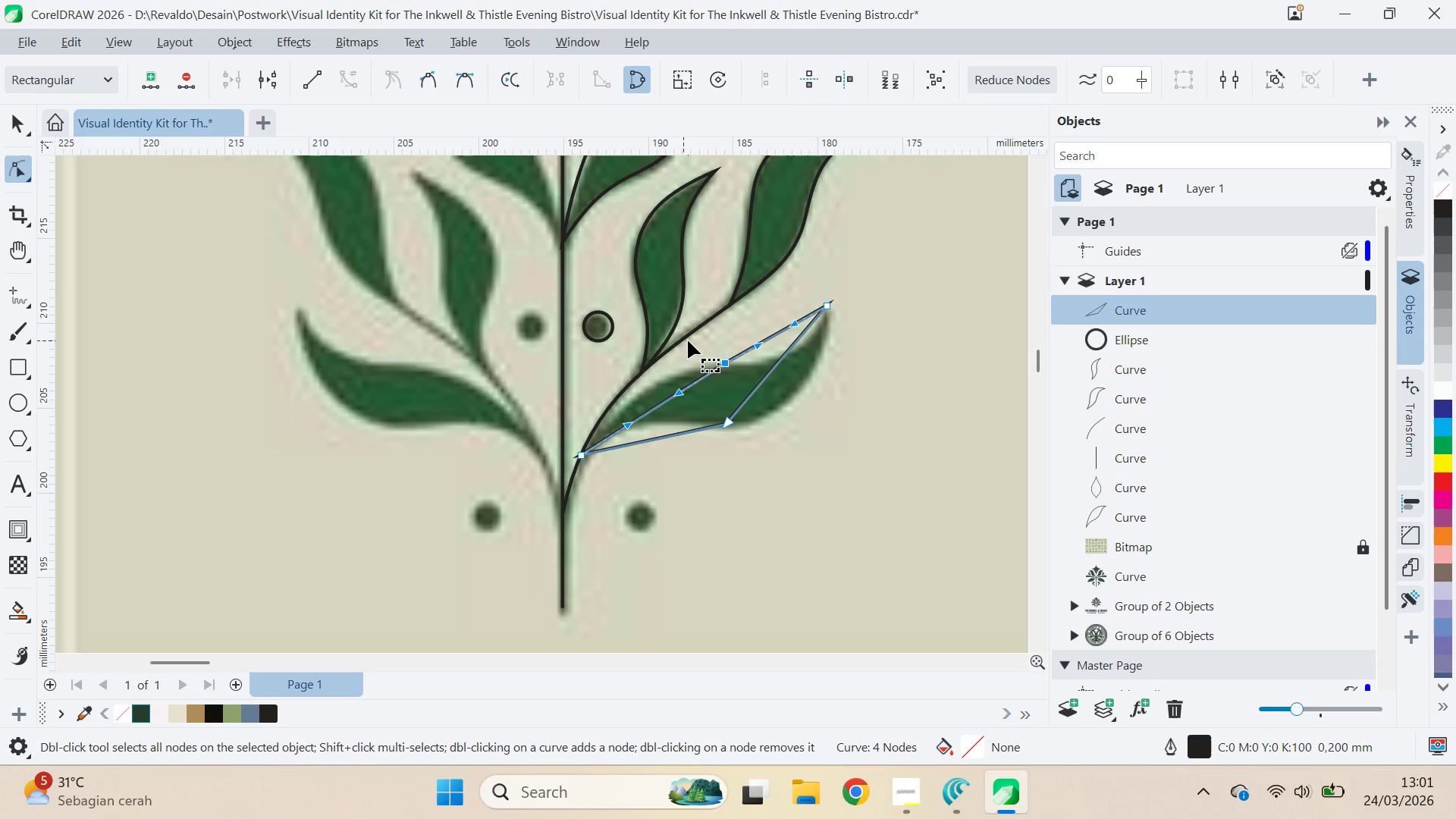 
left_click_drag(start_coordinate=[695, 341], to_coordinate=[739, 462])
 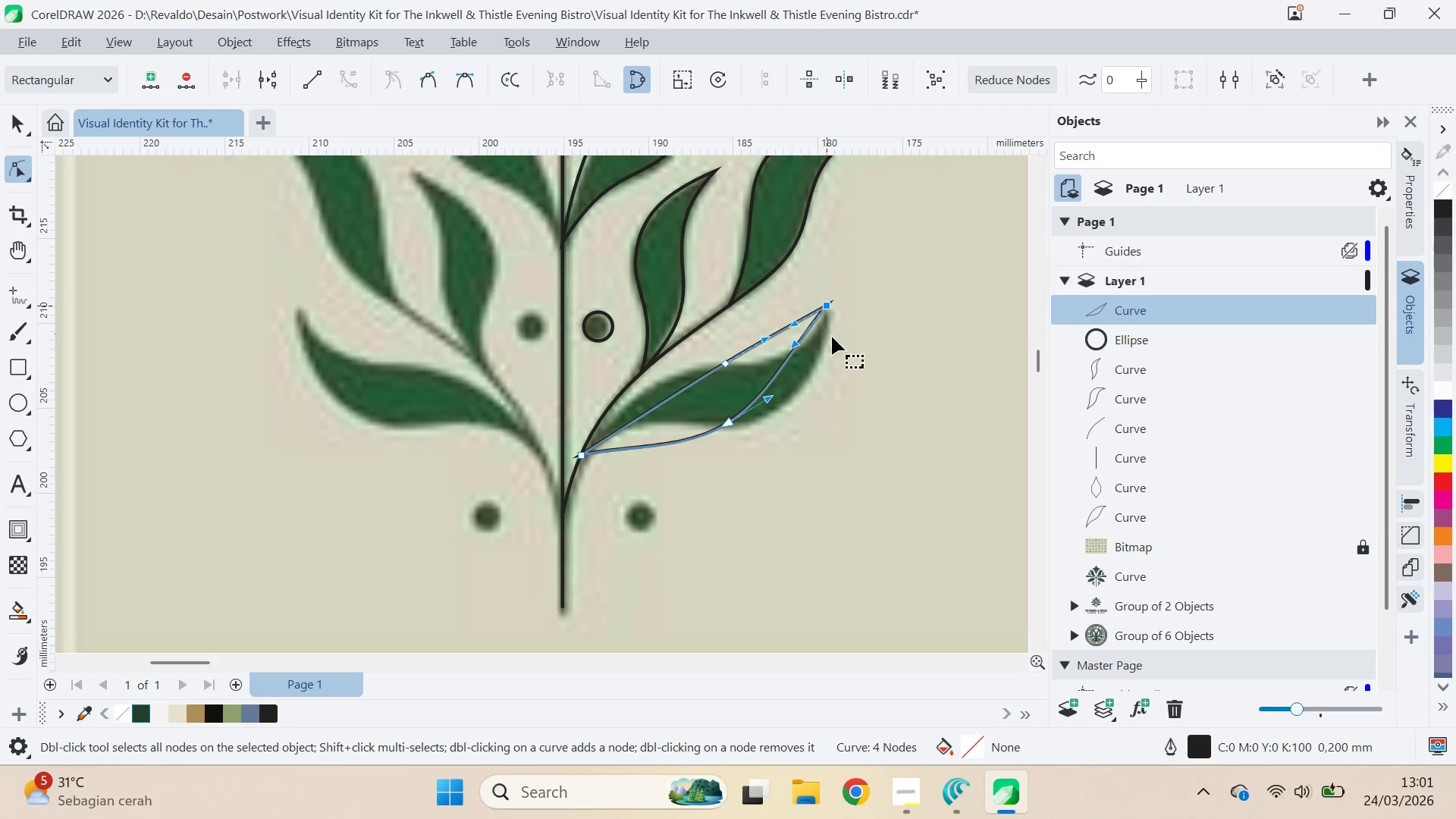 
left_click_drag(start_coordinate=[799, 346], to_coordinate=[843, 375])
 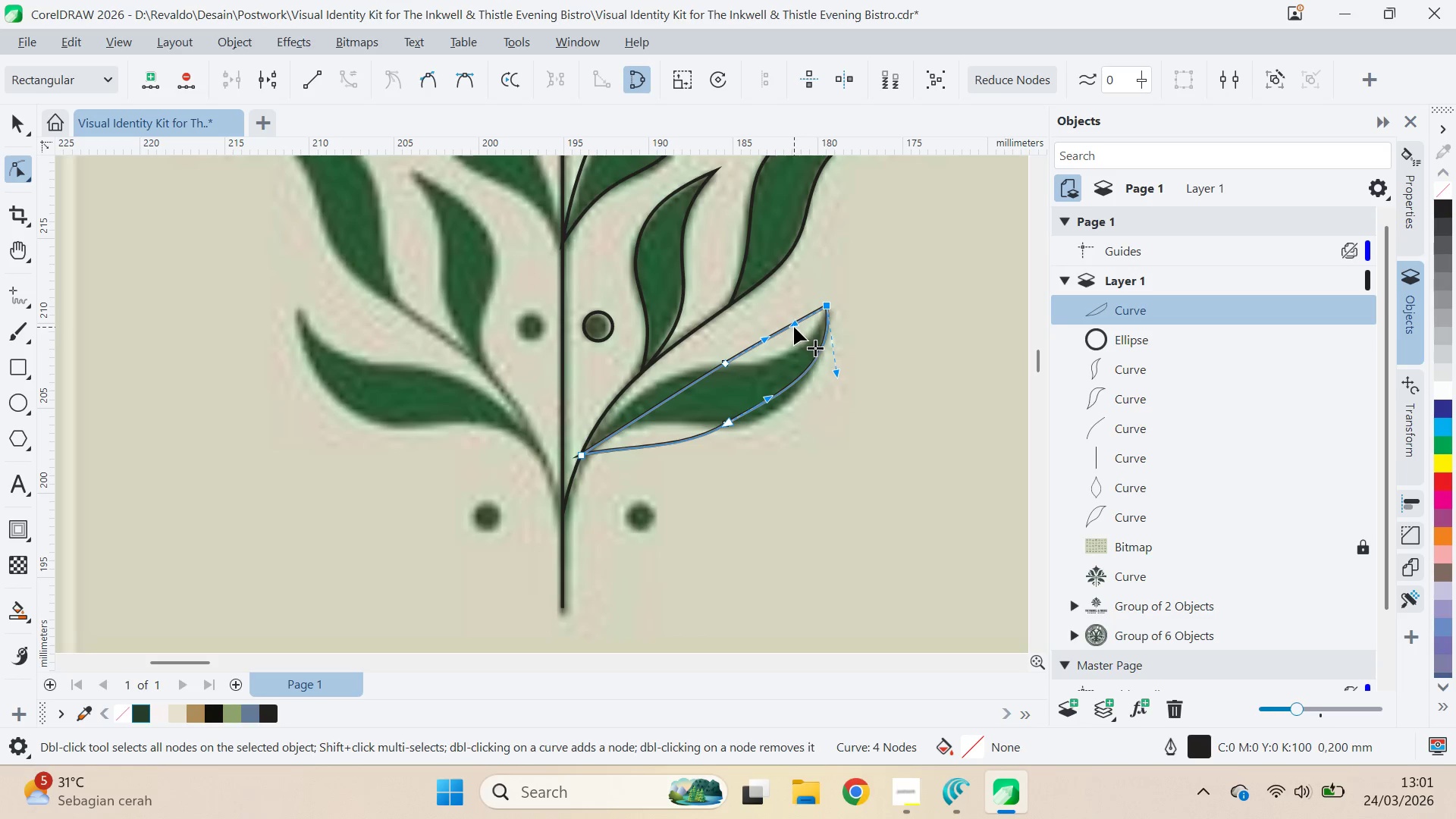 
left_click_drag(start_coordinate=[794, 327], to_coordinate=[808, 359])
 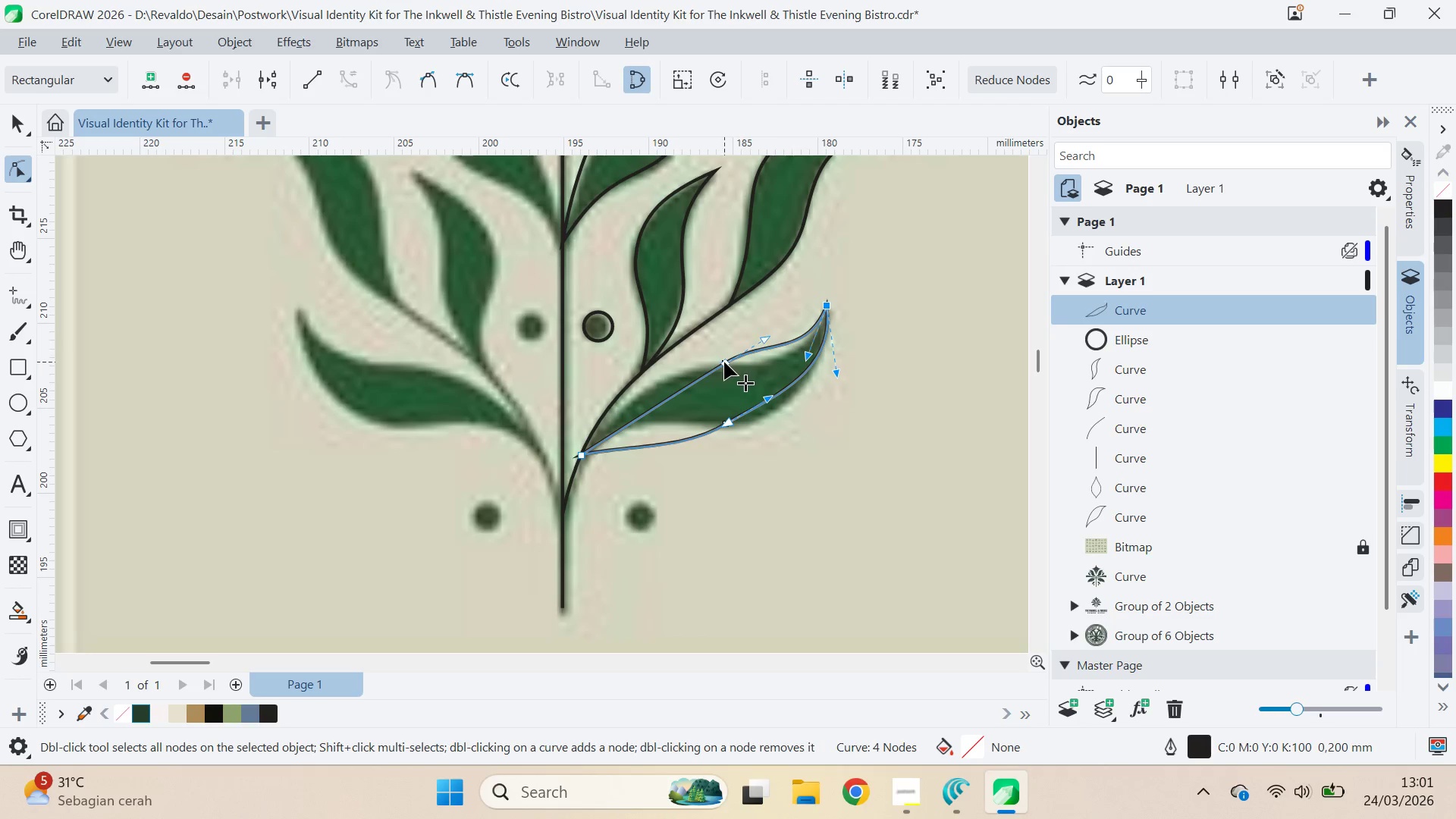 
left_click([726, 362])
 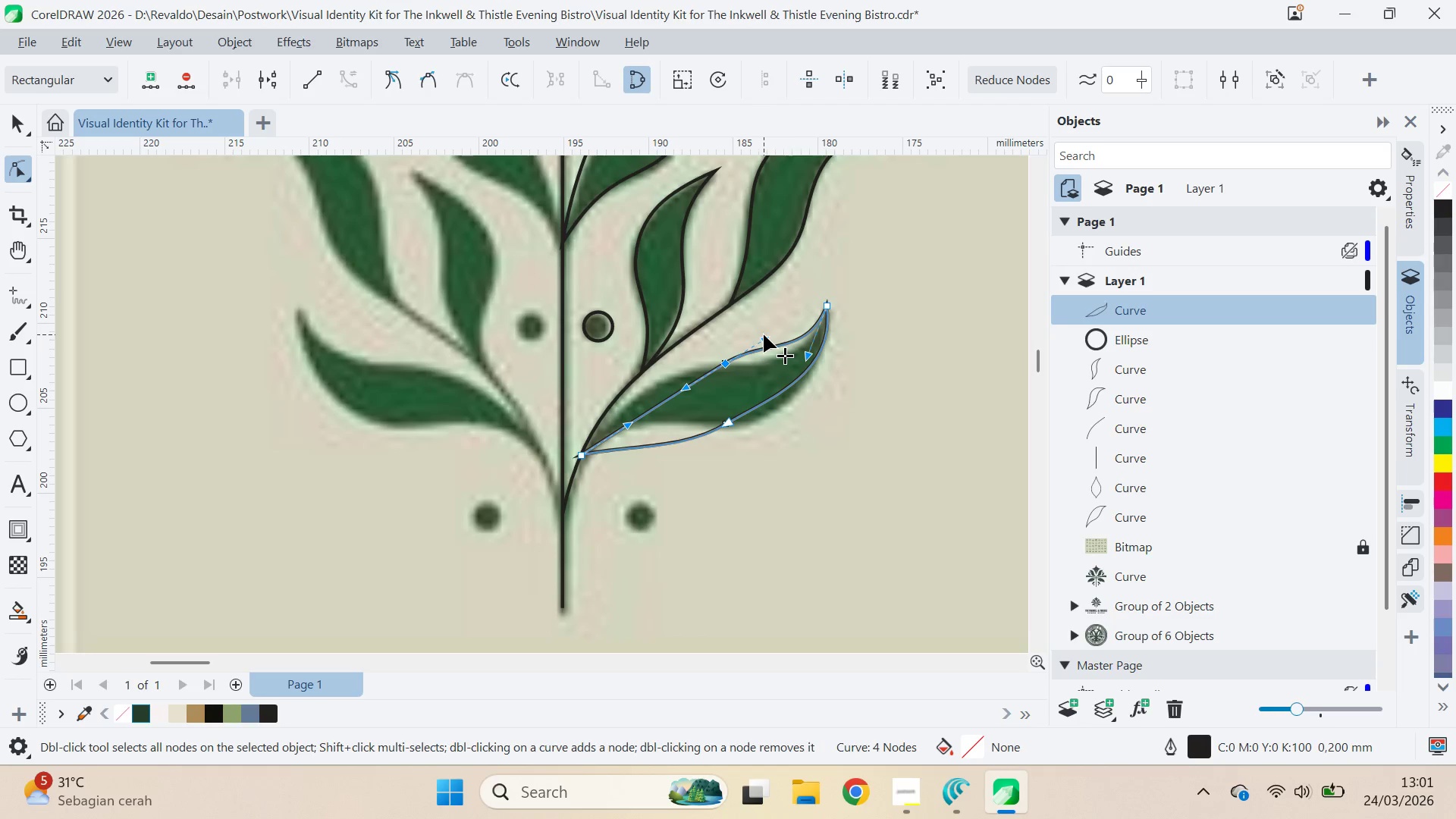 
left_click_drag(start_coordinate=[764, 334], to_coordinate=[770, 359])
 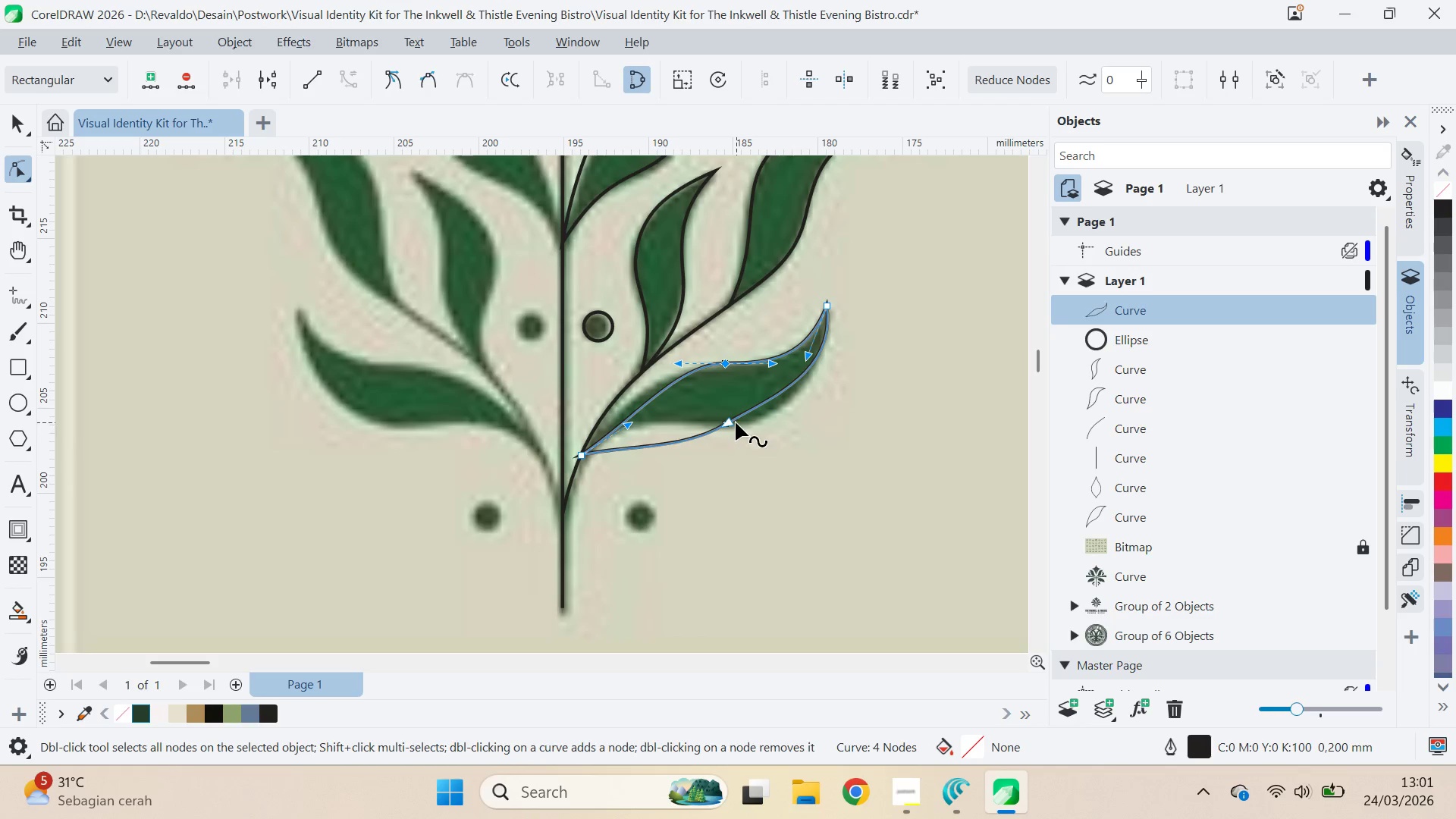 
hold_key(key=ShiftLeft, duration=0.67)
 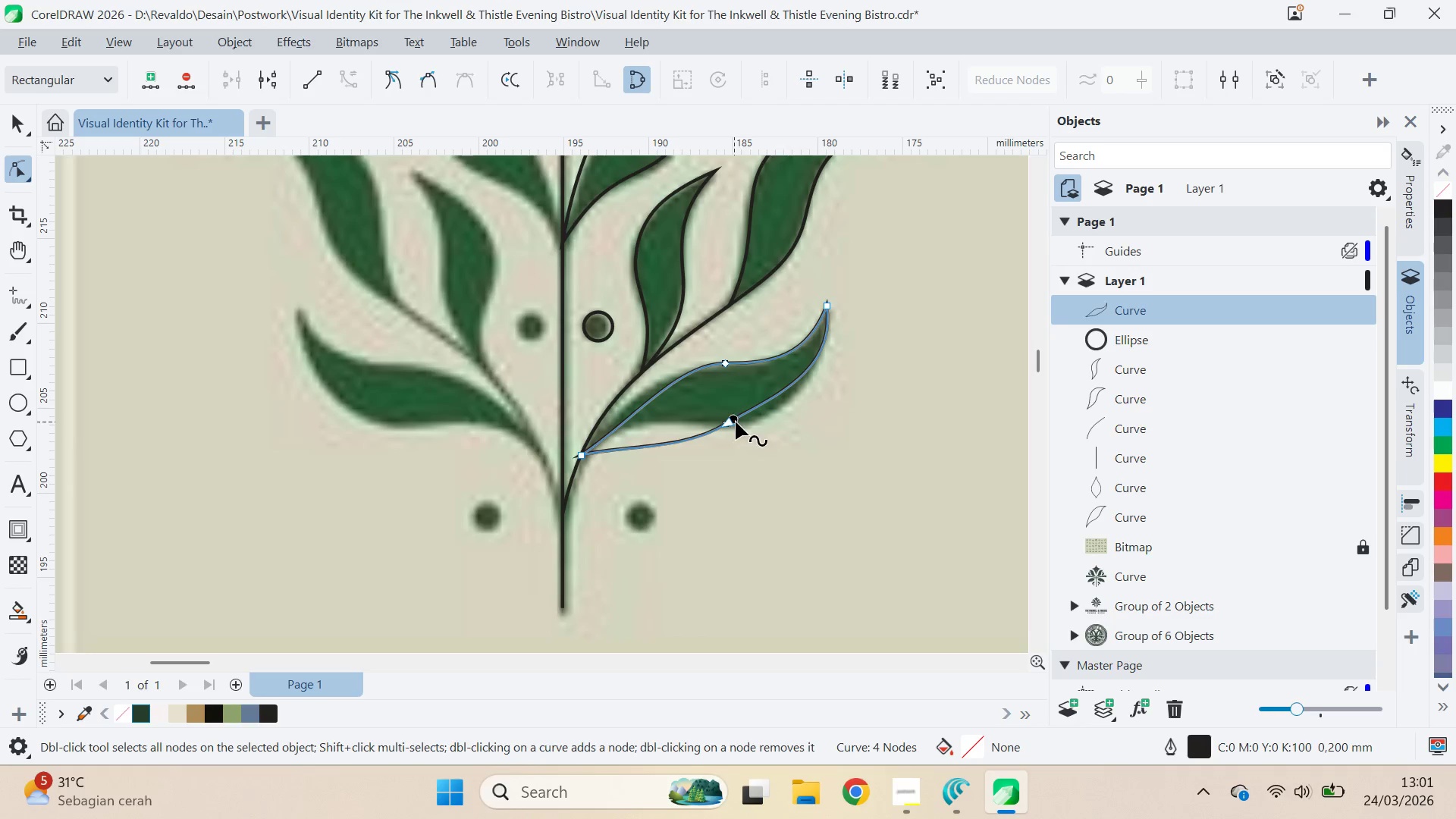 
double_click([731, 427])
 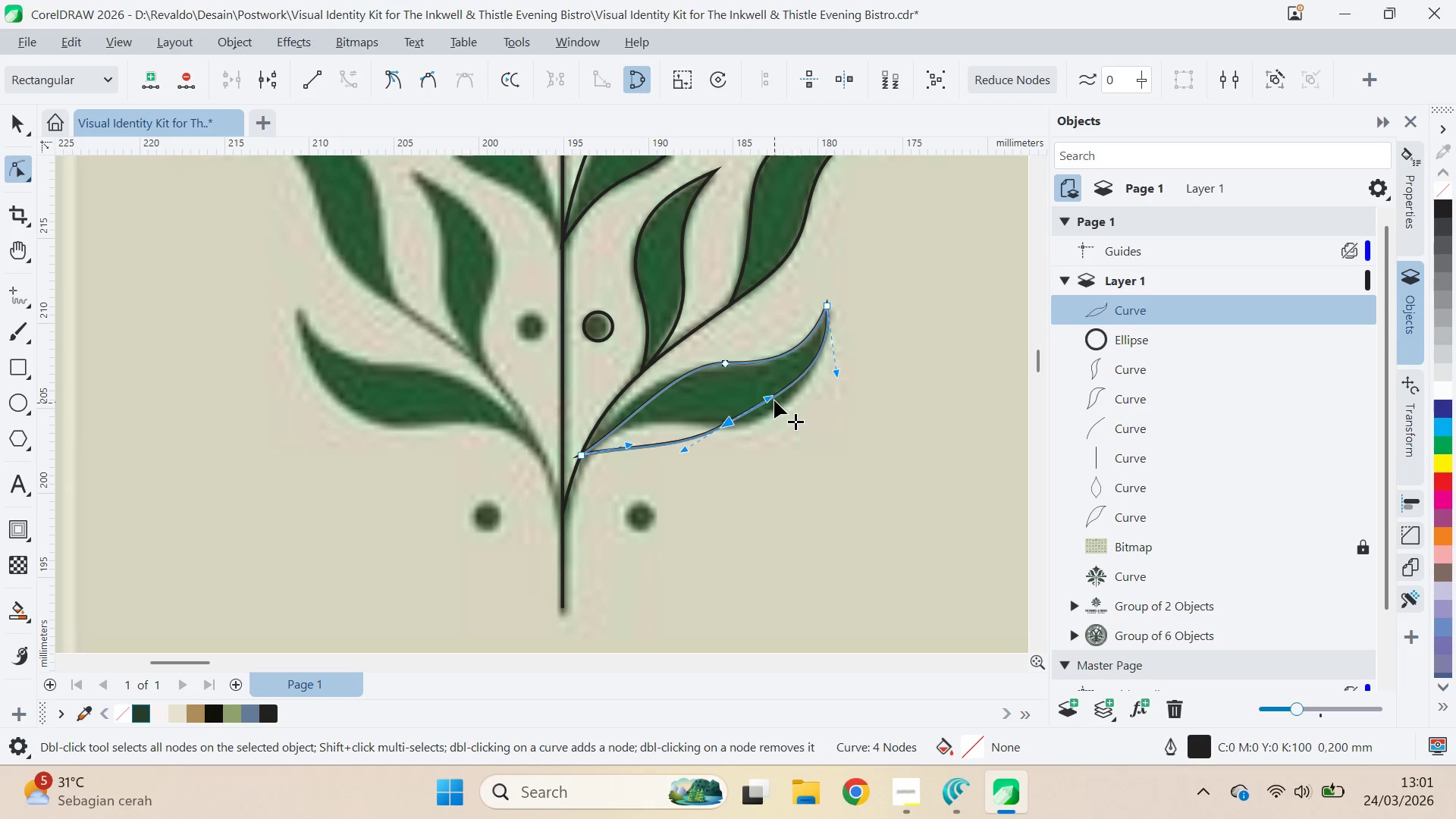 
left_click_drag(start_coordinate=[774, 400], to_coordinate=[780, 433])
 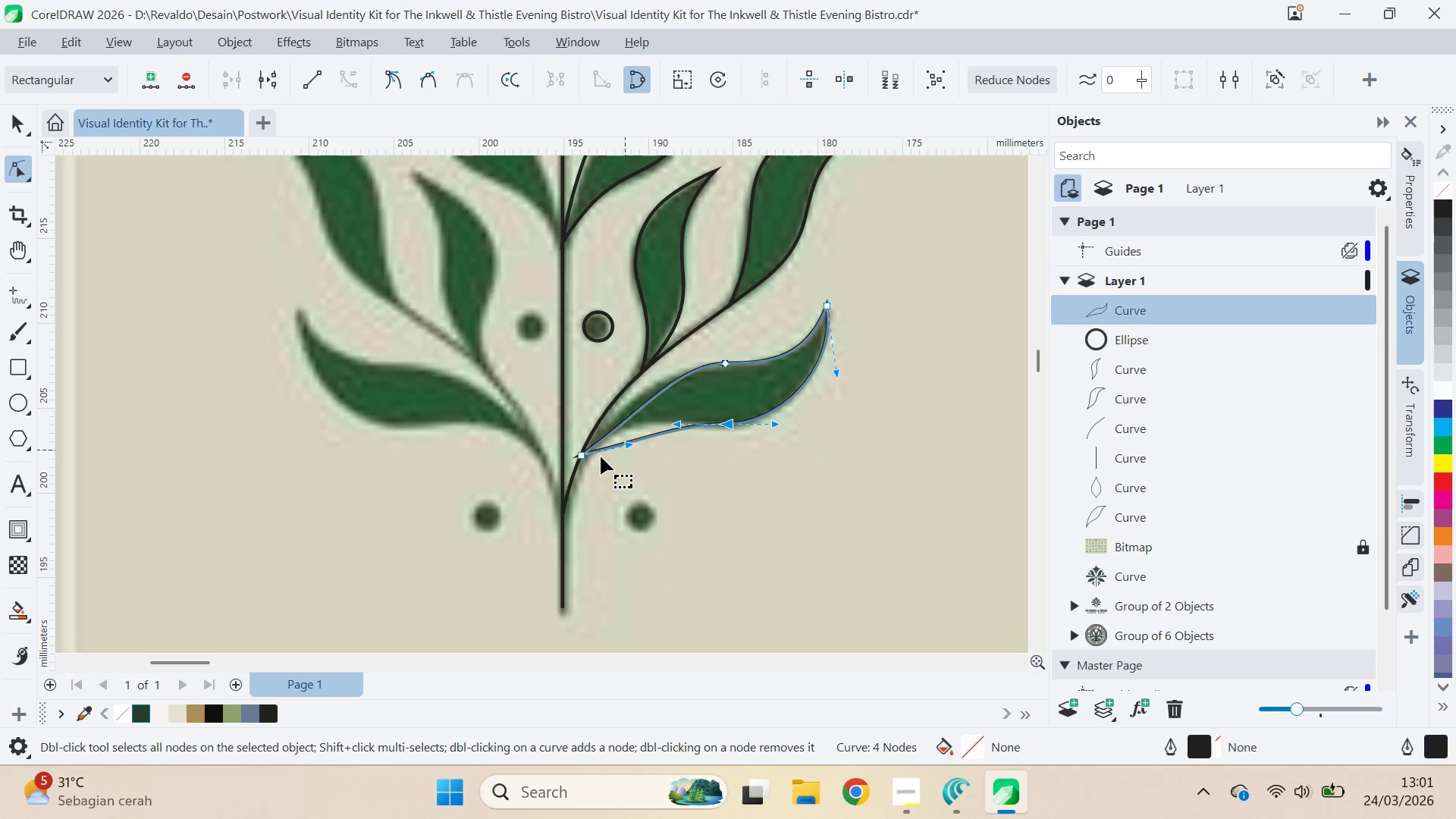 
hold_key(key=ShiftLeft, duration=0.72)
 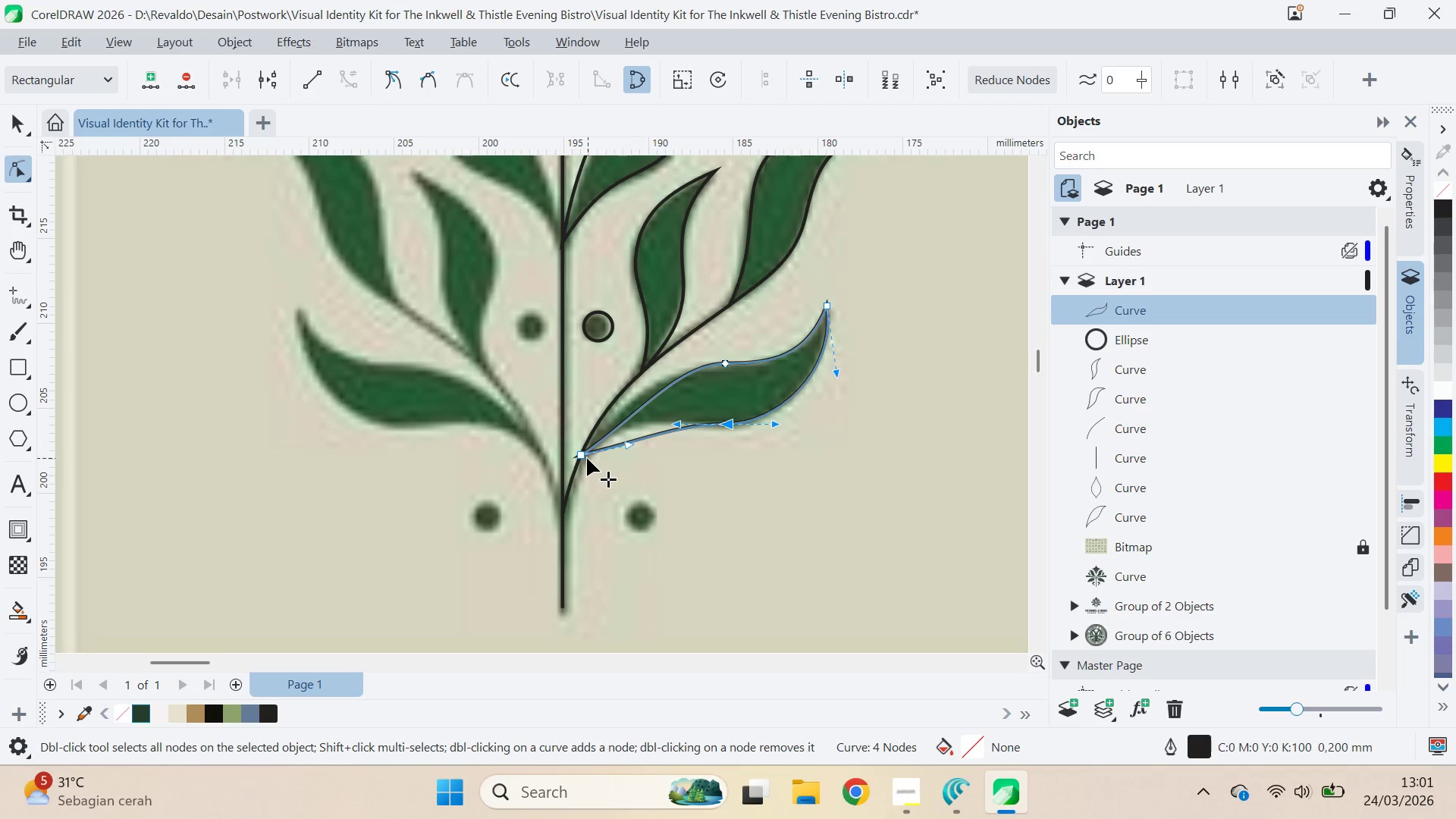 
left_click([587, 458])
 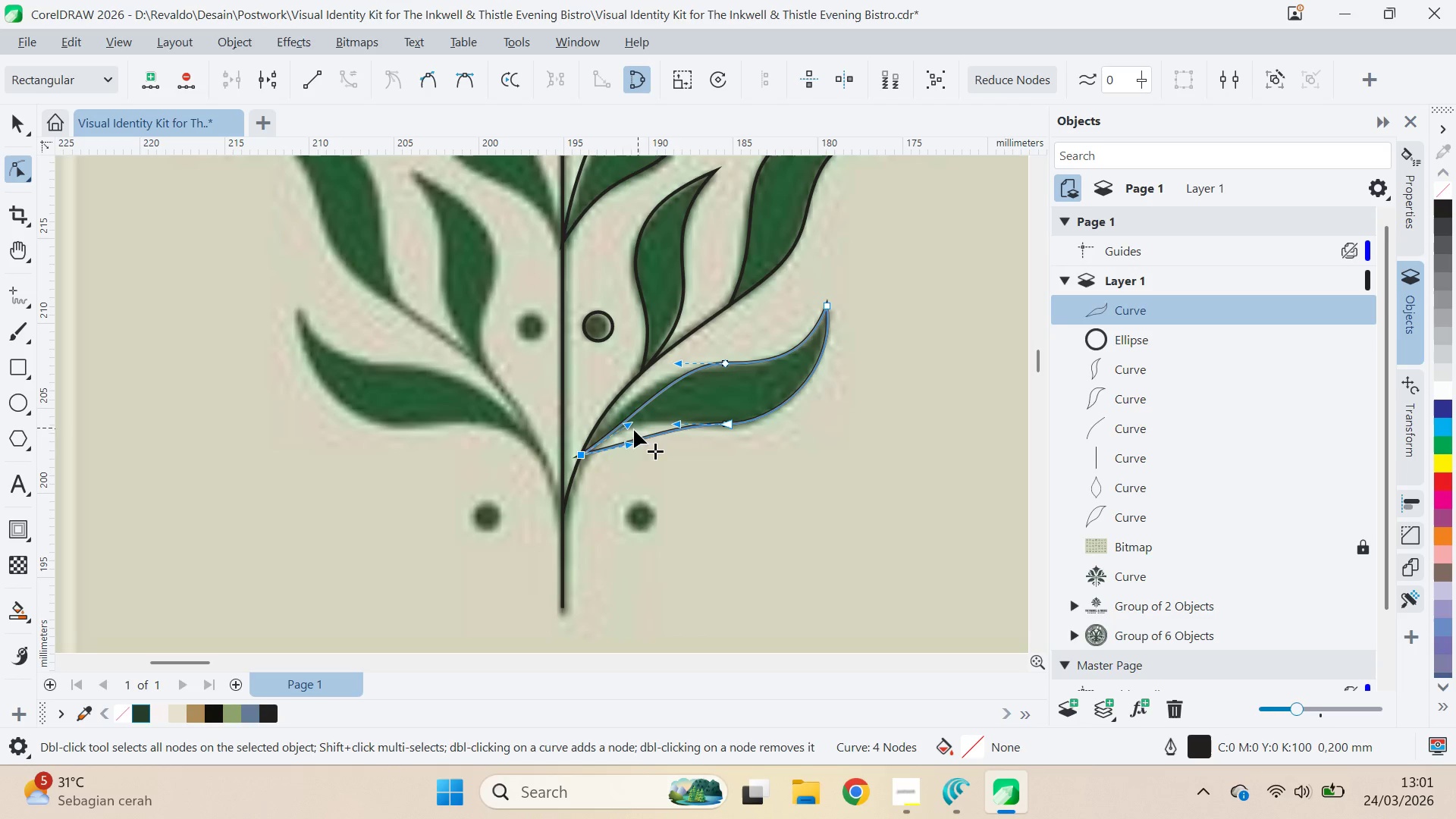 
left_click_drag(start_coordinate=[627, 431], to_coordinate=[619, 397])
 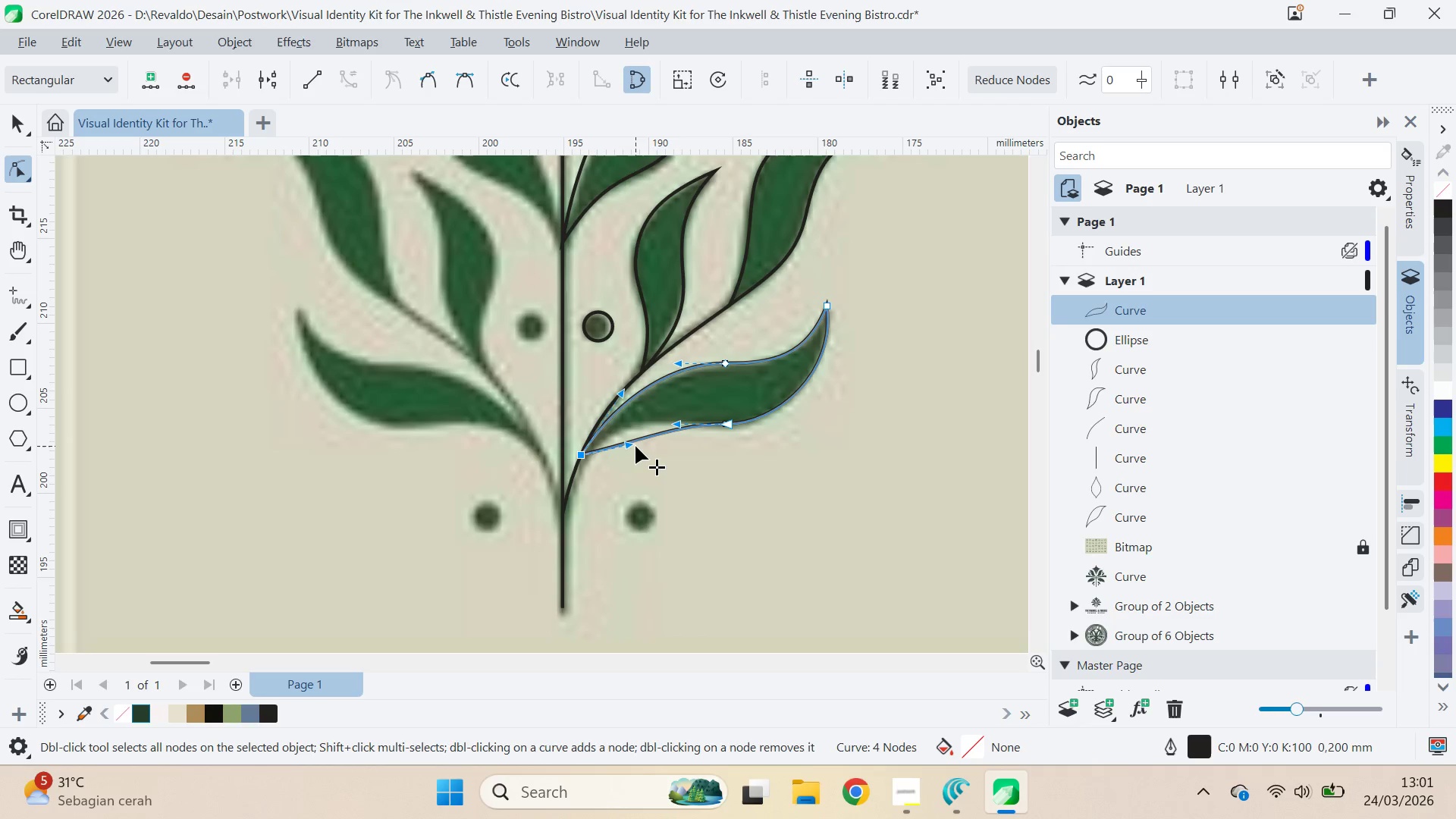 
left_click_drag(start_coordinate=[635, 445], to_coordinate=[637, 419])
 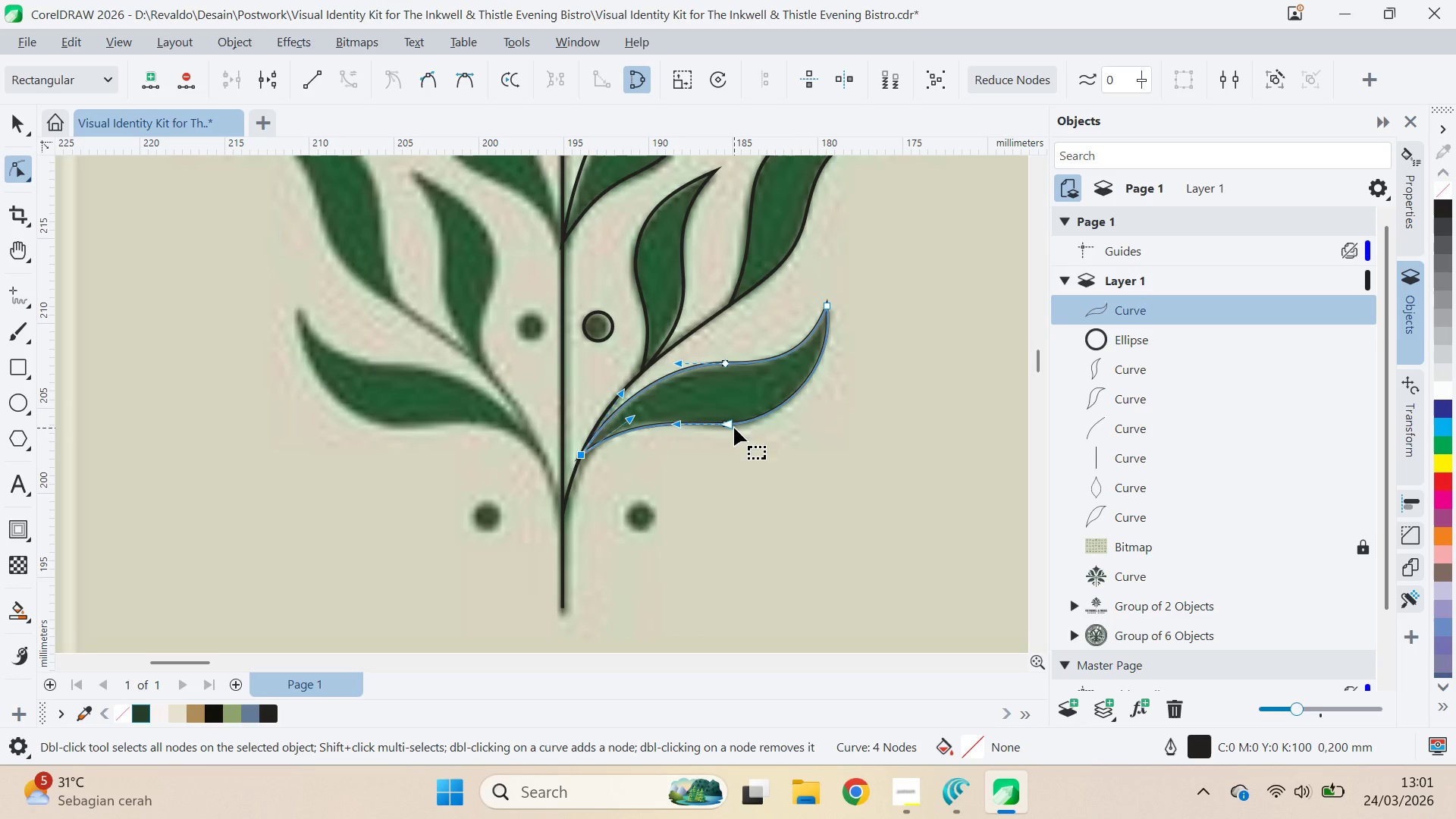 
key(V)
 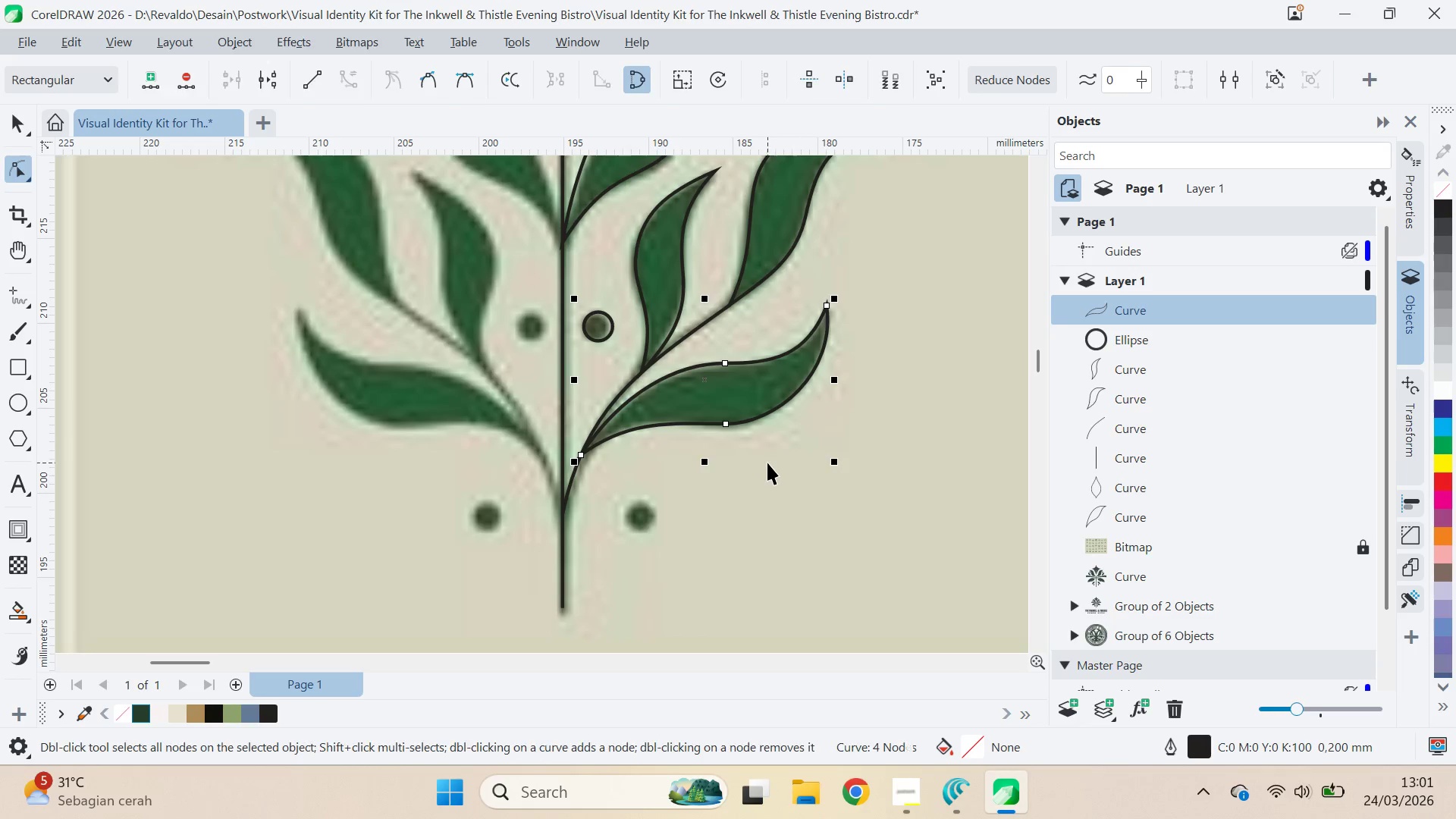 
left_click([767, 463])
 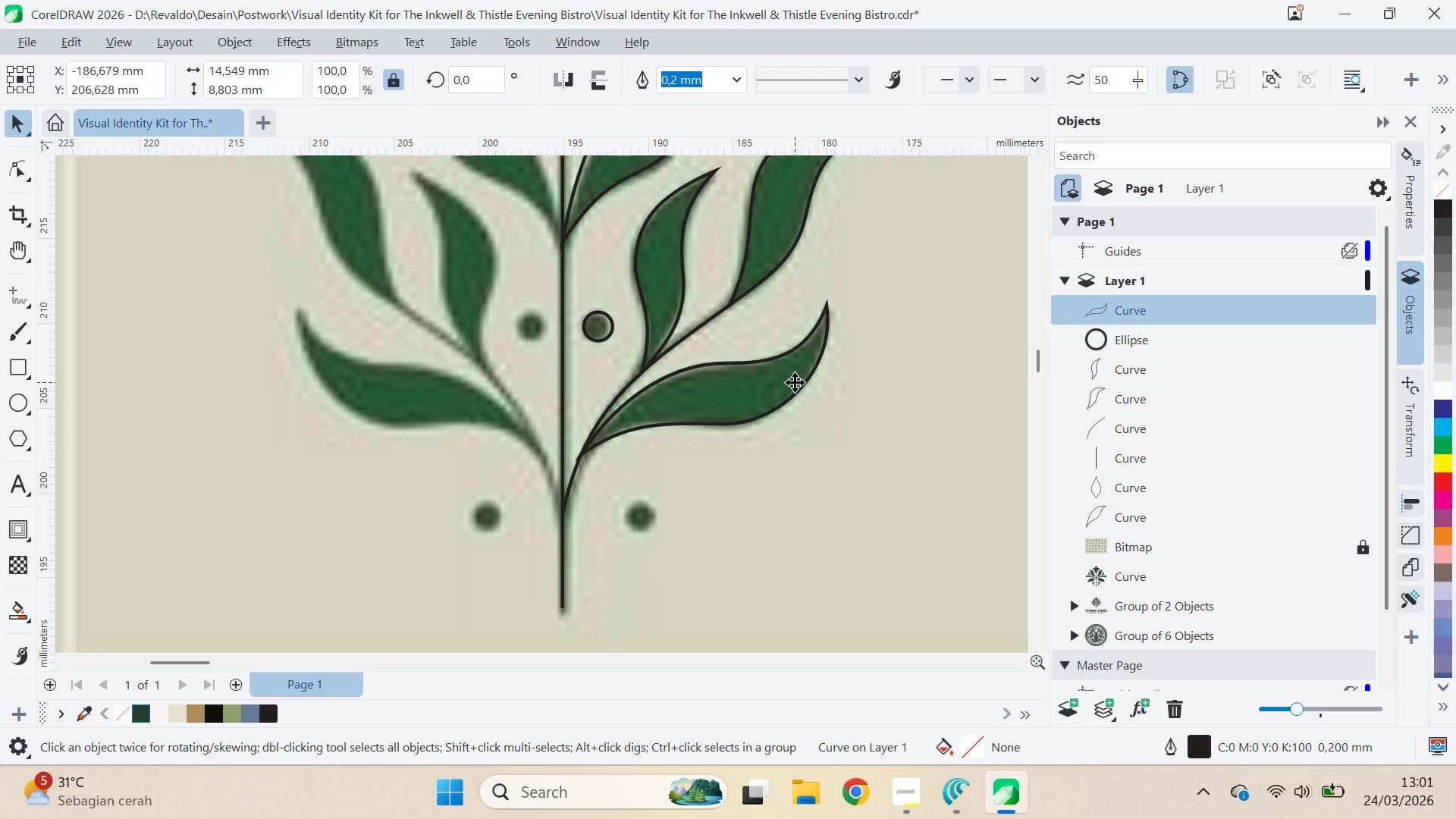 
double_click([795, 382])
 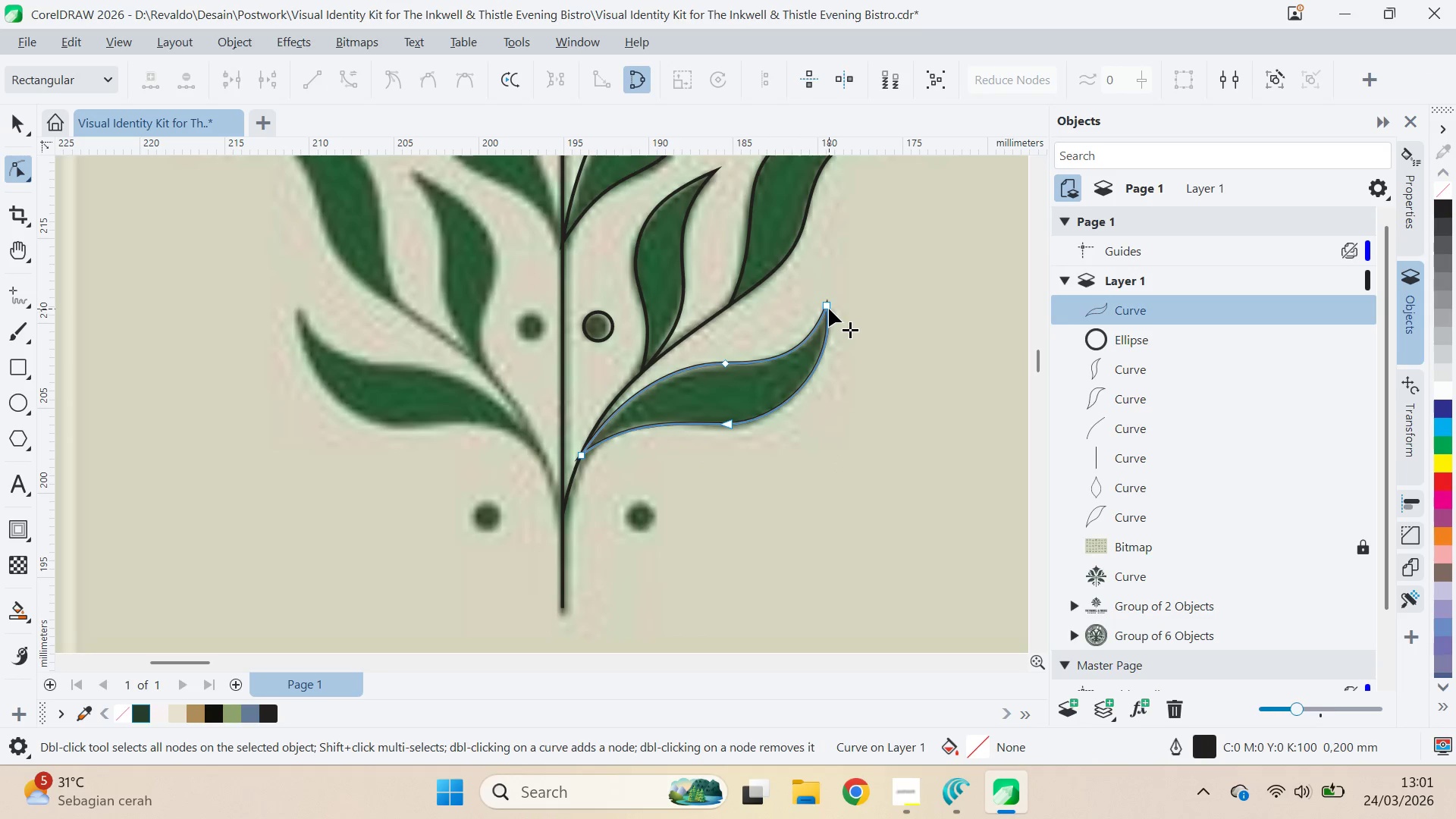 
left_click_drag(start_coordinate=[830, 309], to_coordinate=[828, 320])
 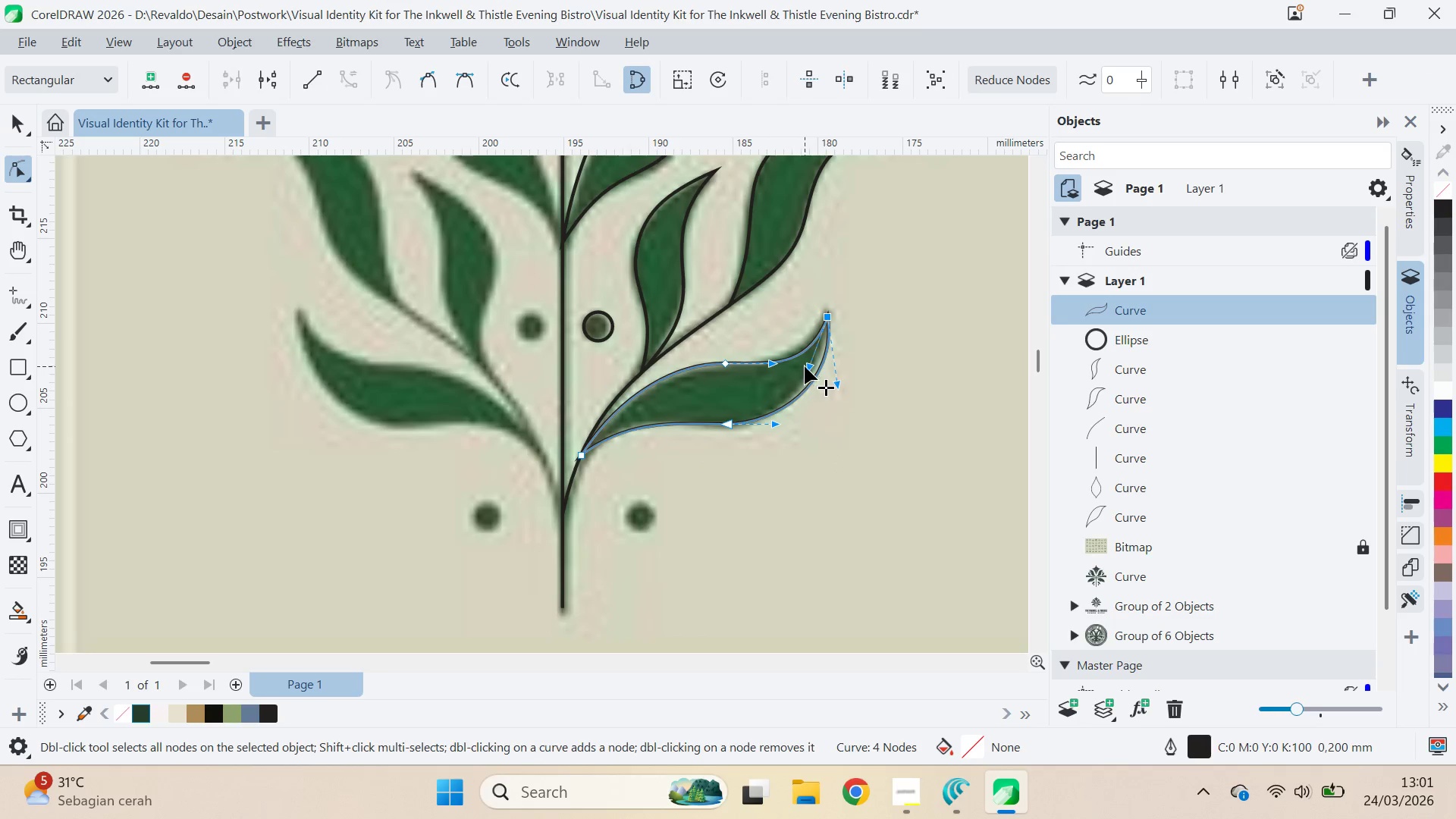 
left_click_drag(start_coordinate=[805, 366], to_coordinate=[795, 360])
 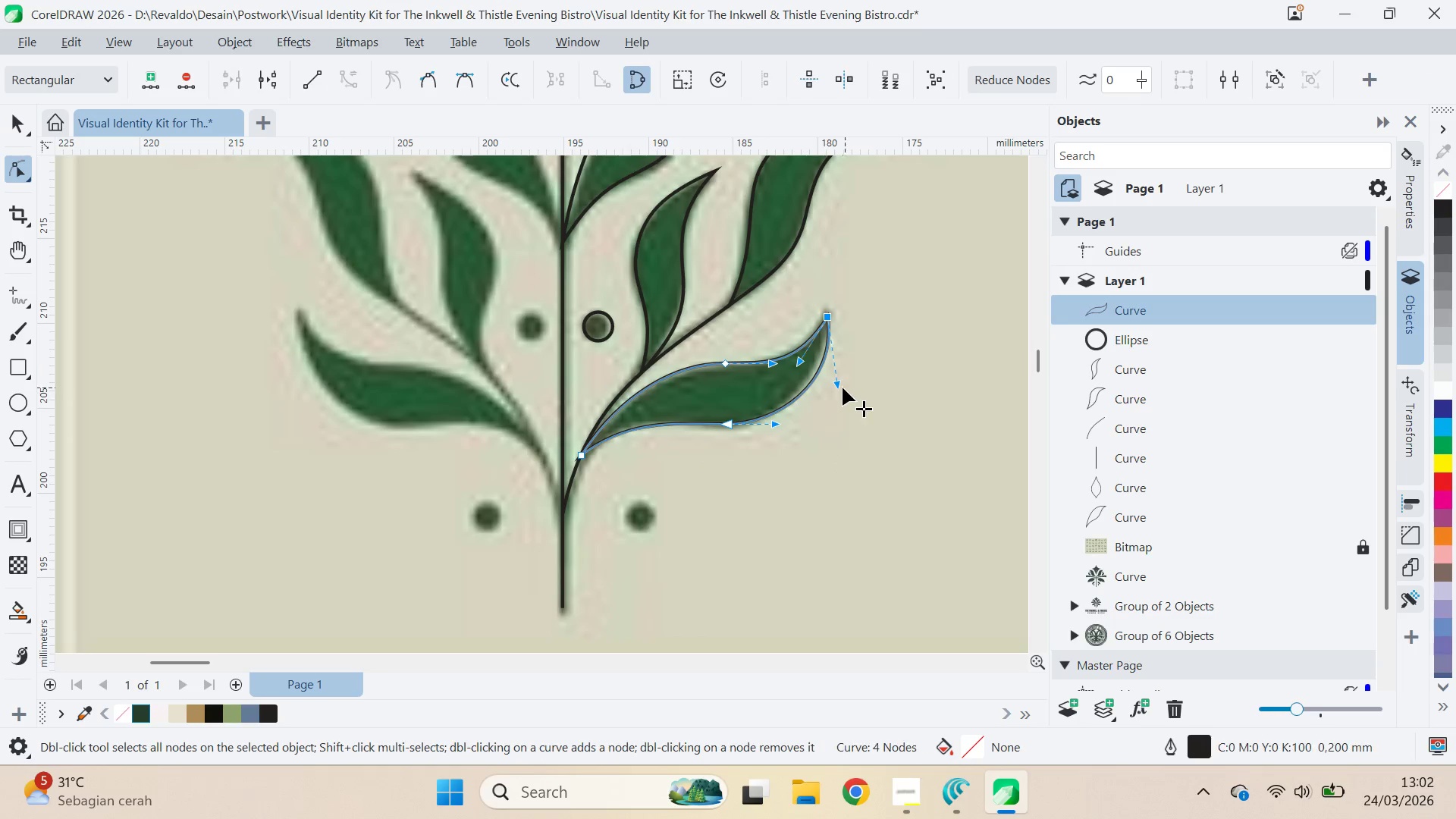 
left_click_drag(start_coordinate=[842, 387], to_coordinate=[836, 379])
 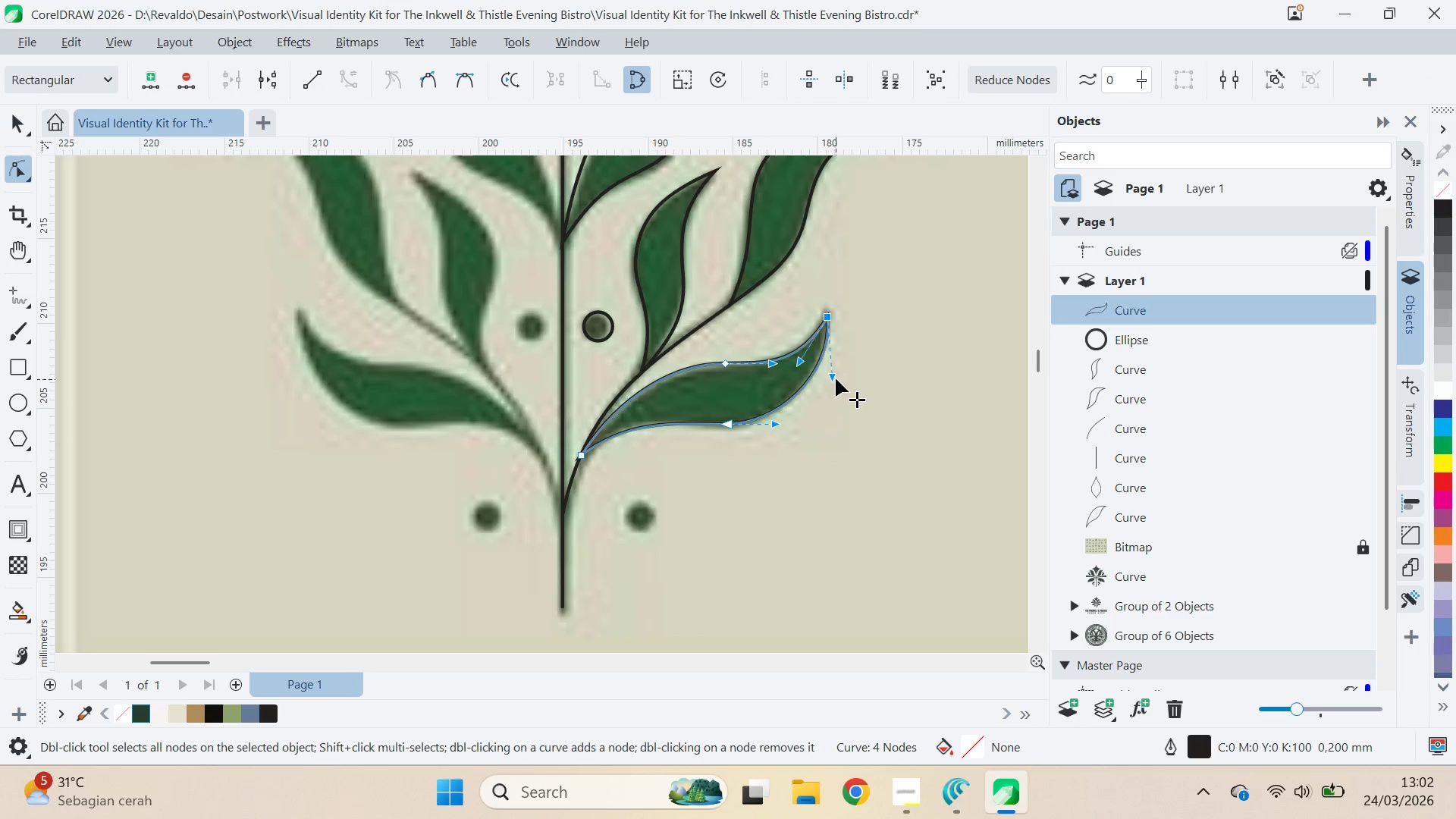 
left_click_drag(start_coordinate=[836, 378], to_coordinate=[843, 378])
 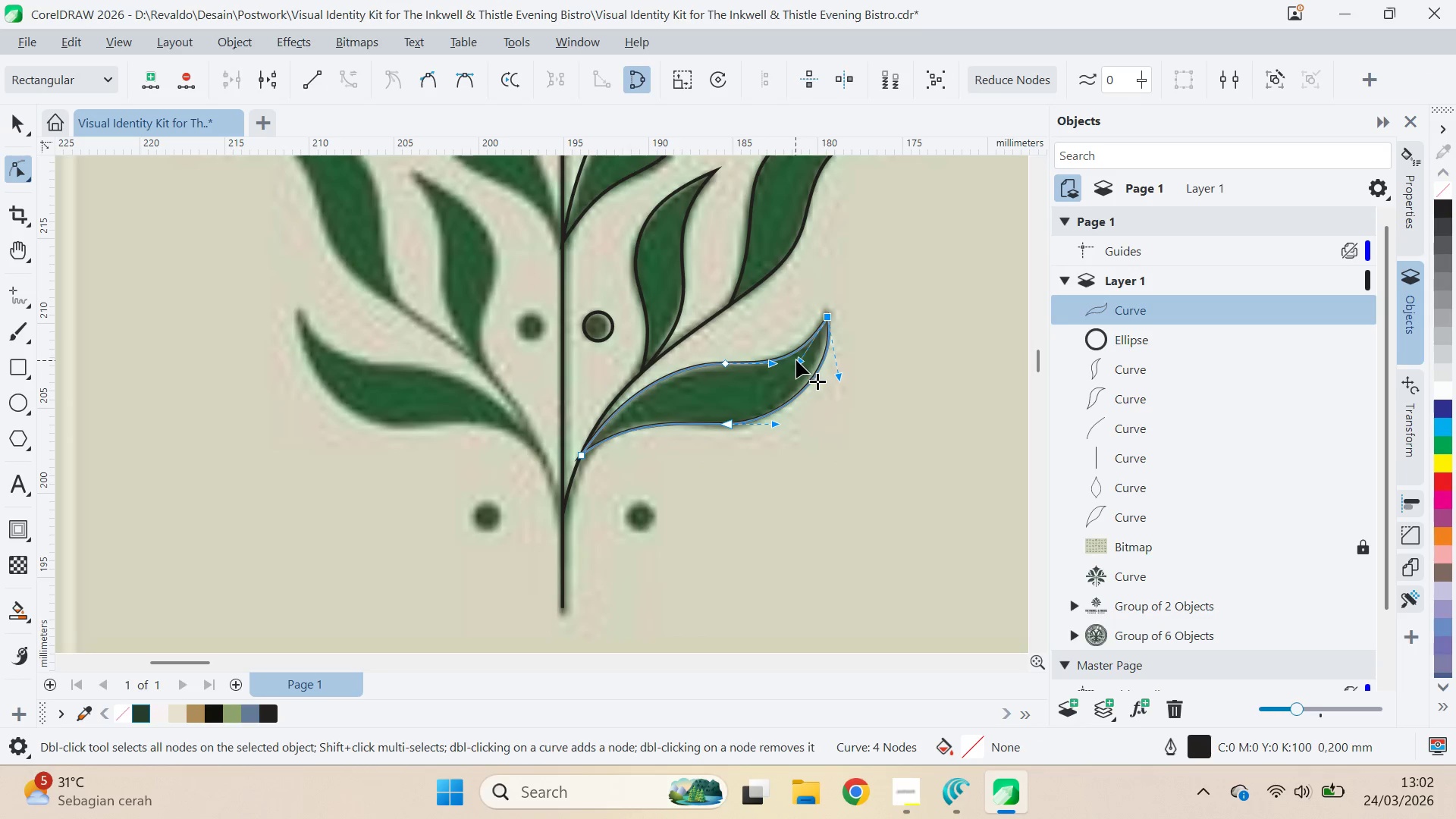 
left_click_drag(start_coordinate=[799, 362], to_coordinate=[804, 353])
 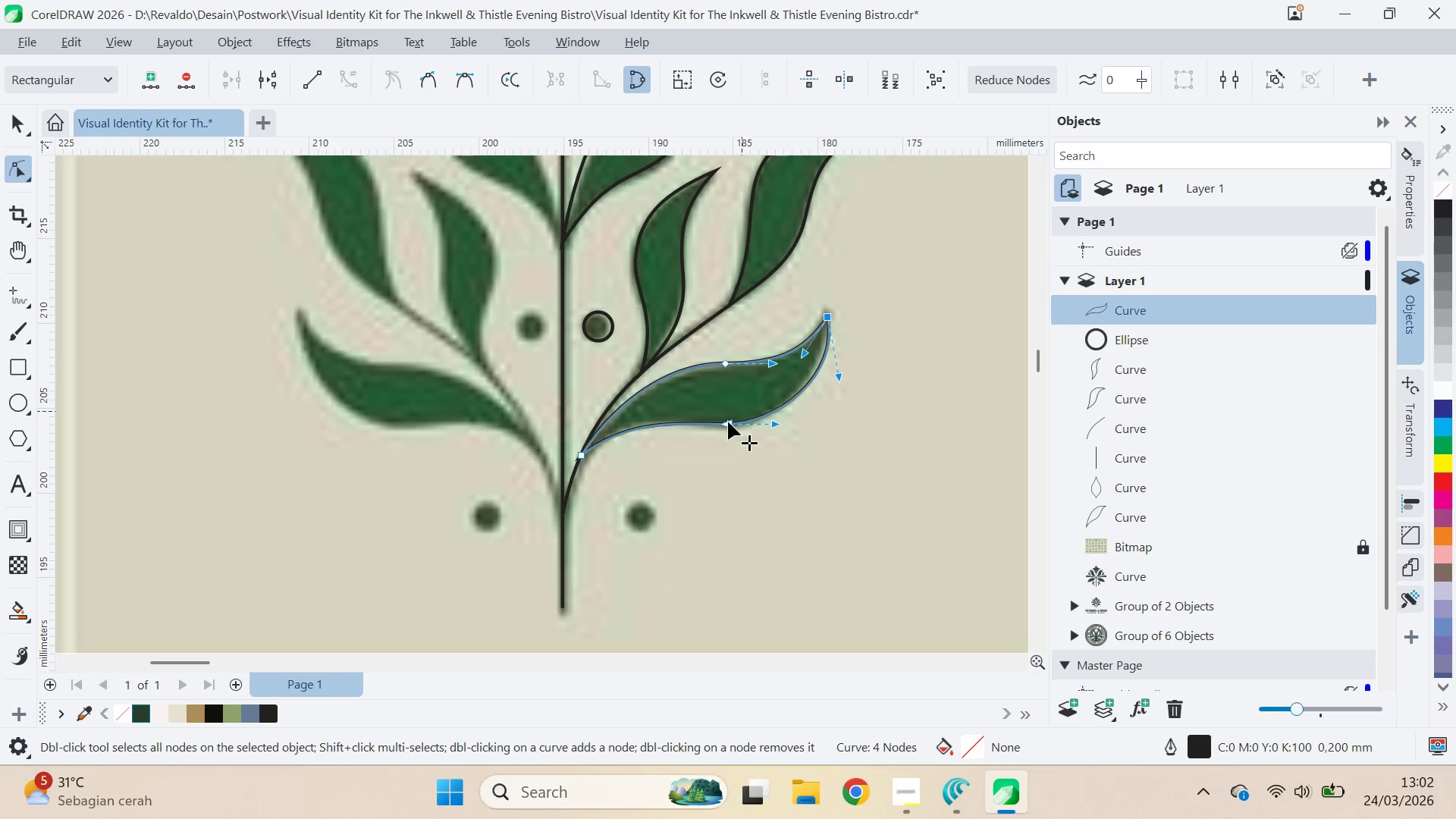 
left_click_drag(start_coordinate=[726, 426], to_coordinate=[727, 461])
 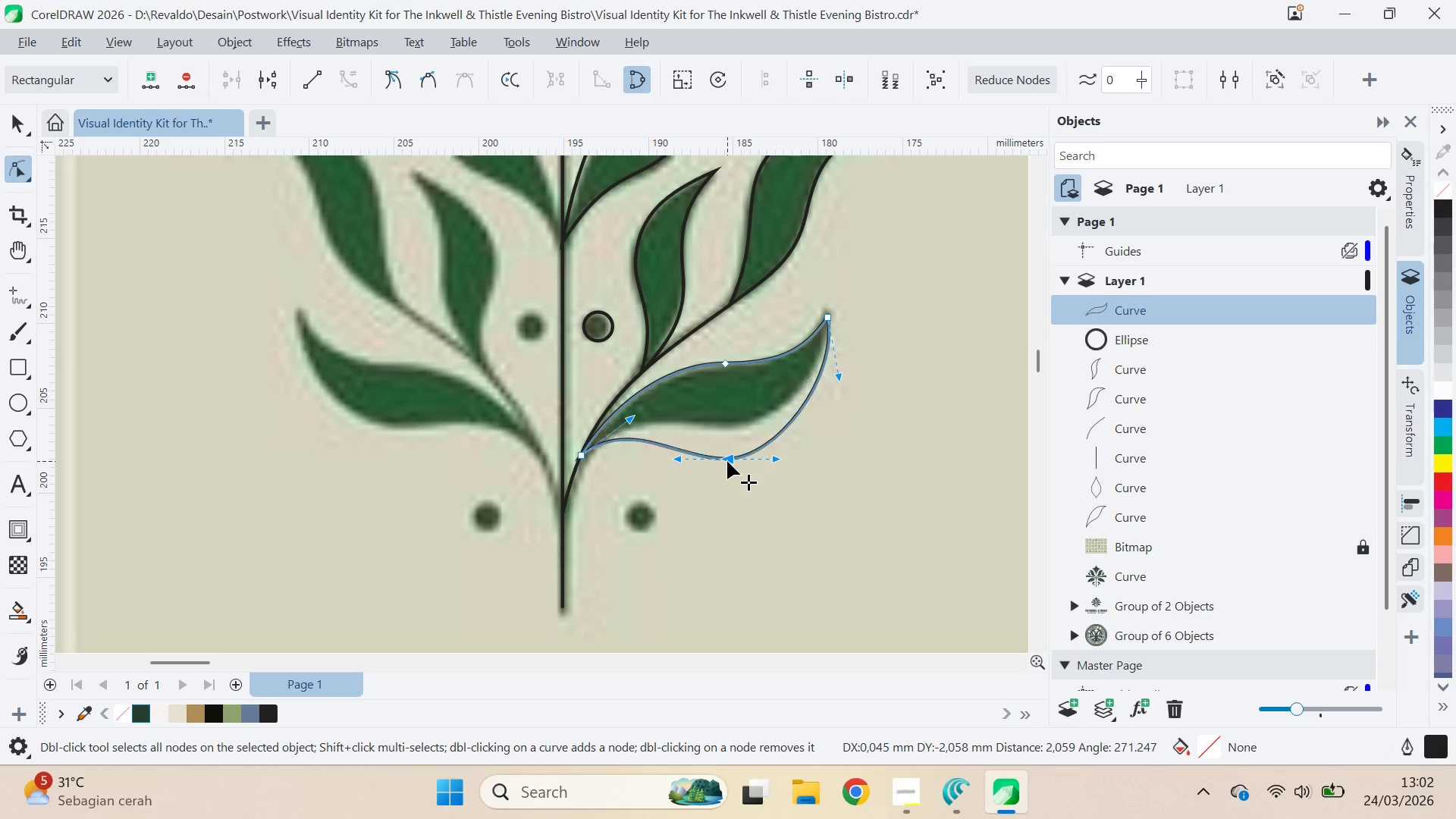 
left_click_drag(start_coordinate=[727, 461], to_coordinate=[733, 431])
 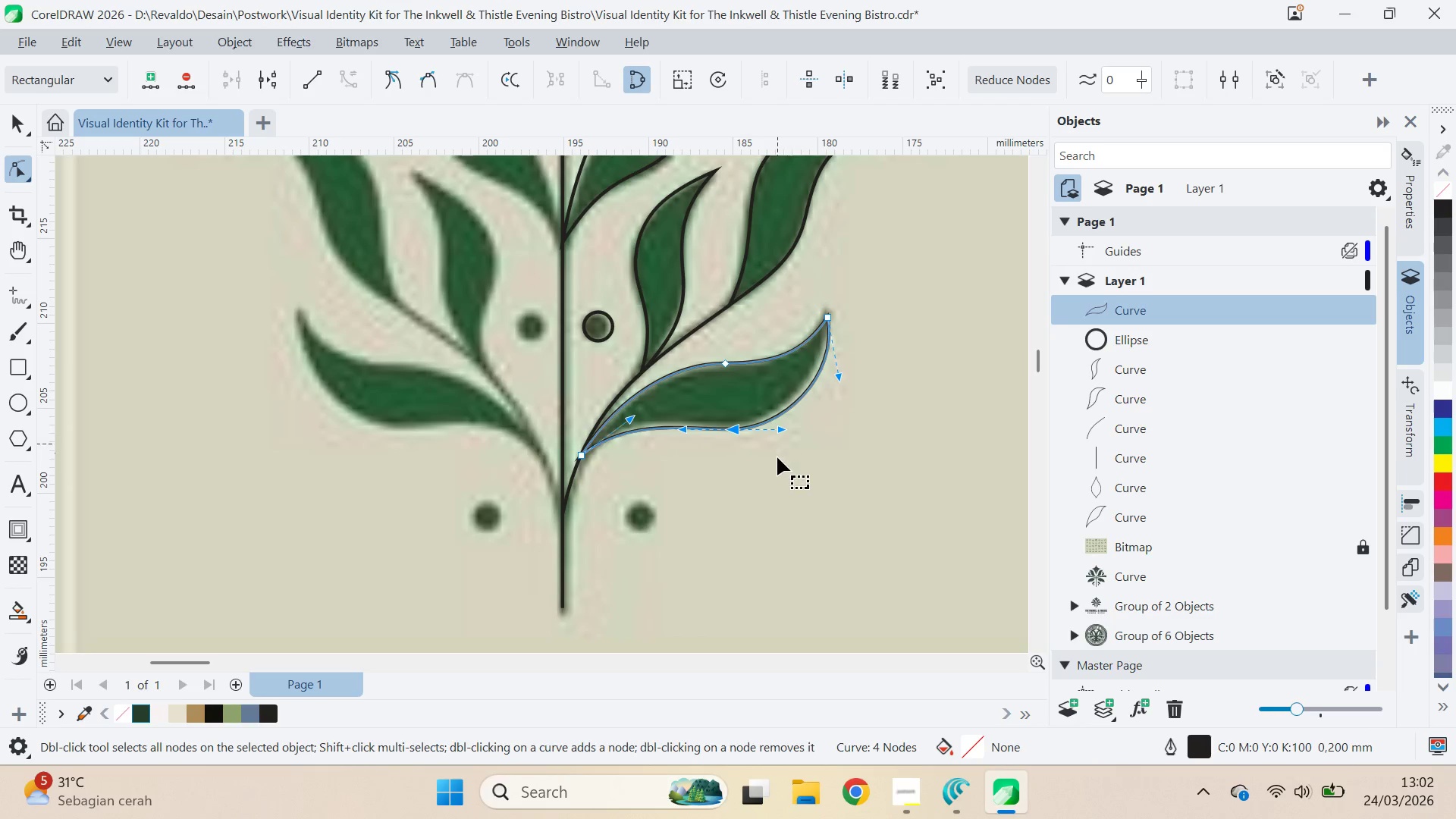 
key(V)
 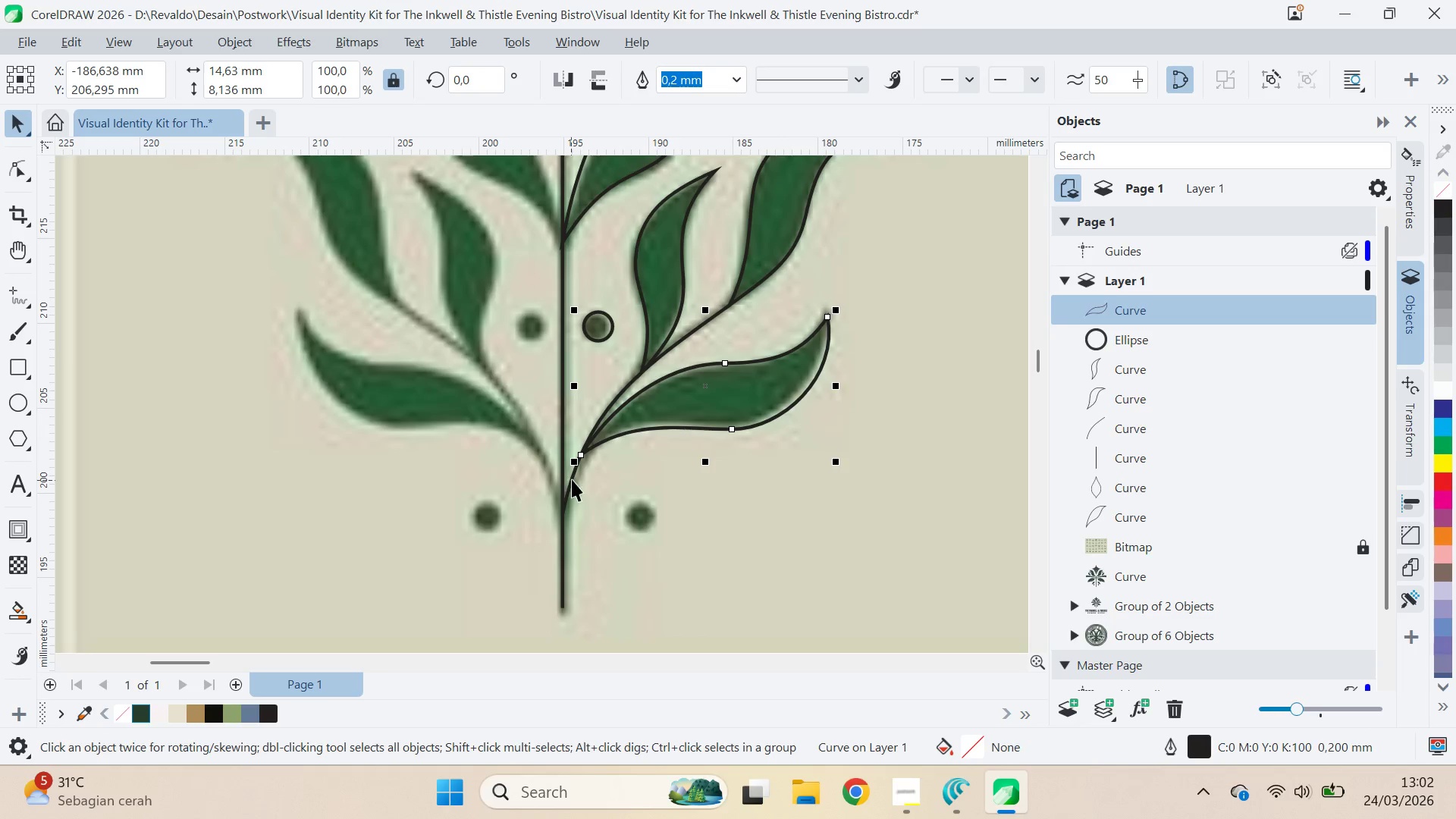 
left_click([585, 457])
 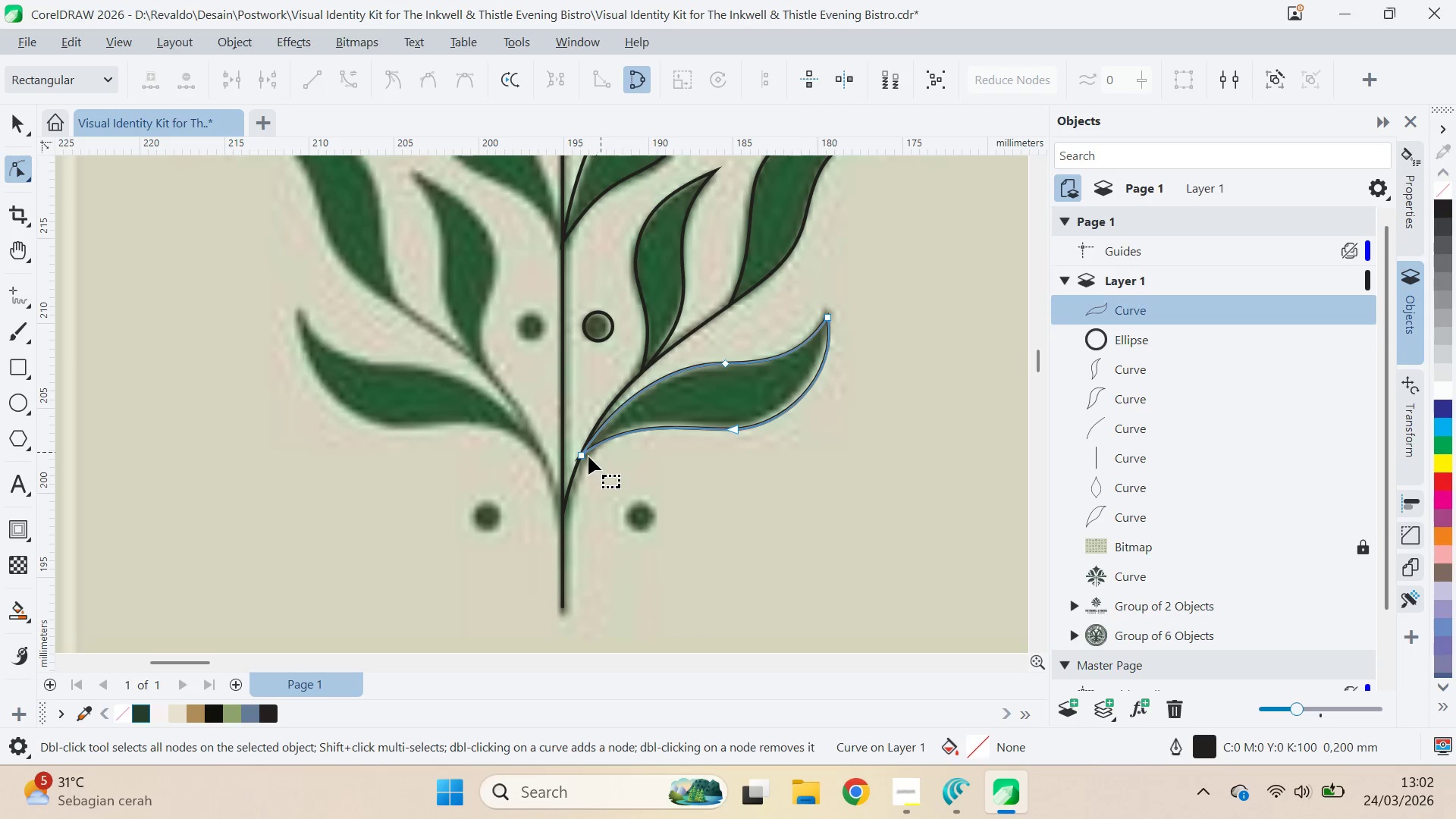 
triple_click([580, 460])
 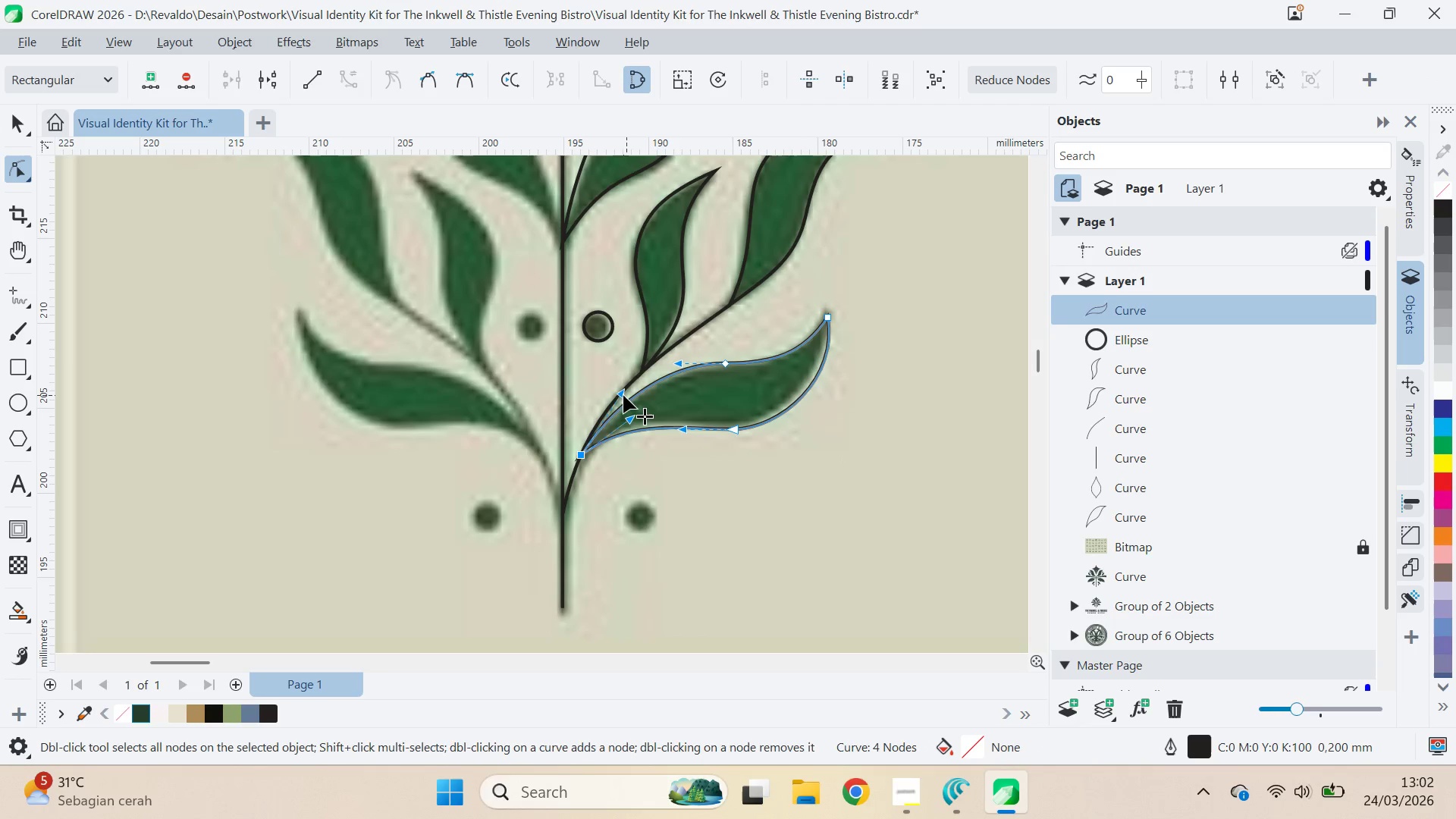 
left_click_drag(start_coordinate=[623, 395], to_coordinate=[610, 394])
 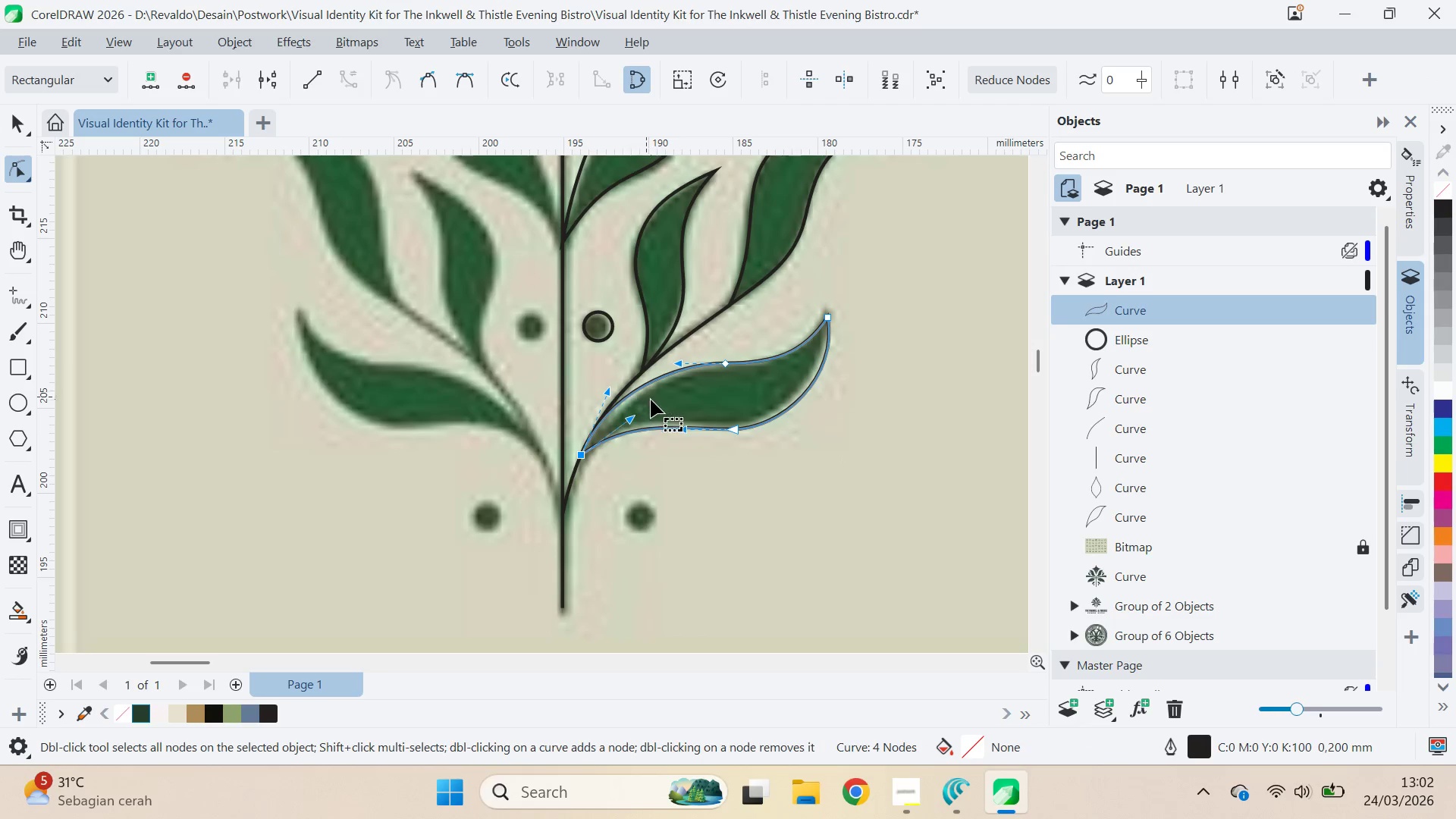 
key(Control+Z)
 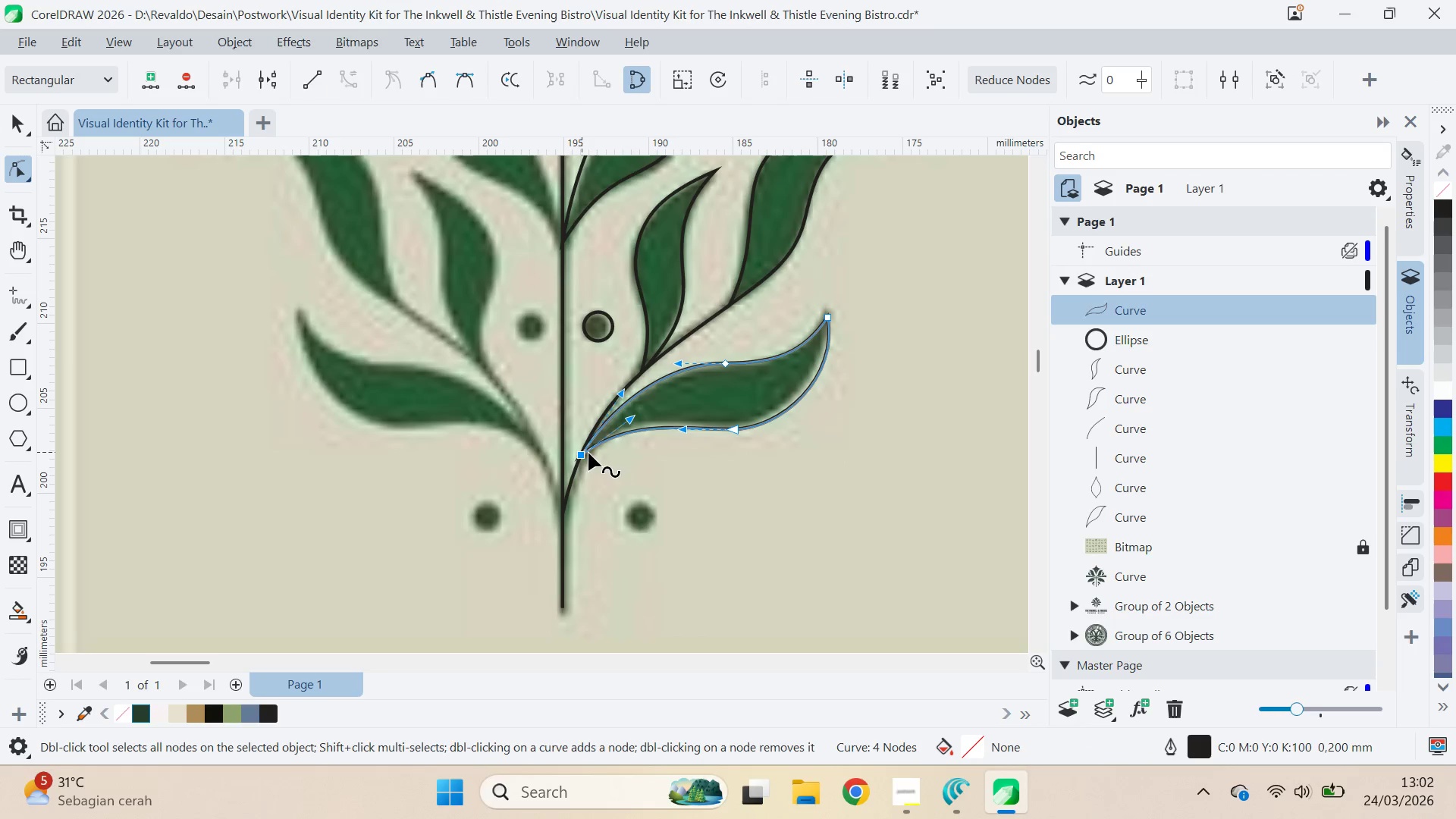 
key(V)
 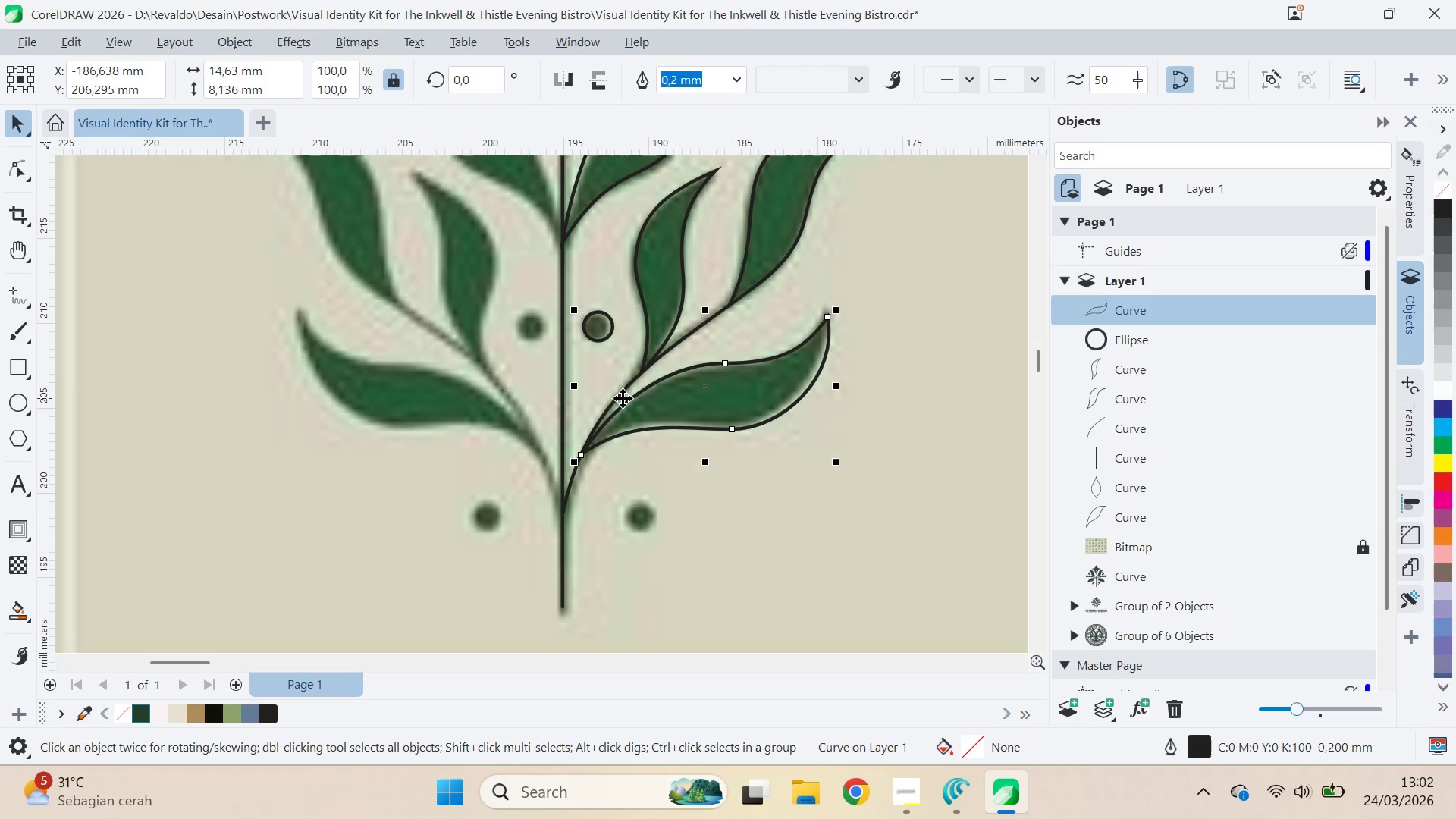 
left_click([617, 396])
 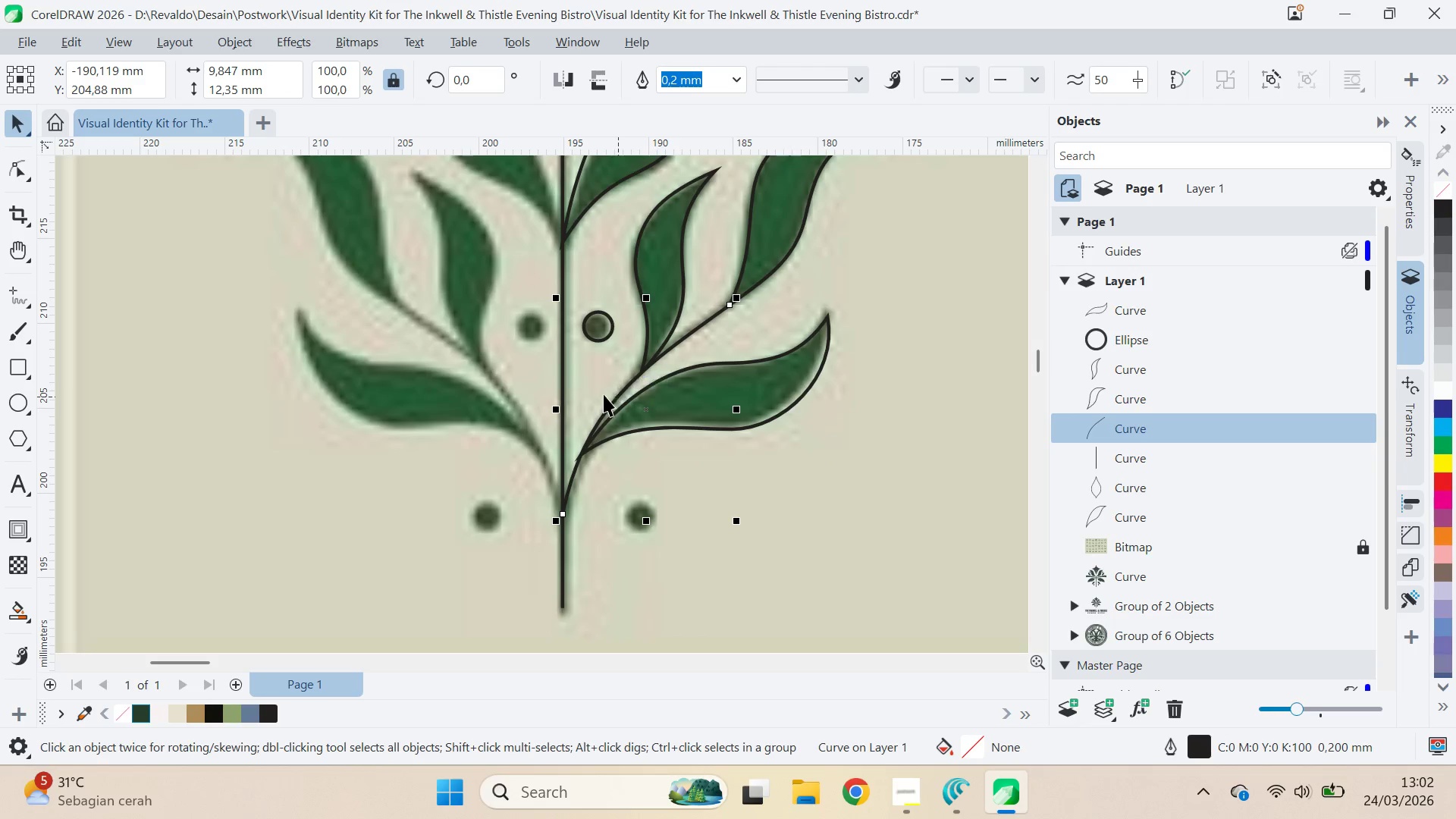 
hold_key(key=ShiftLeft, duration=0.8)
left_click([565, 374])
 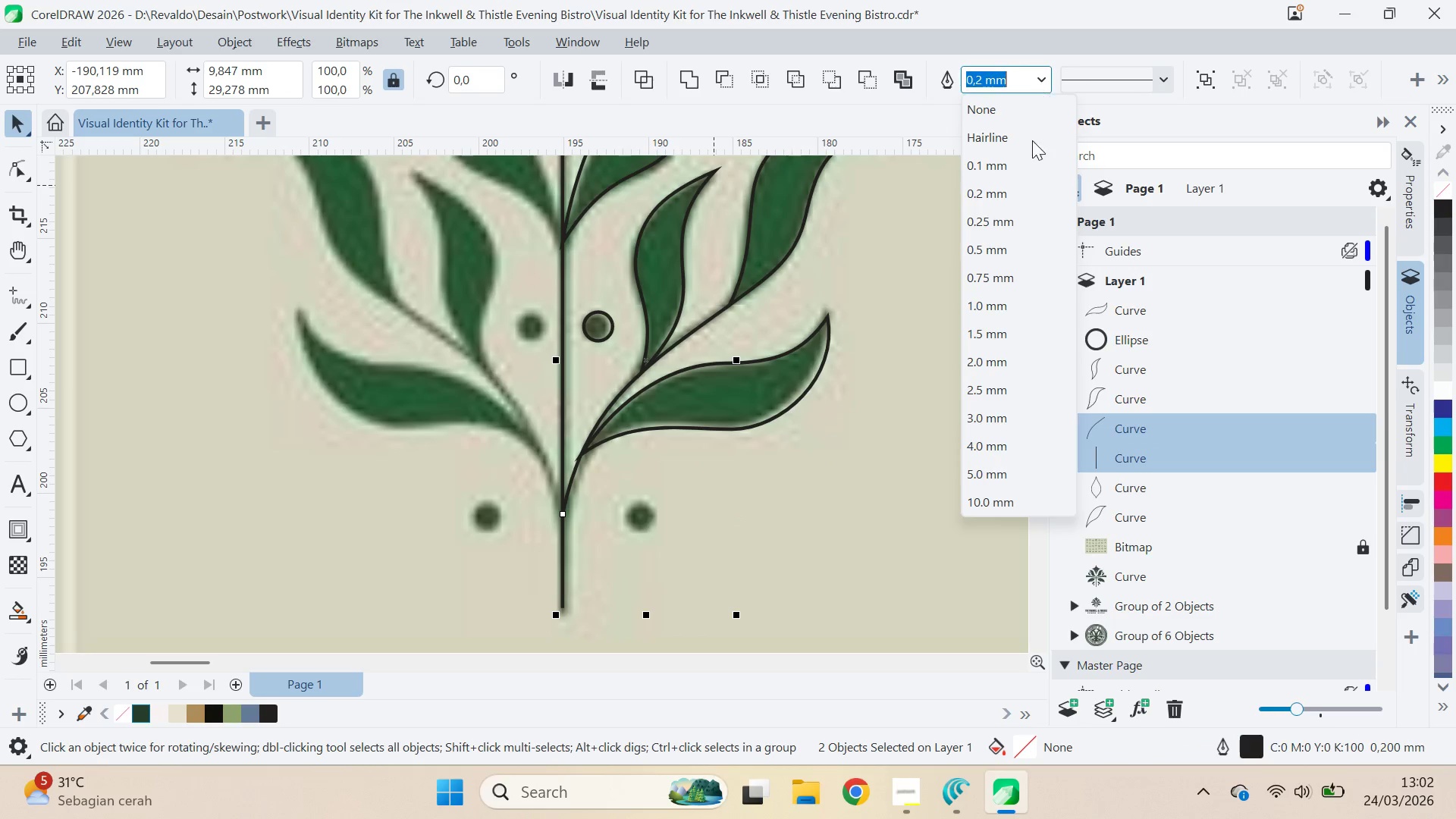 
left_click([999, 312])
 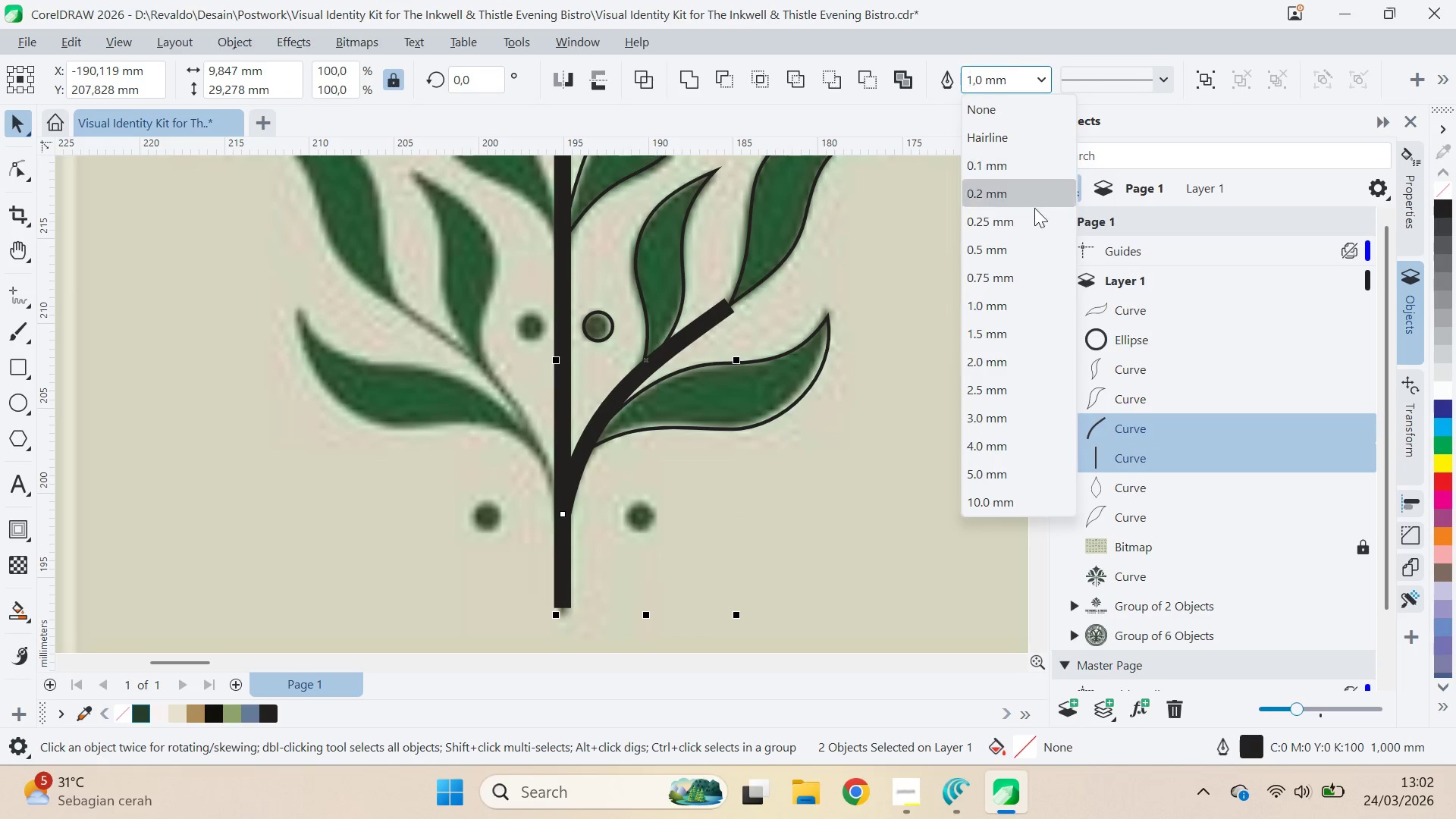 
left_click([1027, 241])
 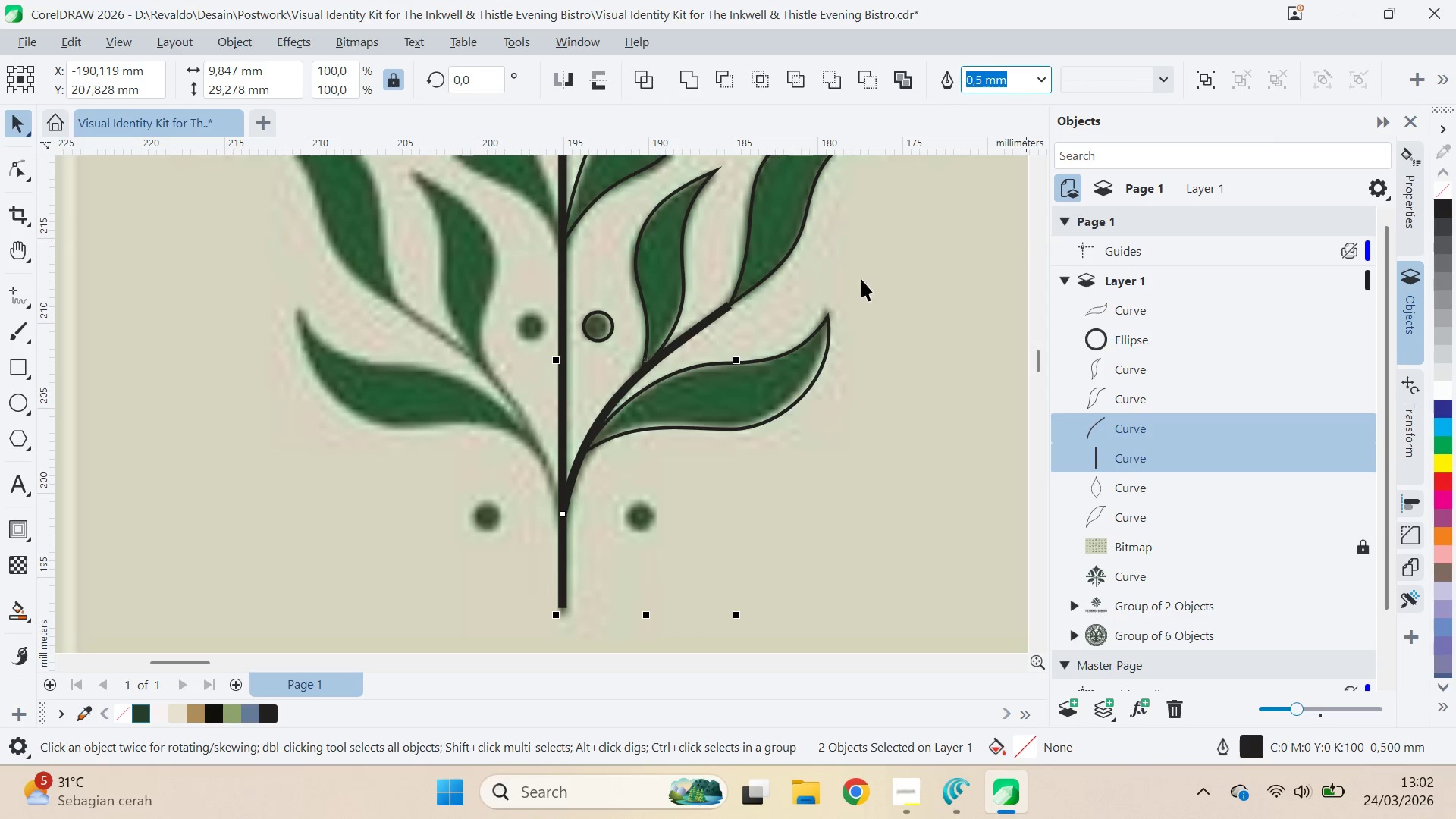 
left_click([763, 293])
 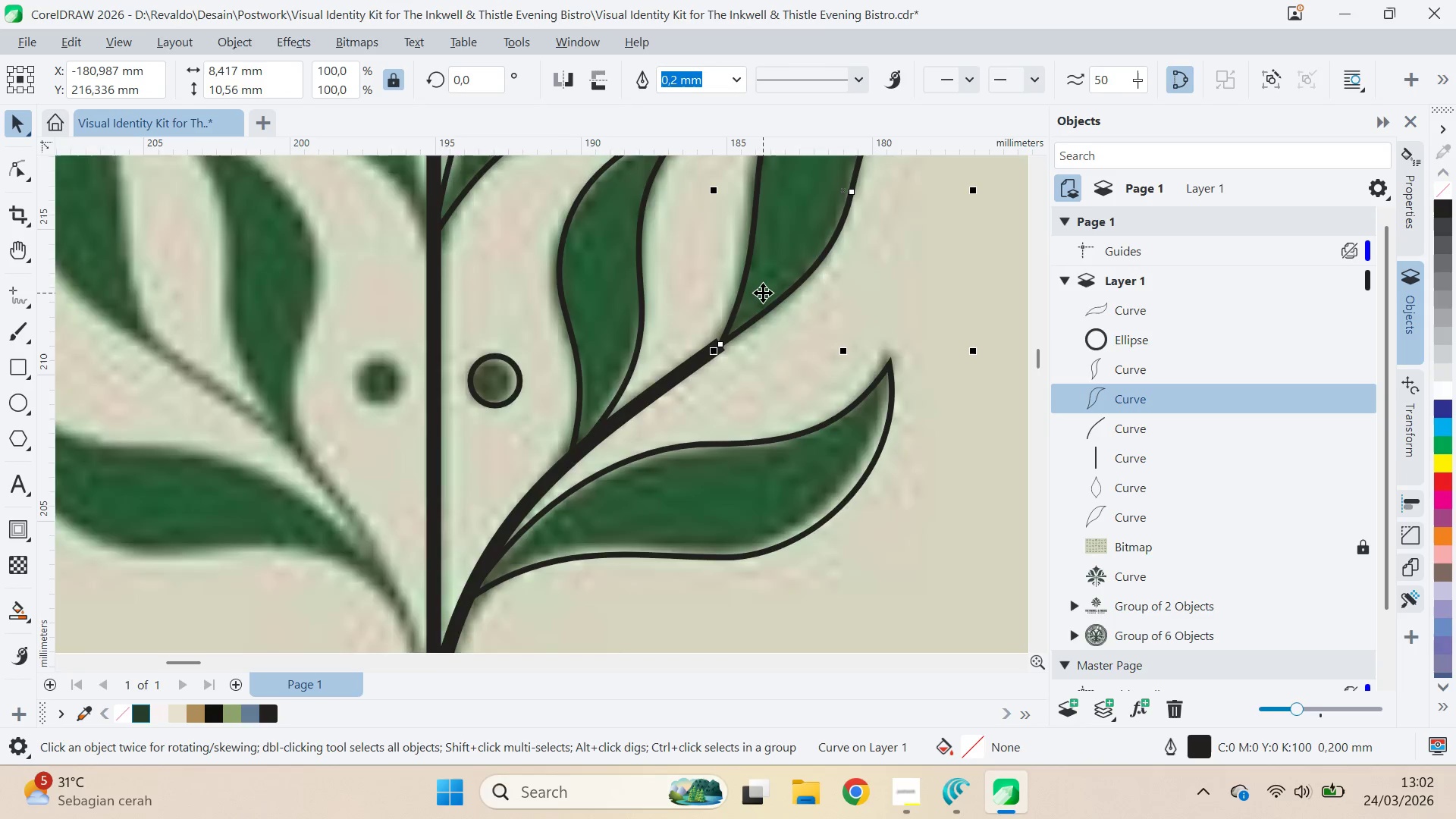 
scroll: coordinate [743, 293], scroll_direction: up, amount: 4.0
 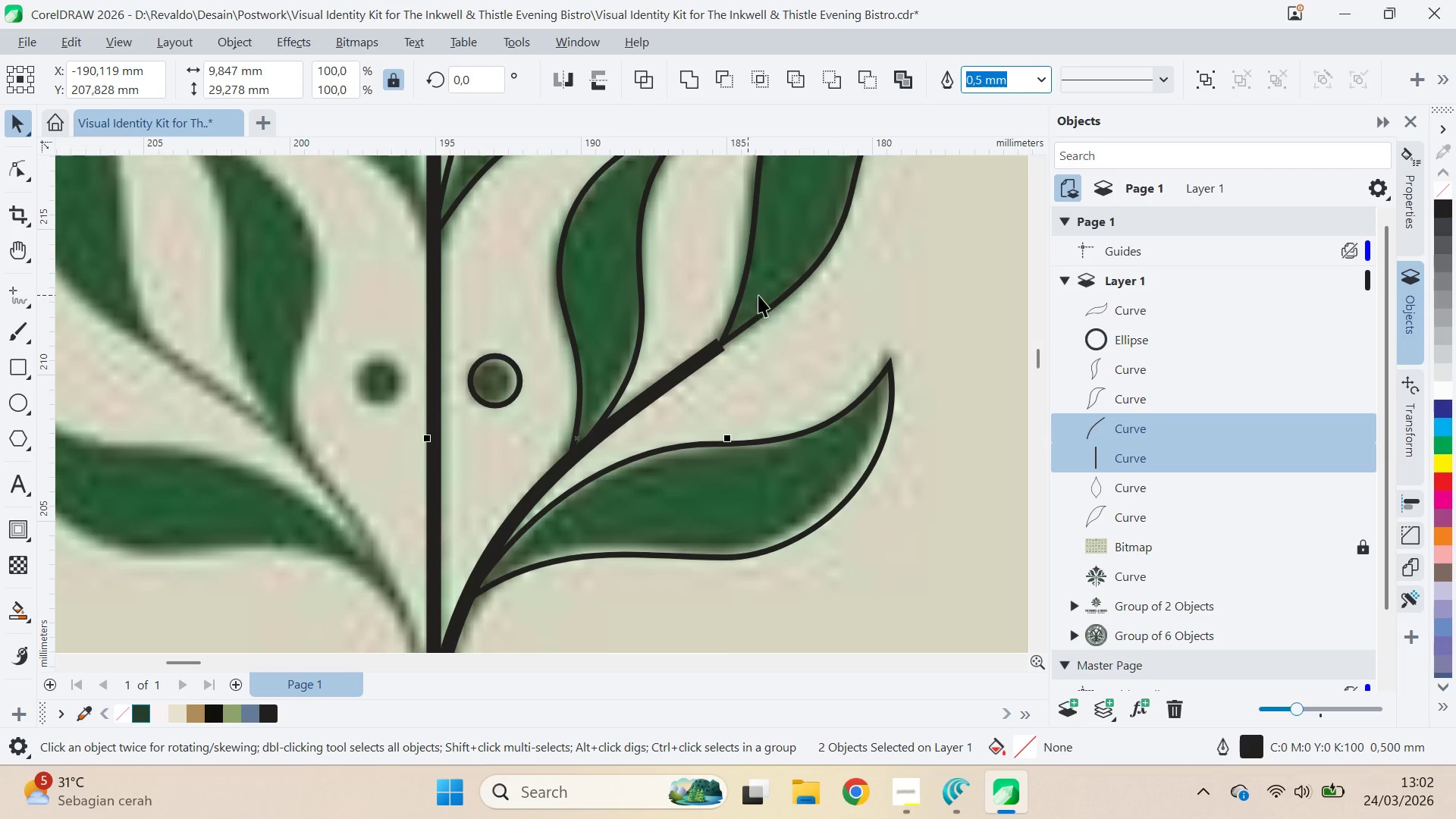 
scroll: coordinate [763, 293], scroll_direction: down, amount: 8.0
 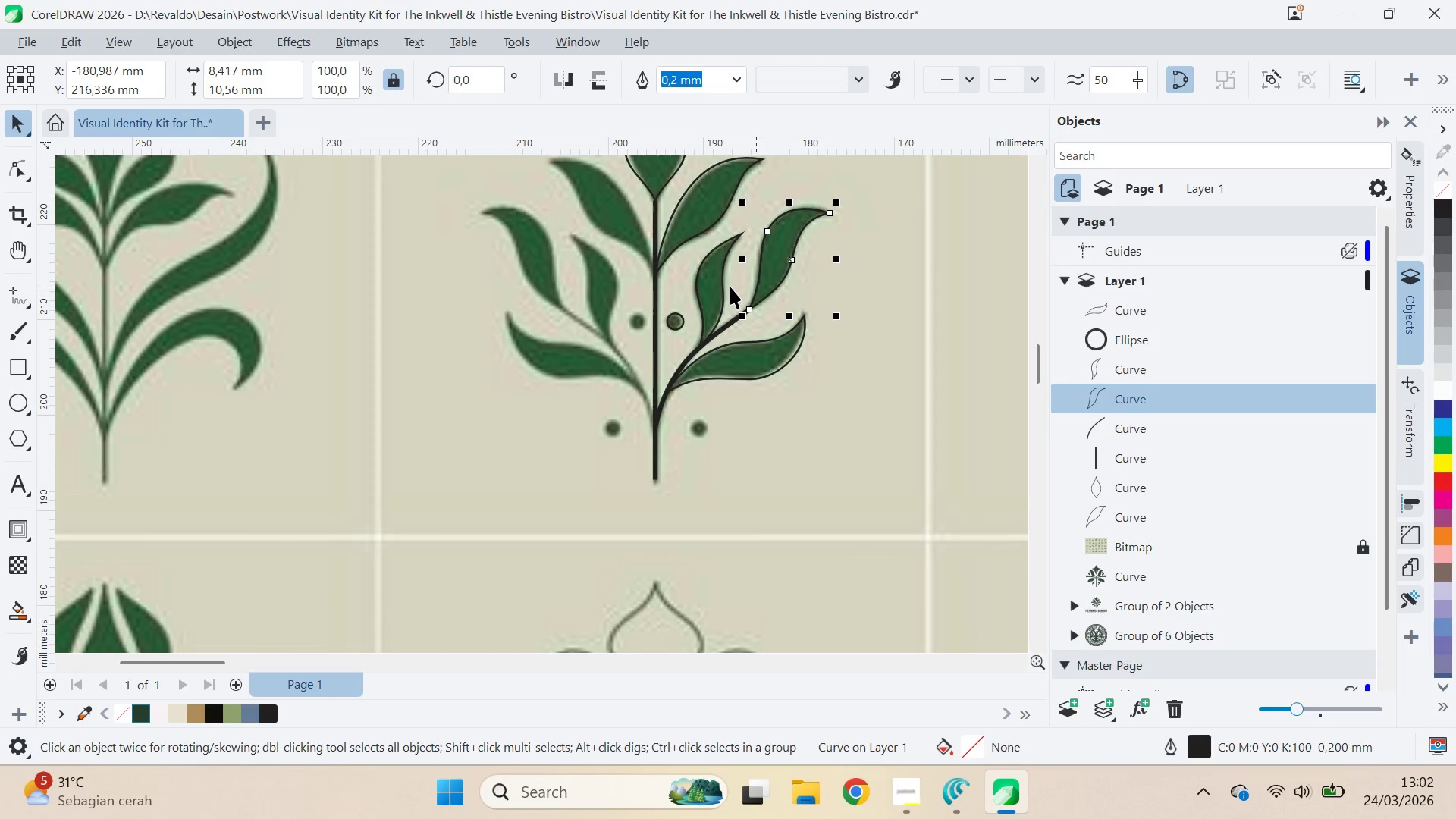 
hold_key(key=ShiftLeft, duration=1.5)
left_click([716, 281])
 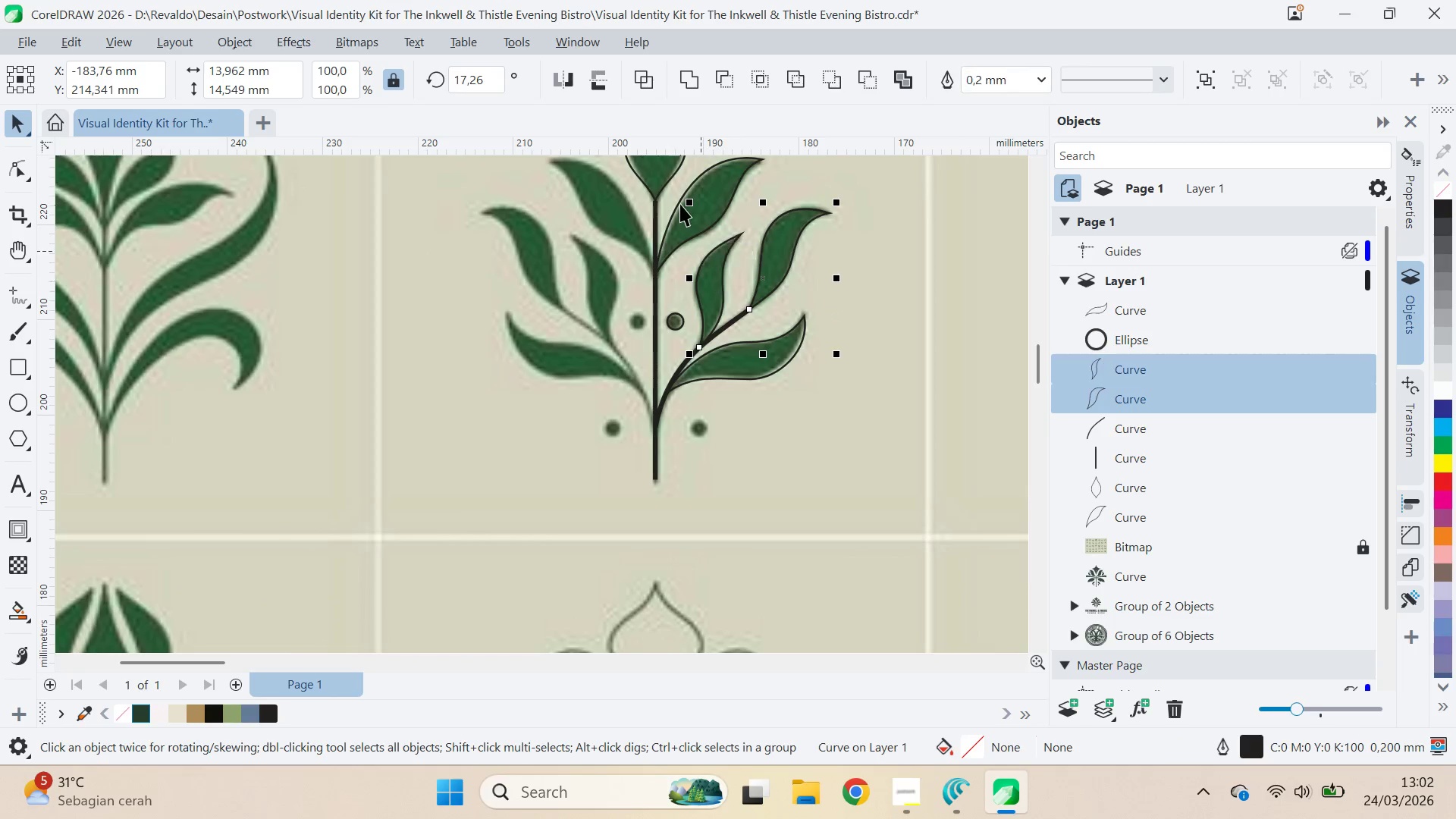 
double_click([680, 202])
 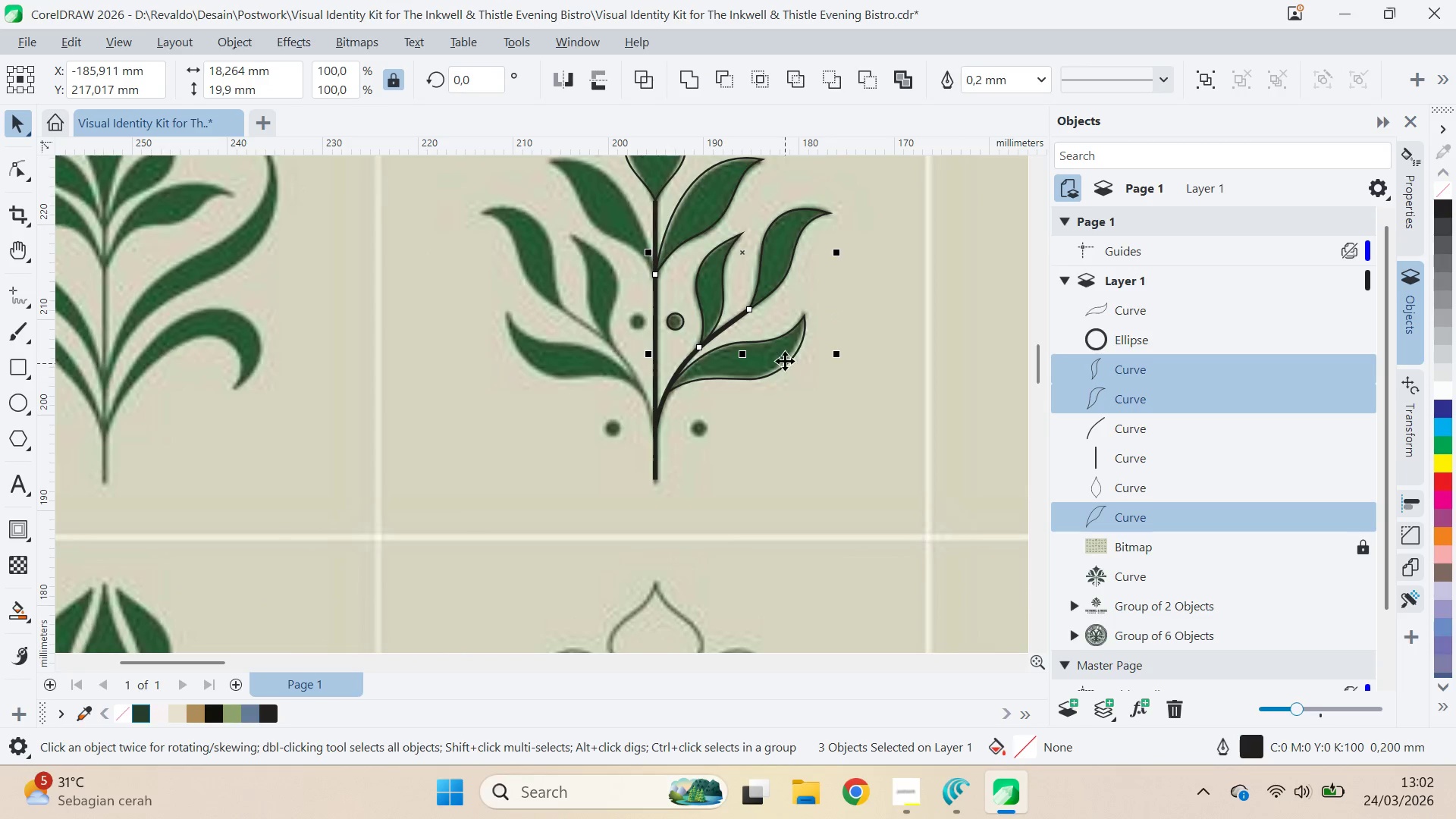 
hold_key(key=ShiftLeft, duration=0.64)
 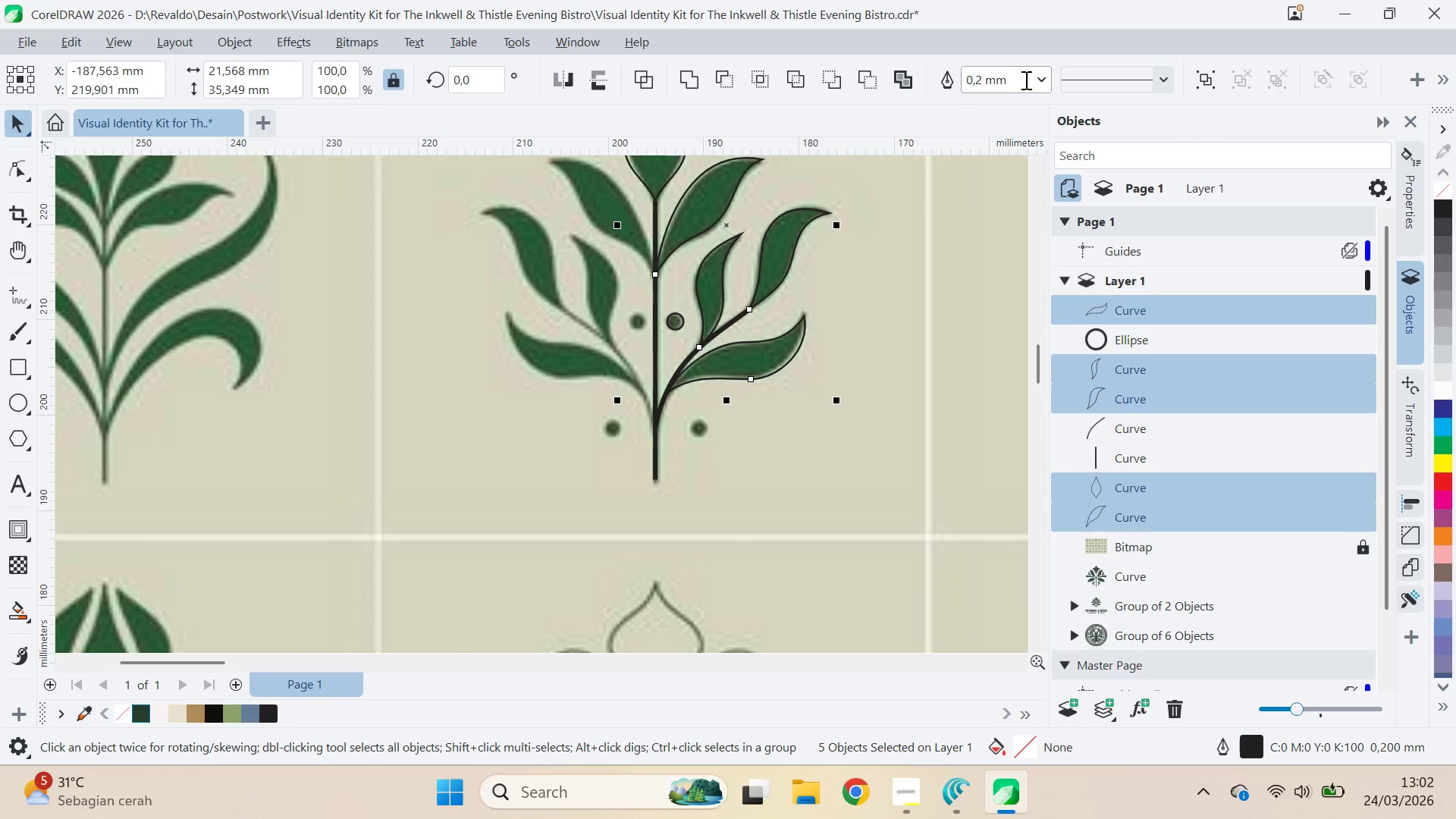 
left_click_drag(start_coordinate=[1025, 80], to_coordinate=[1035, 75])
 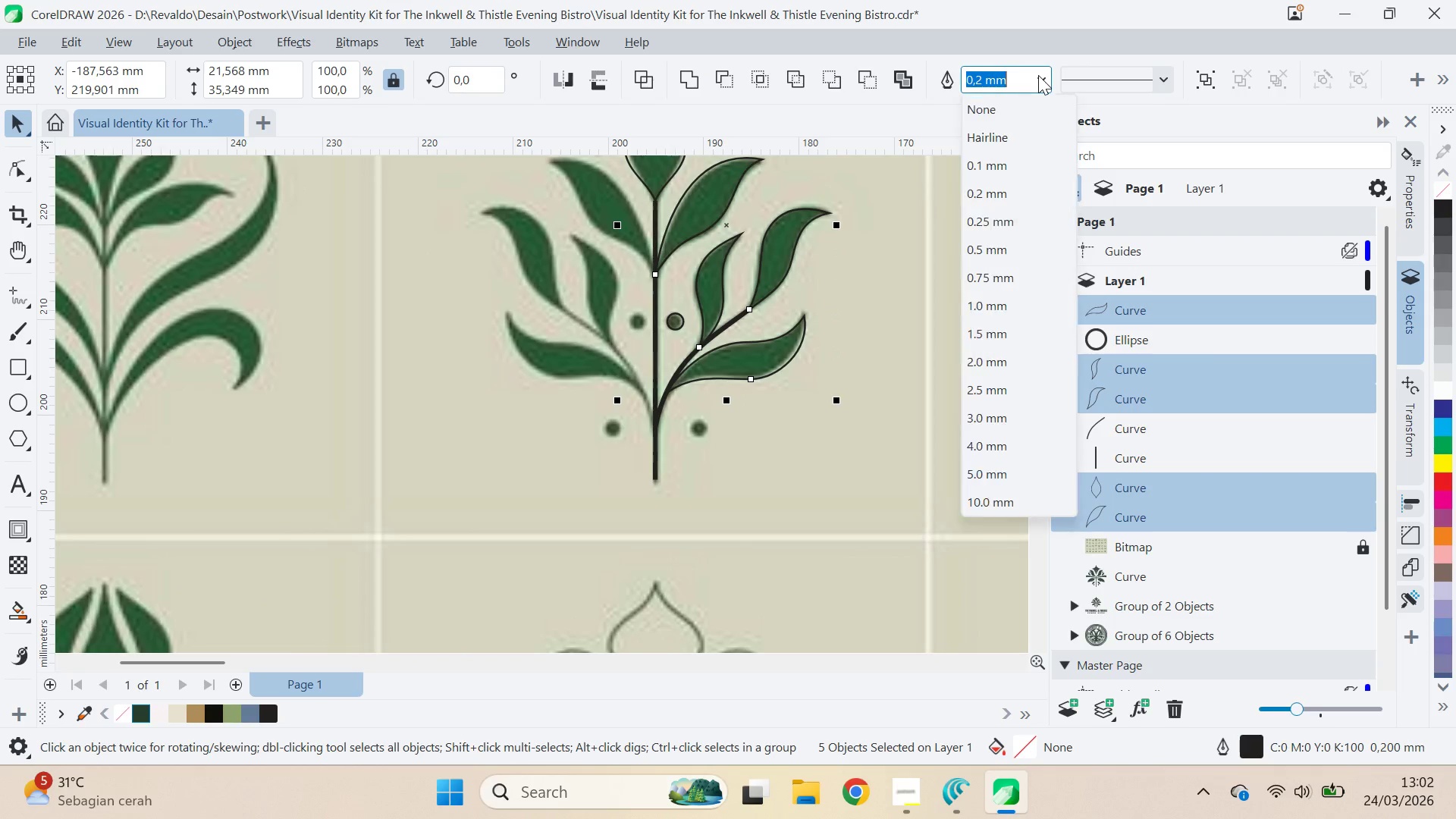 
double_click([1038, 75])
 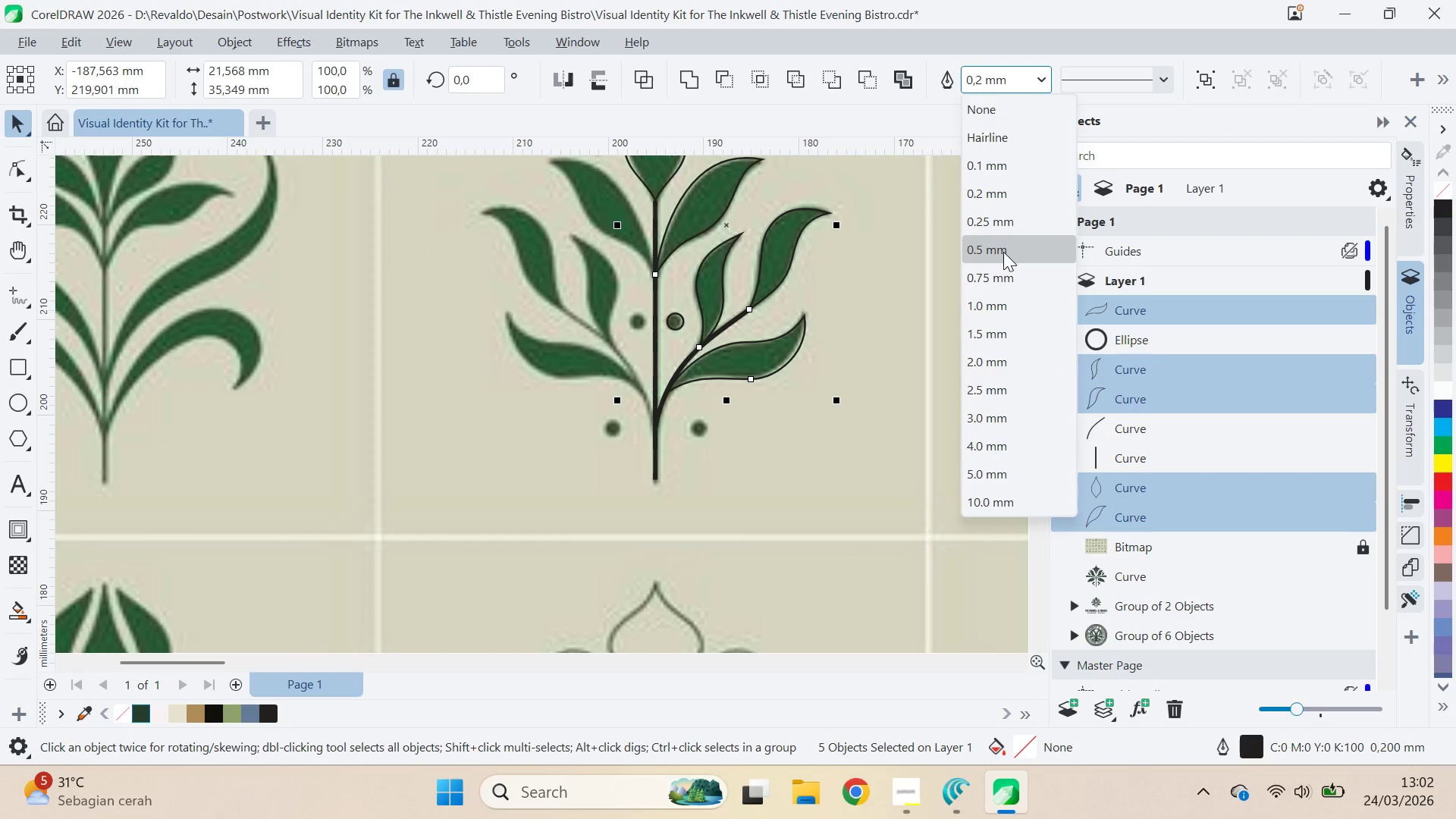 
left_click([1003, 252])
 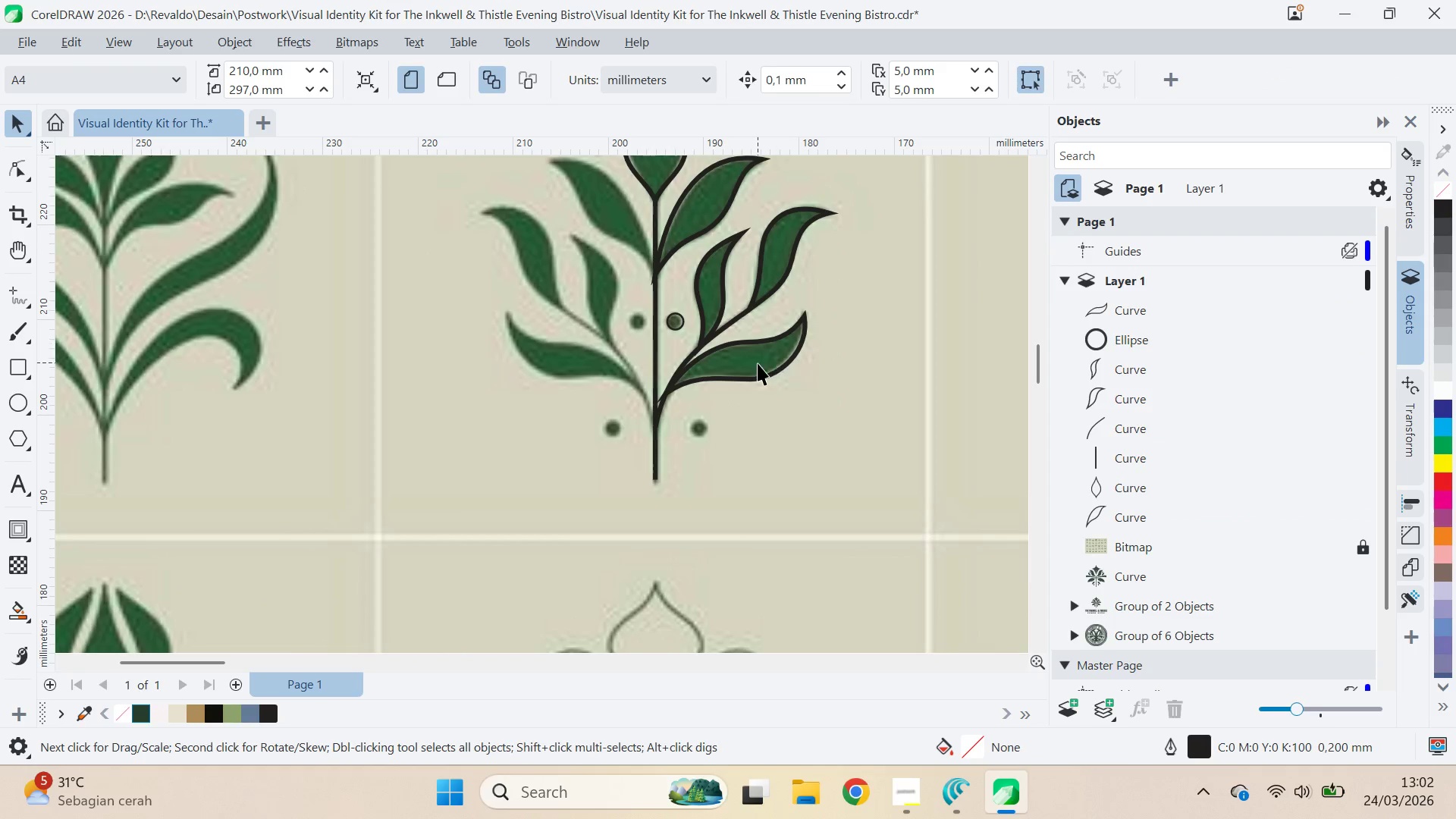 
scroll: coordinate [768, 347], scroll_direction: down, amount: 2.0
 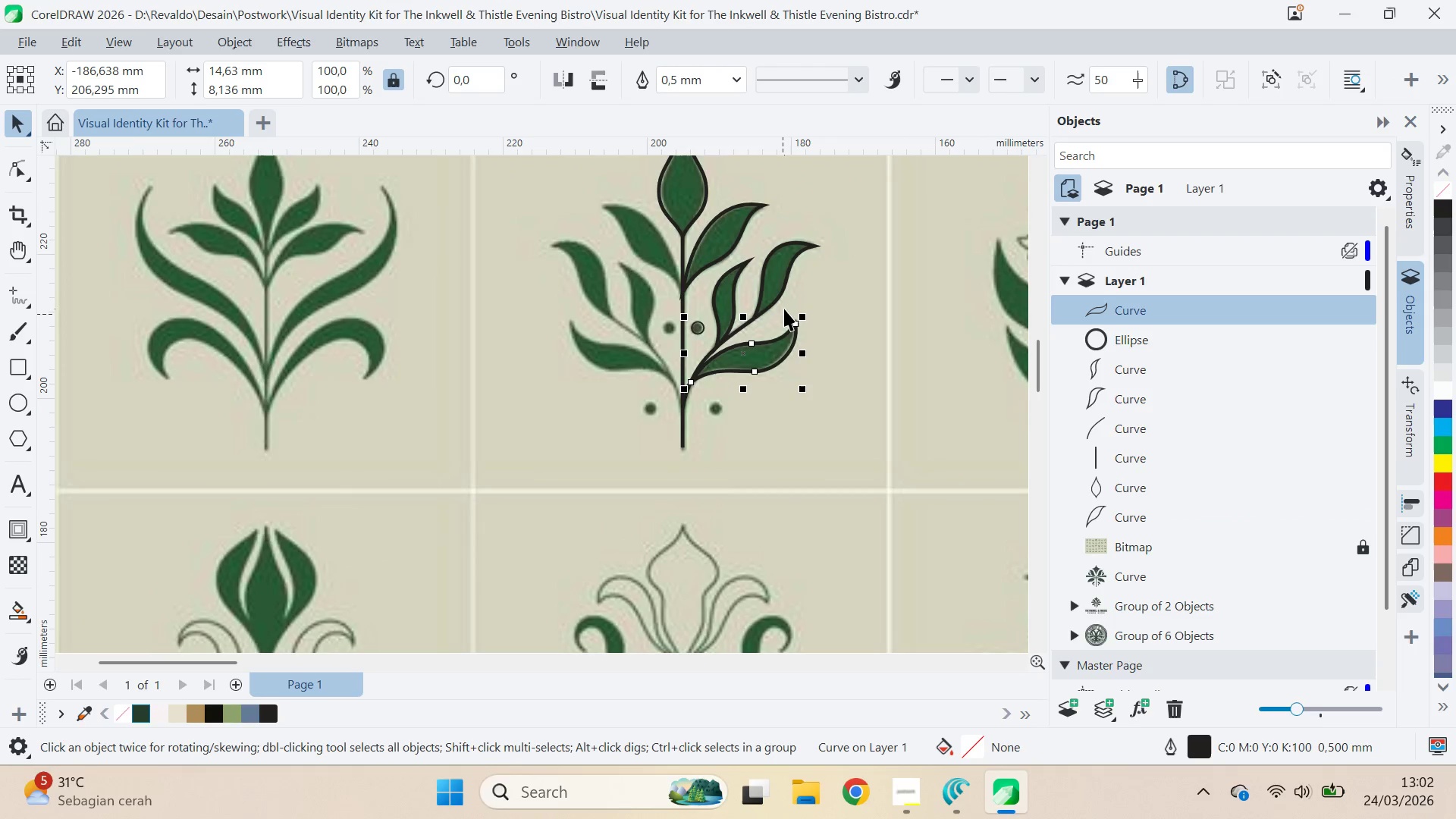 
key(Control+Z)
 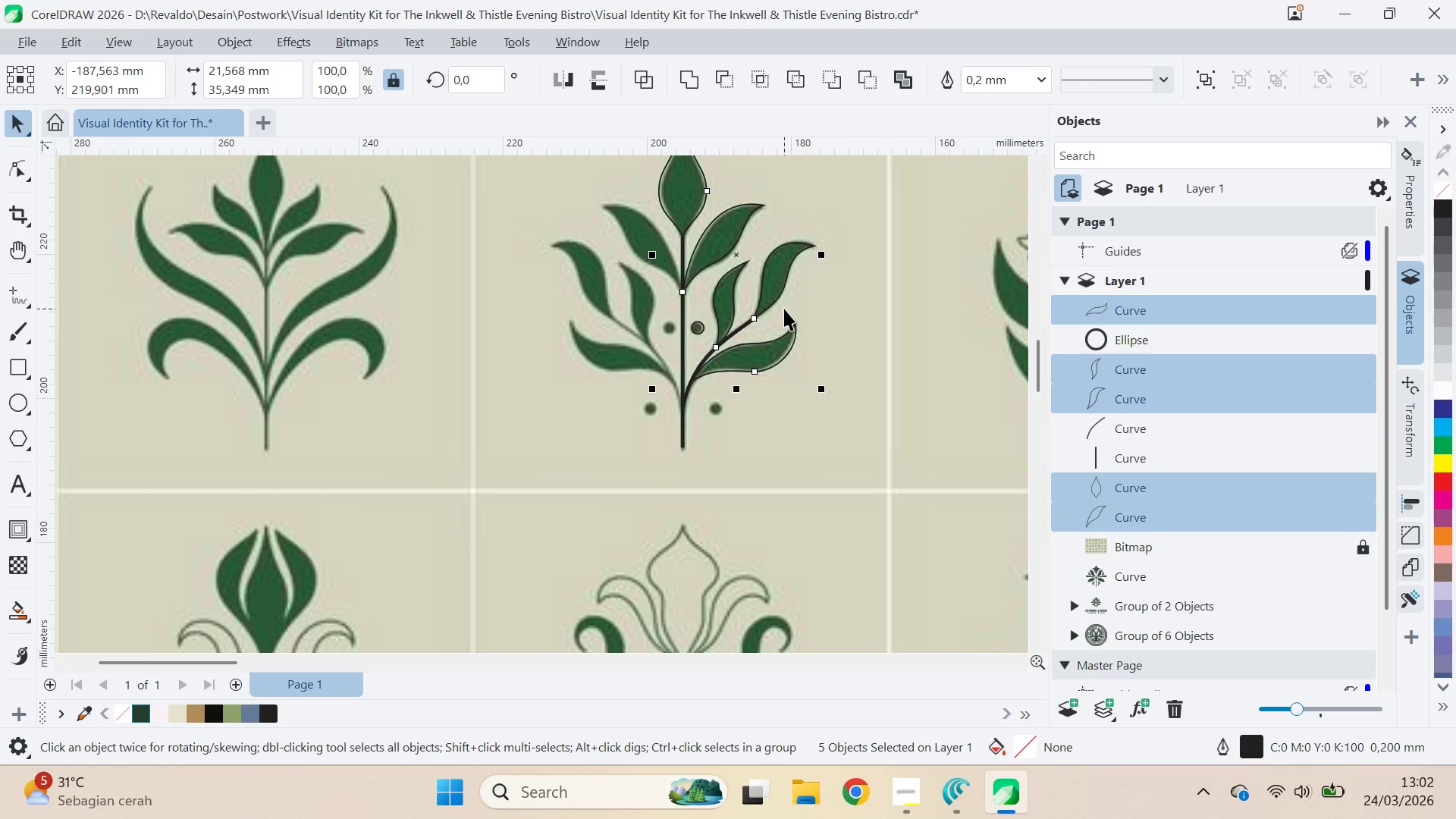 
key(Control+Z)
 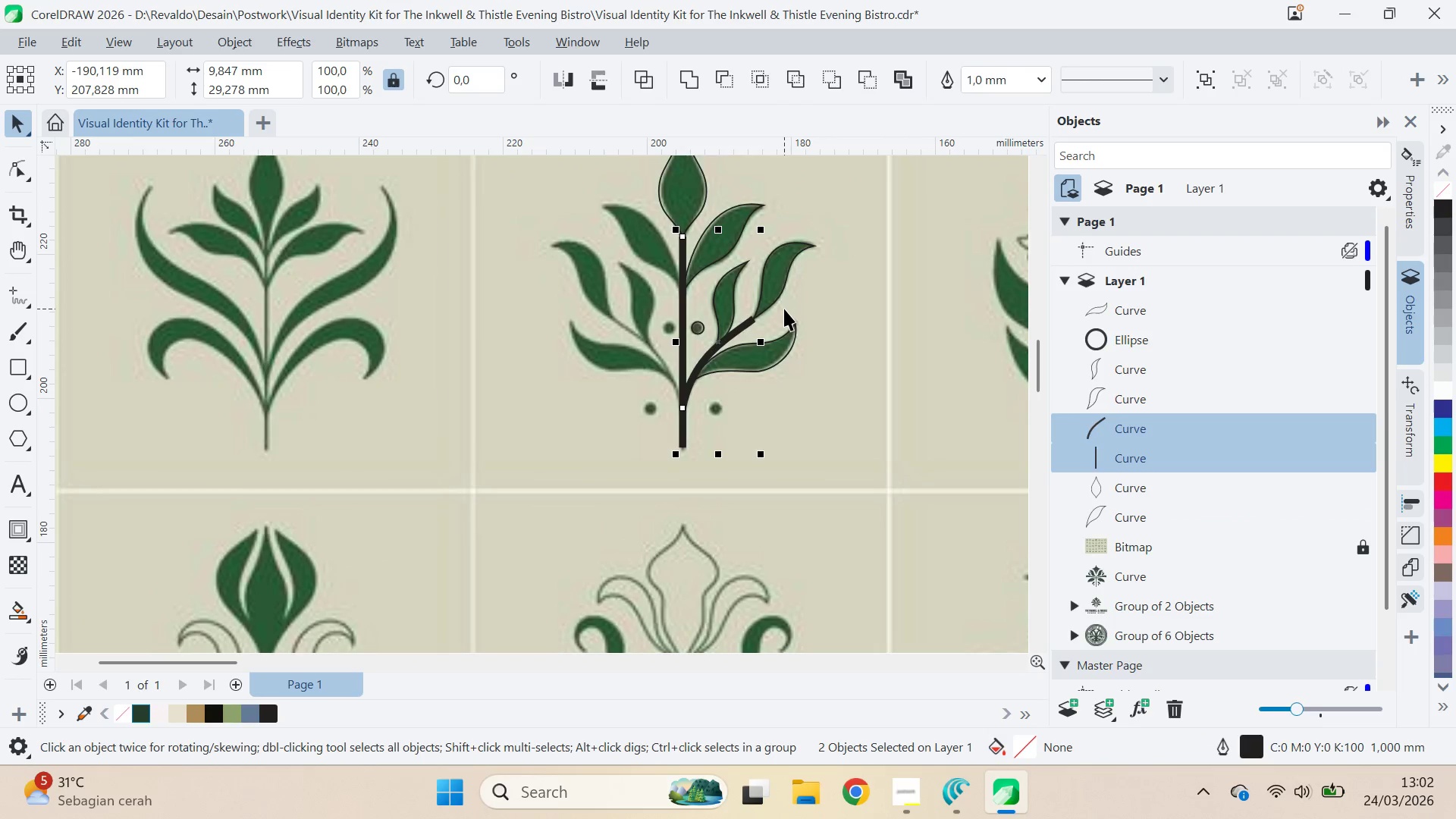 
key(Control+Z)
 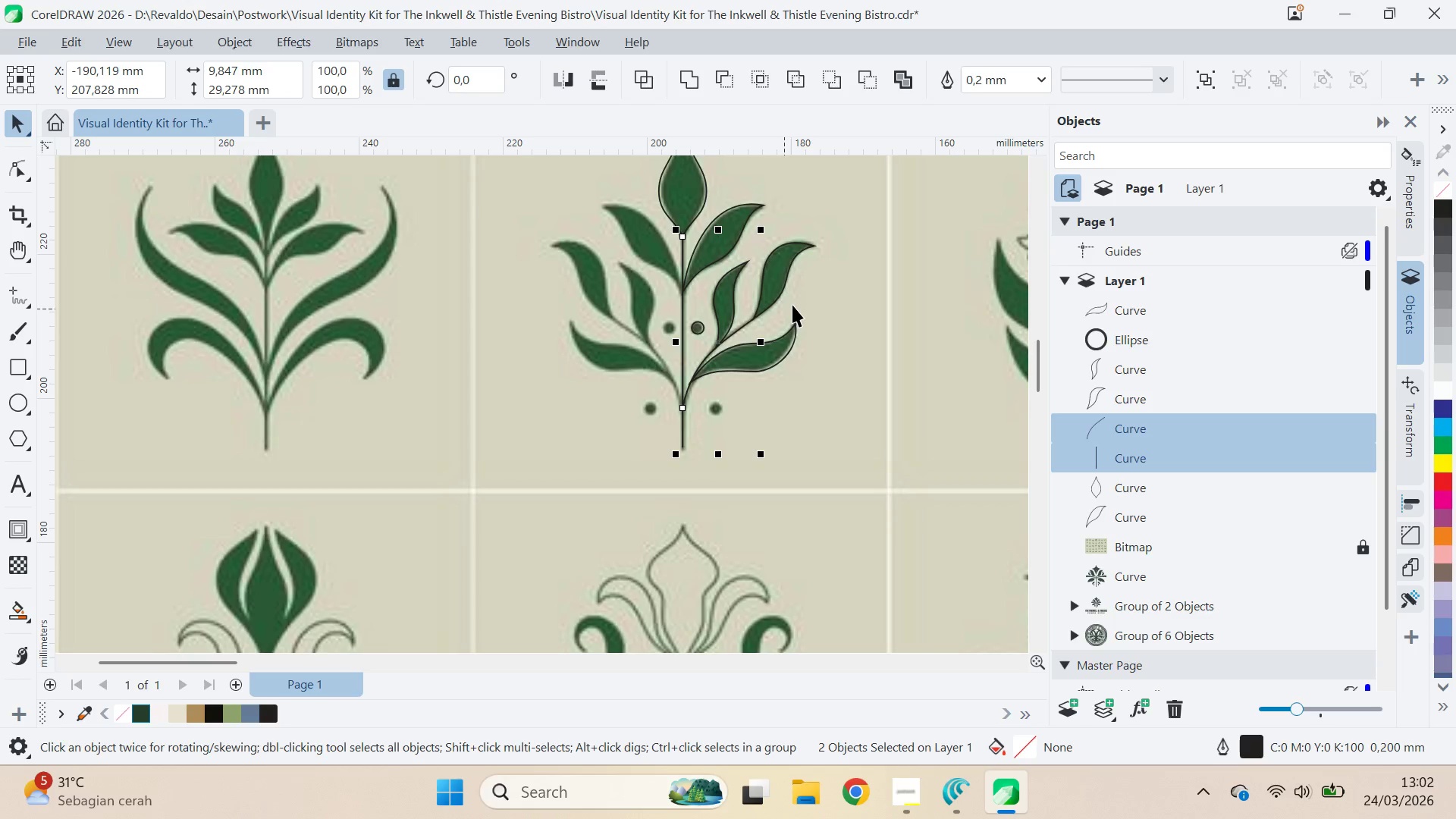 
left_click([797, 305])
 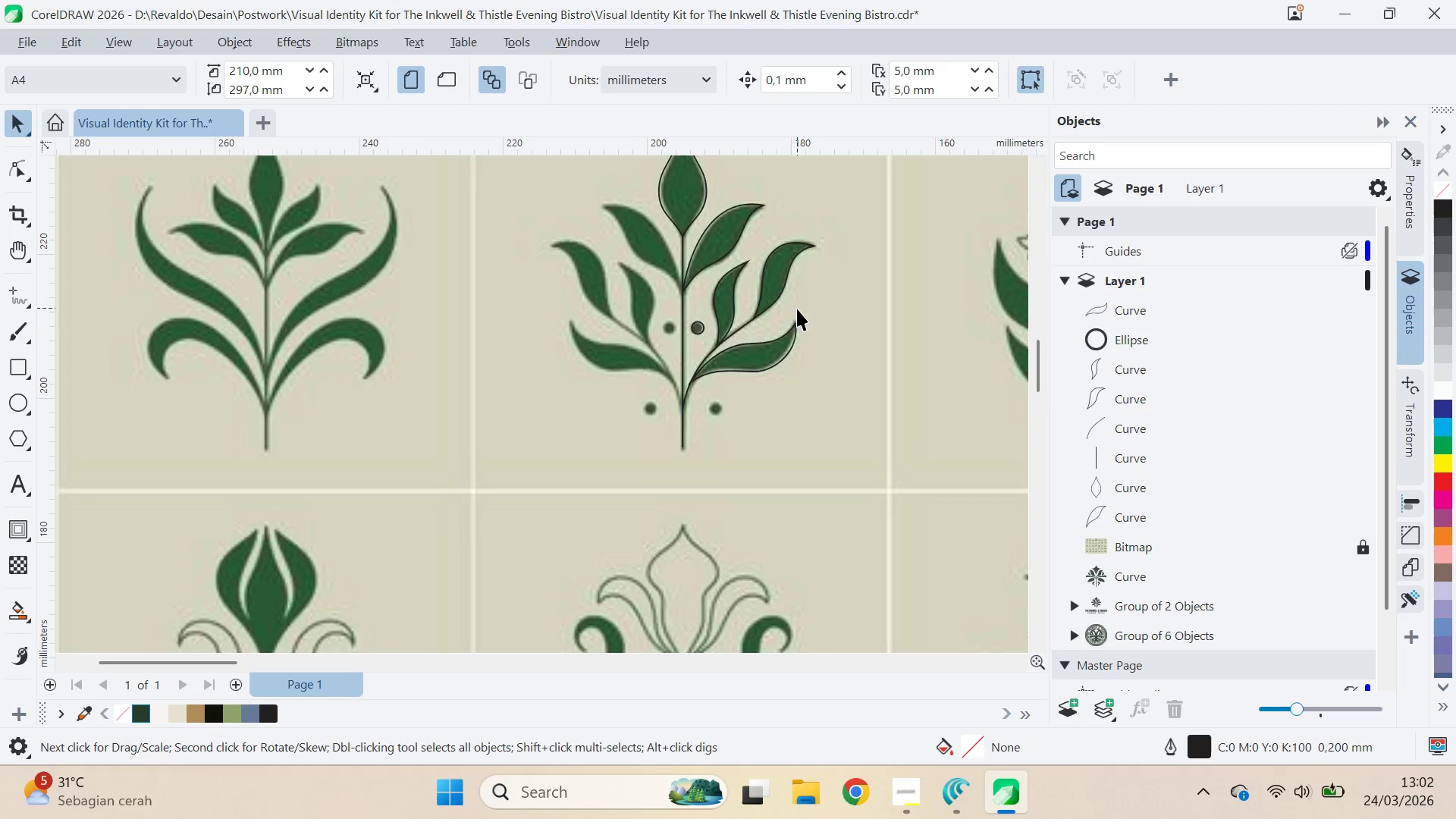 
key(Q)
 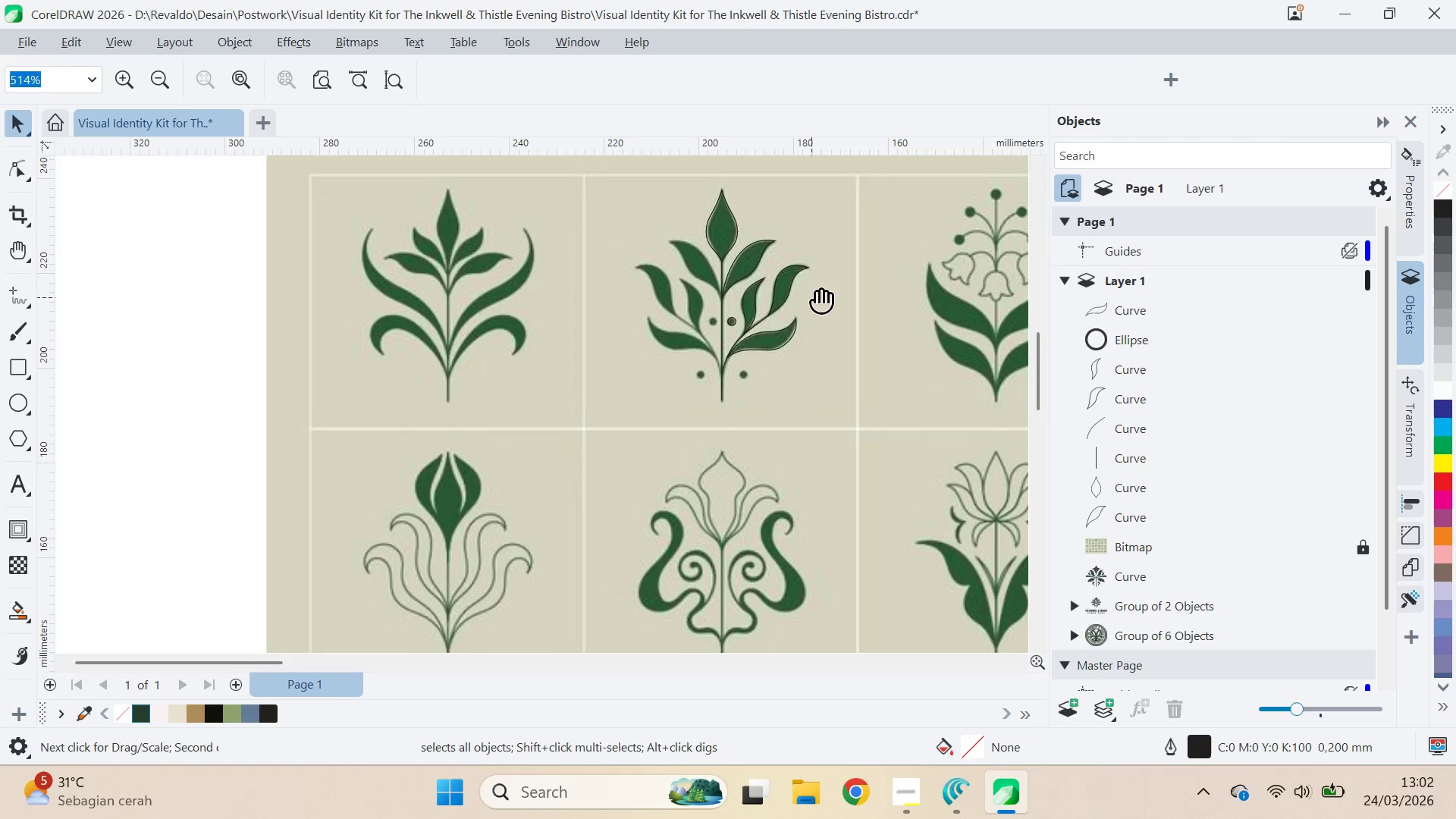 
left_click_drag(start_coordinate=[817, 293], to_coordinate=[715, 337])
 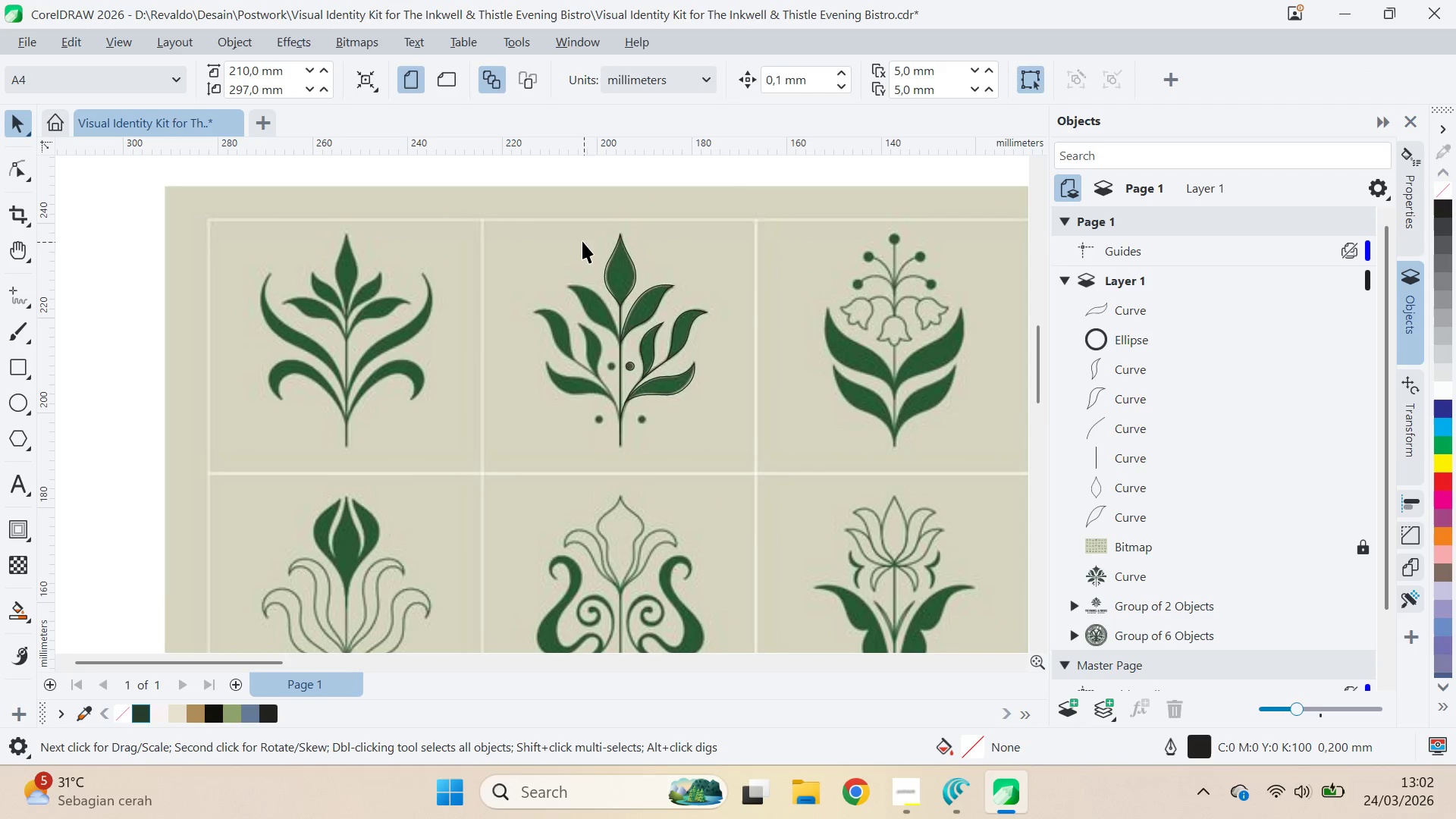 
scroll: coordinate [797, 309], scroll_direction: down, amount: 3.0
 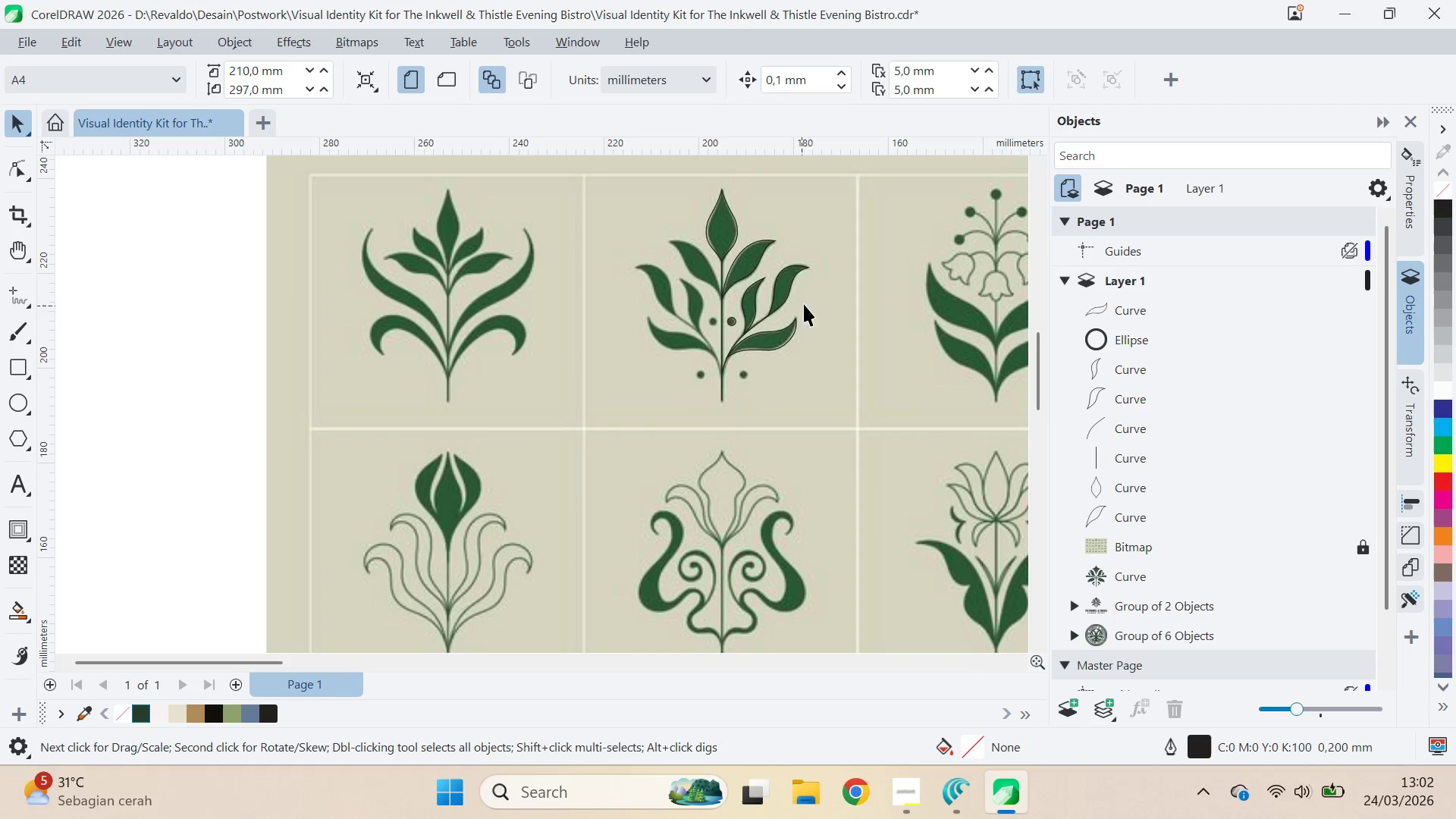 
key(V)
 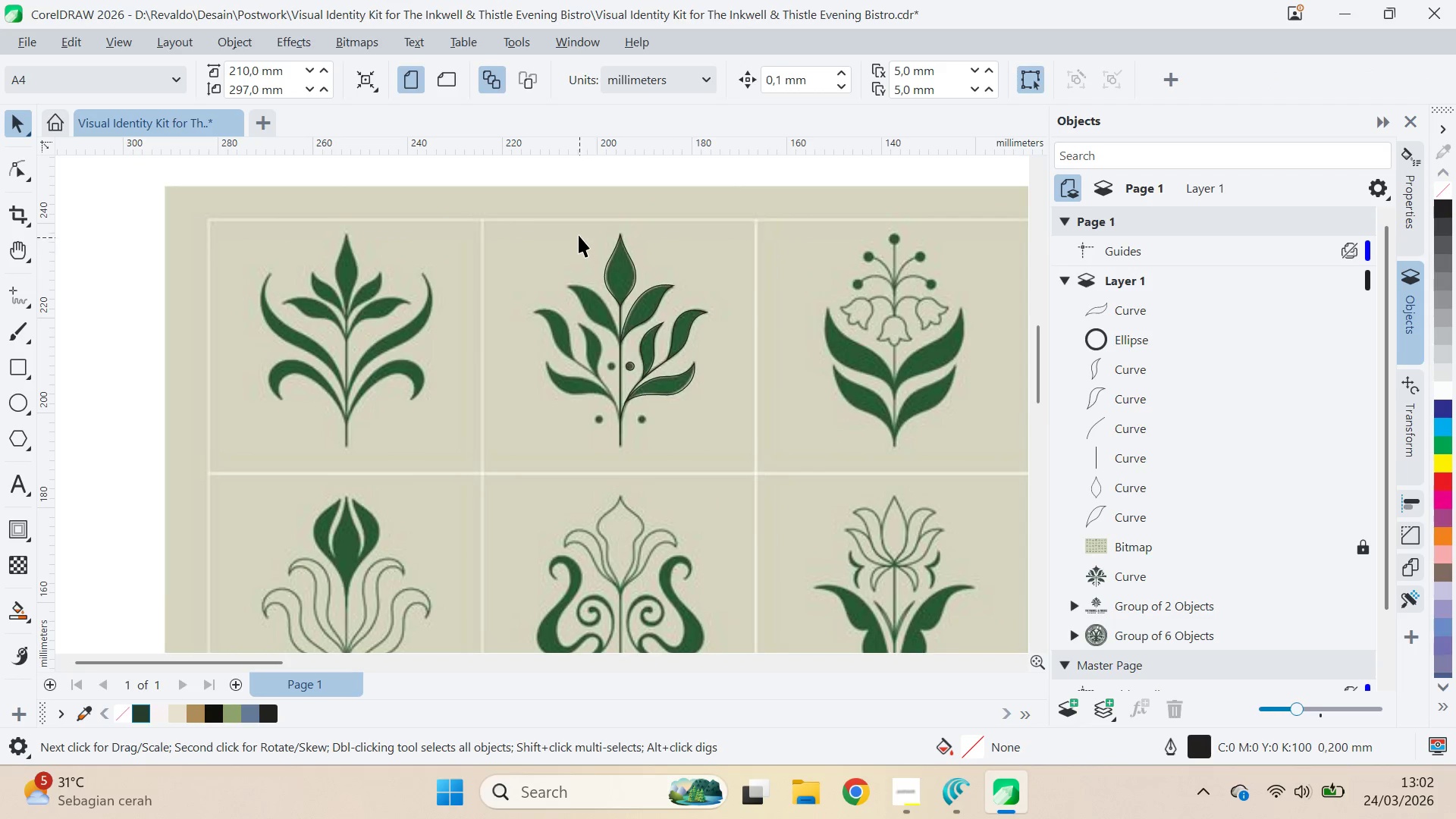 
left_click_drag(start_coordinate=[577, 216], to_coordinate=[583, 290])
 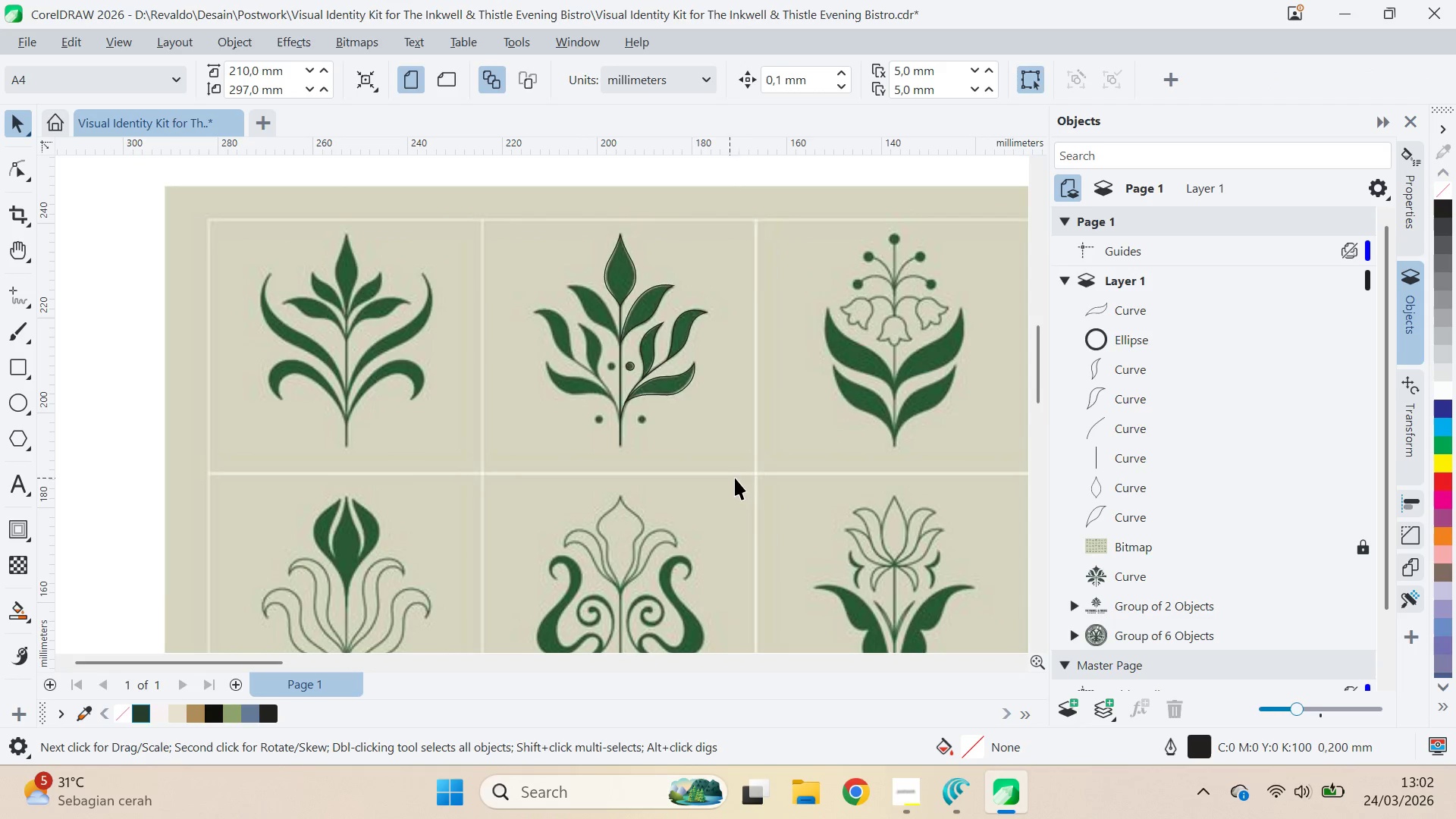 
left_click_drag(start_coordinate=[752, 480], to_coordinate=[575, 262])
 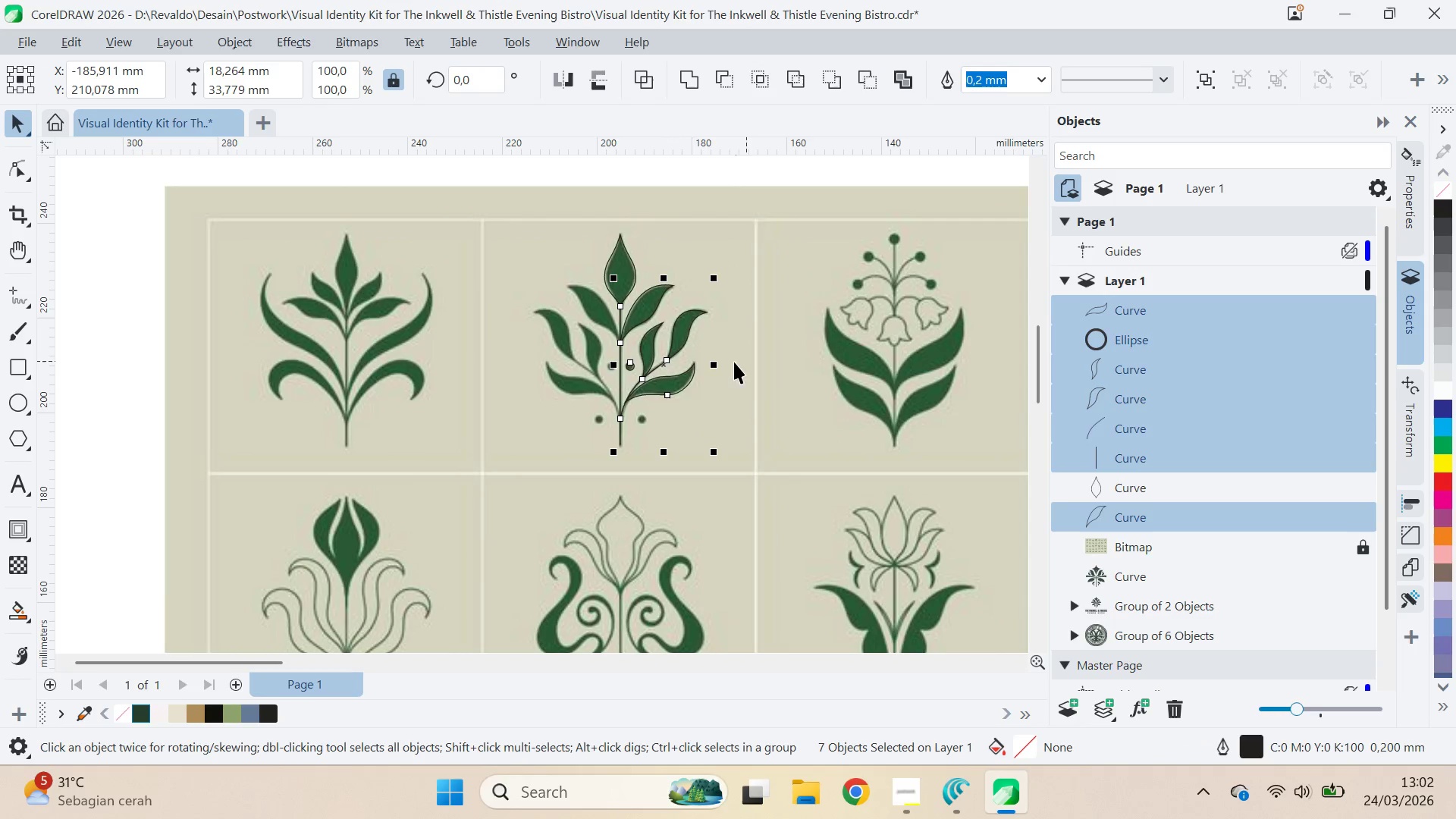 
hold_key(key=ControlLeft, duration=1.5)
left_click_drag(start_coordinate=[717, 363], to_coordinate=[596, 385])
 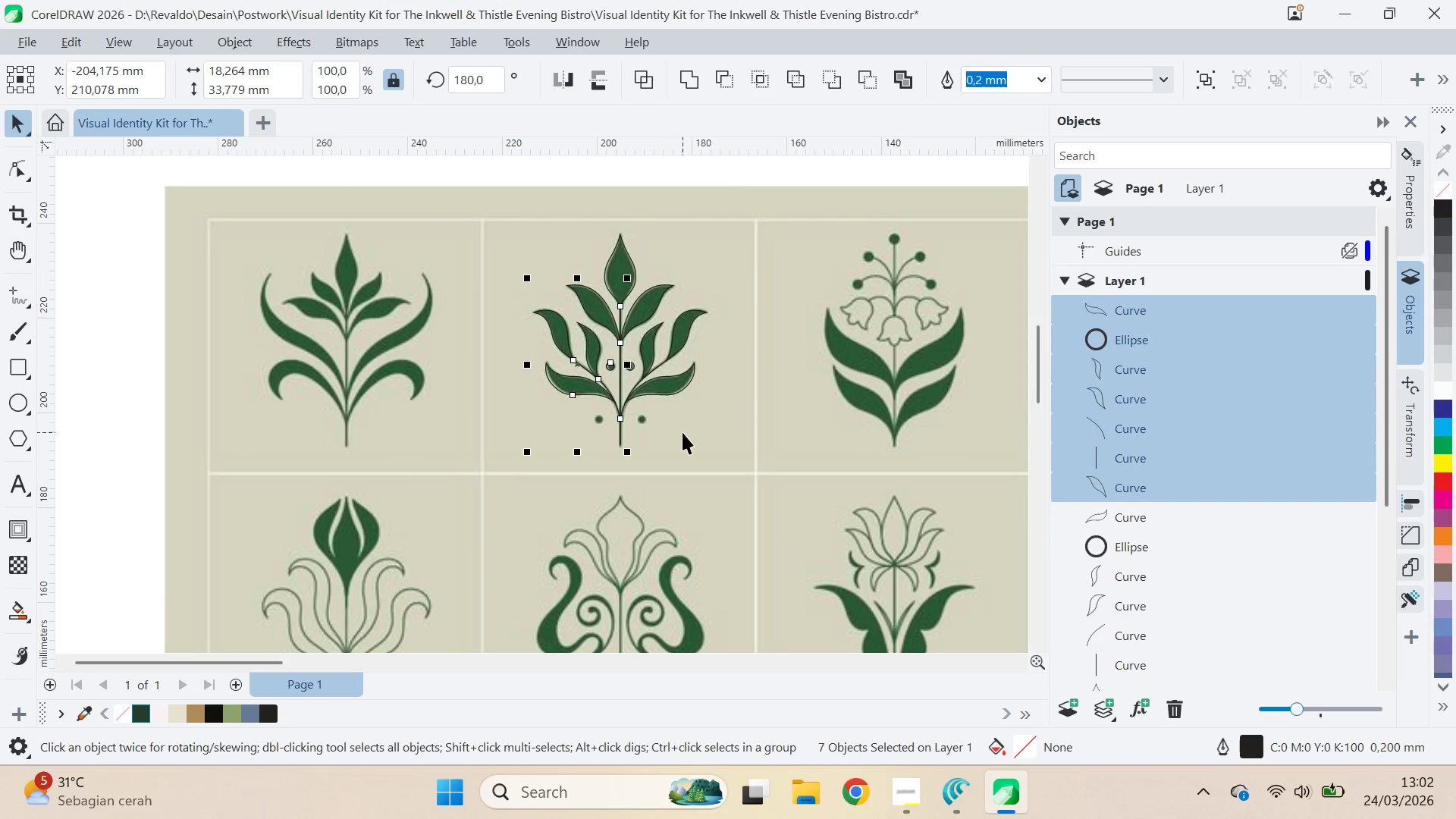 
right_click([595, 385])
 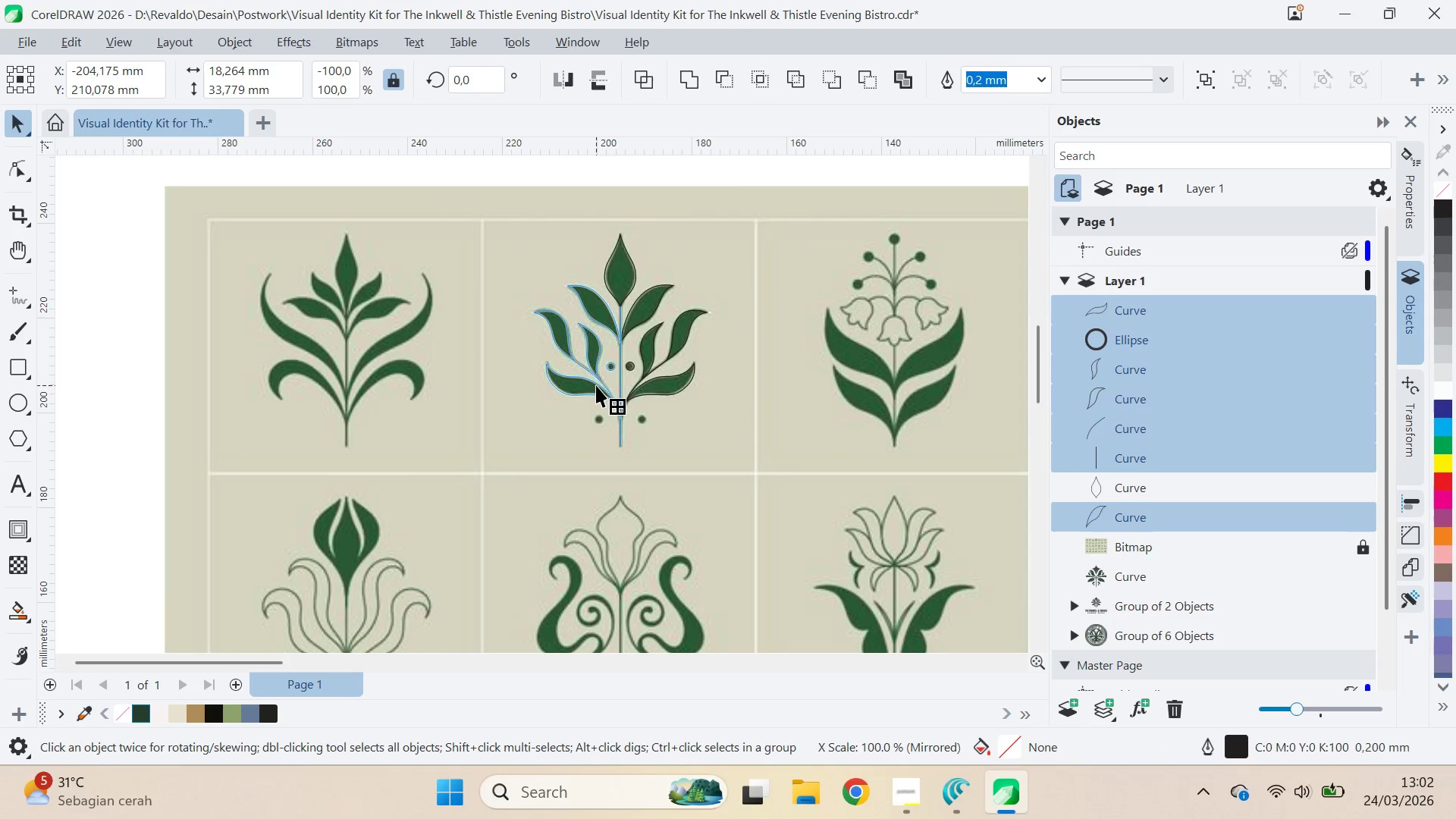 
key(Control+ControlLeft)
 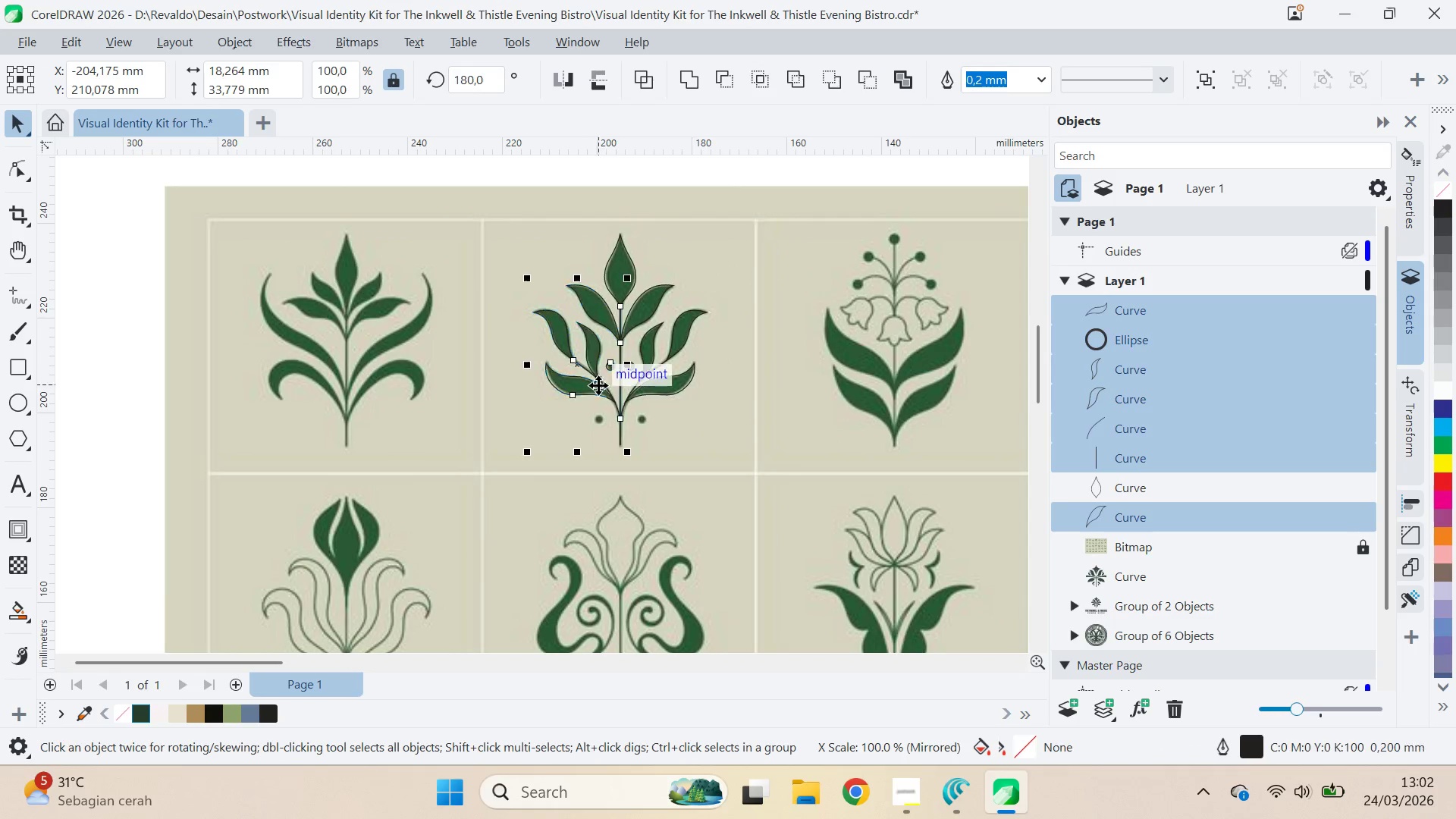 
key(Control+ControlLeft)
 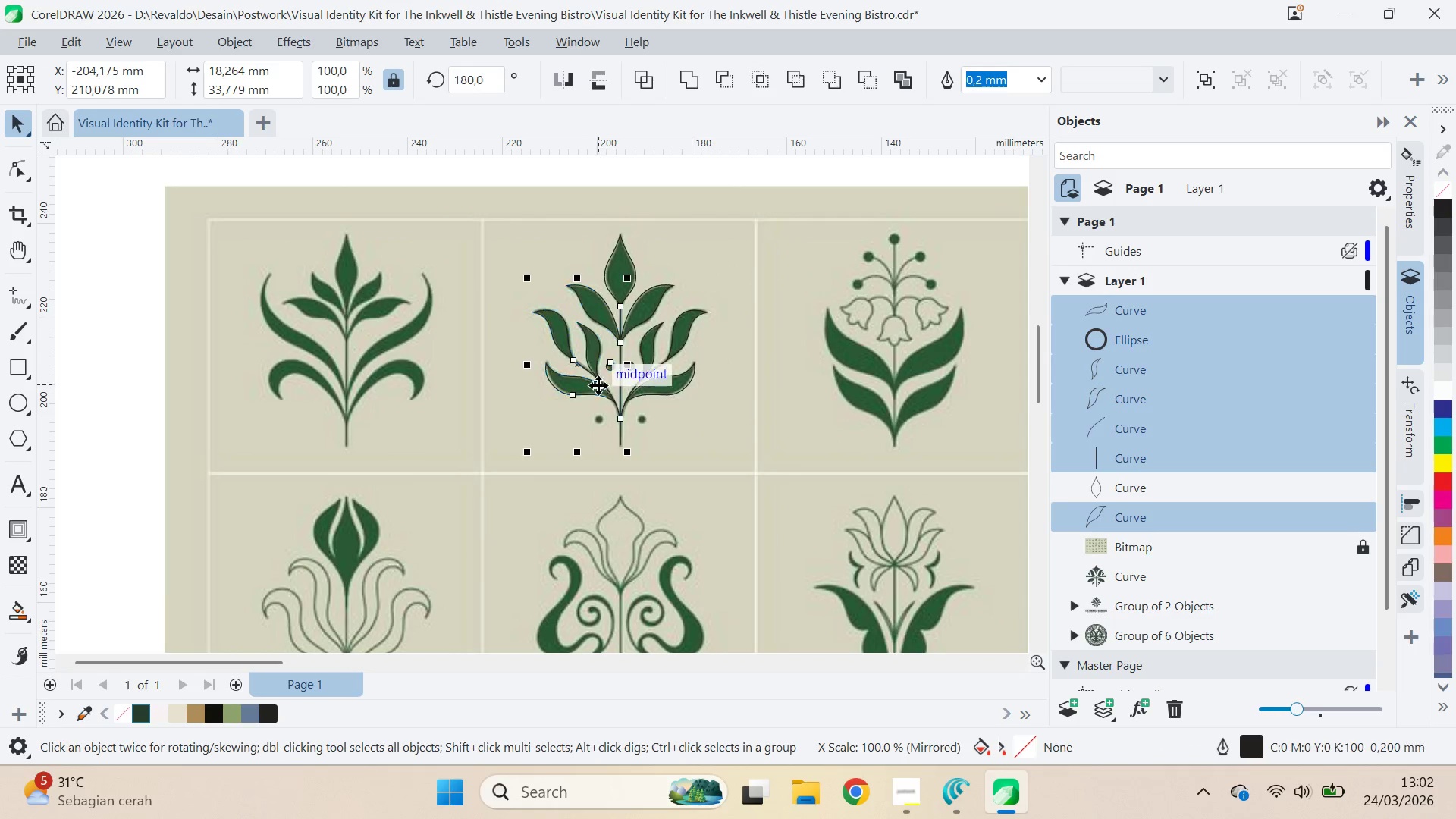 
key(Control+ControlLeft)
 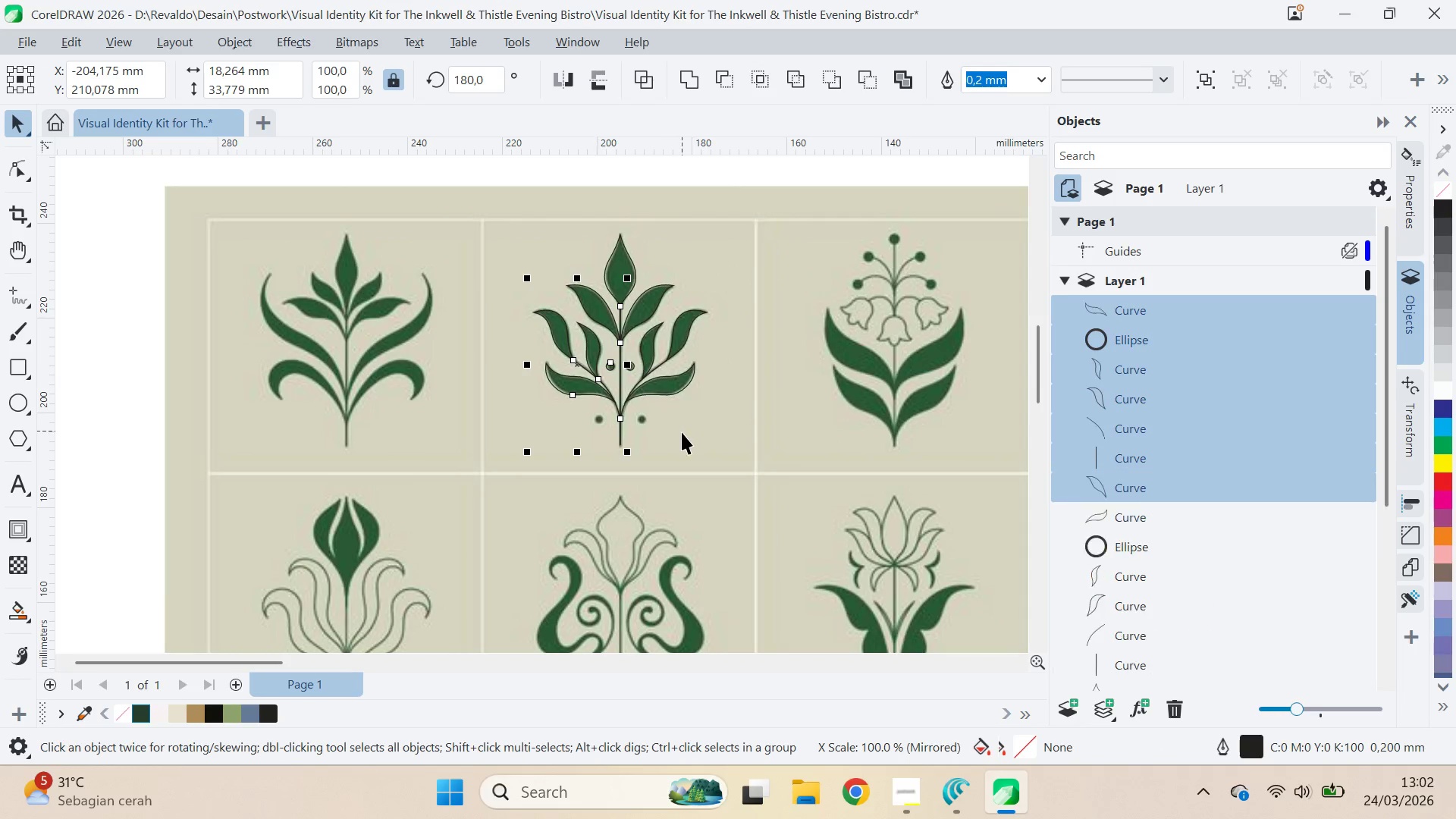 
left_click([682, 432])
 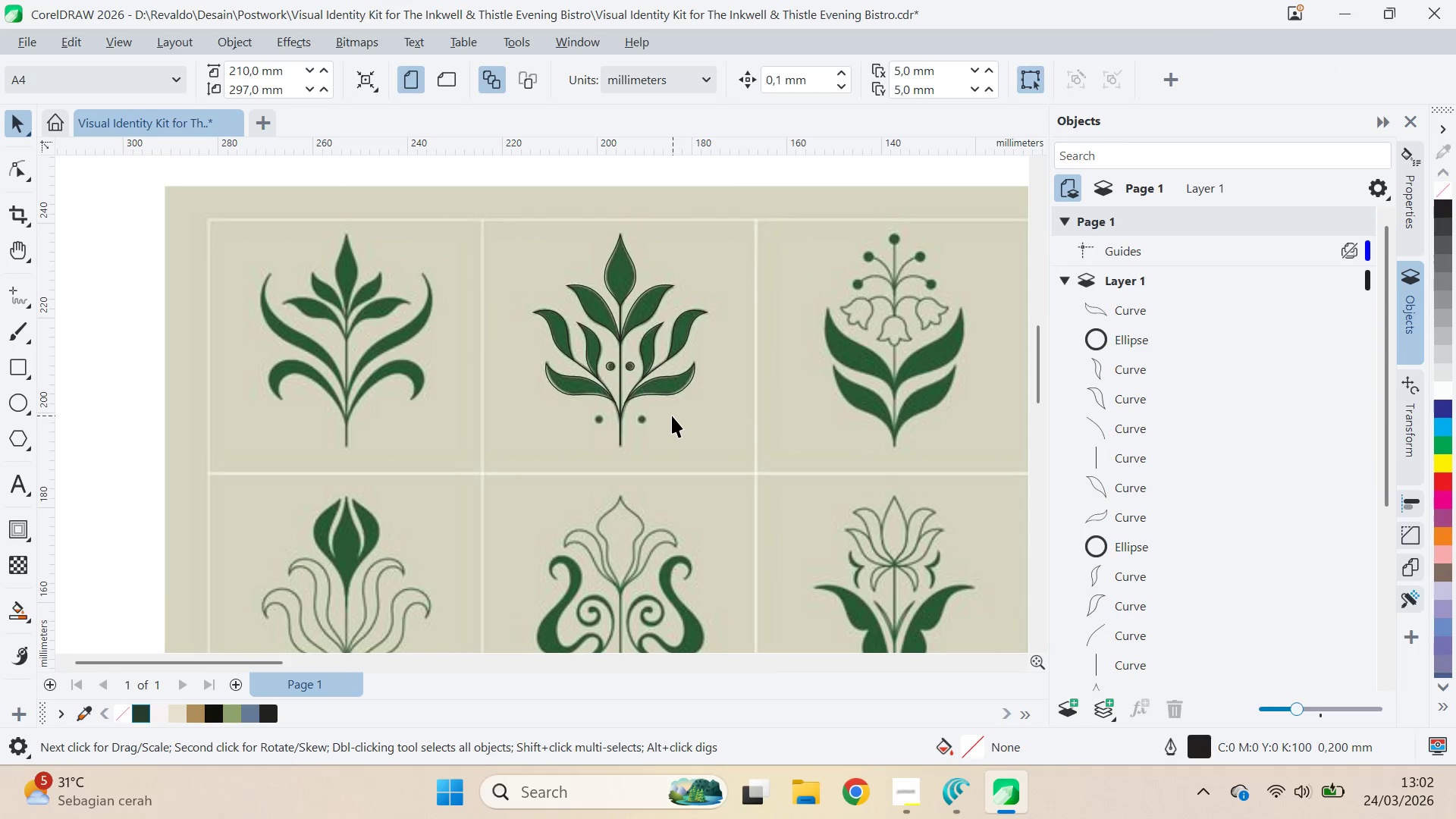 
key(Control+Z)
 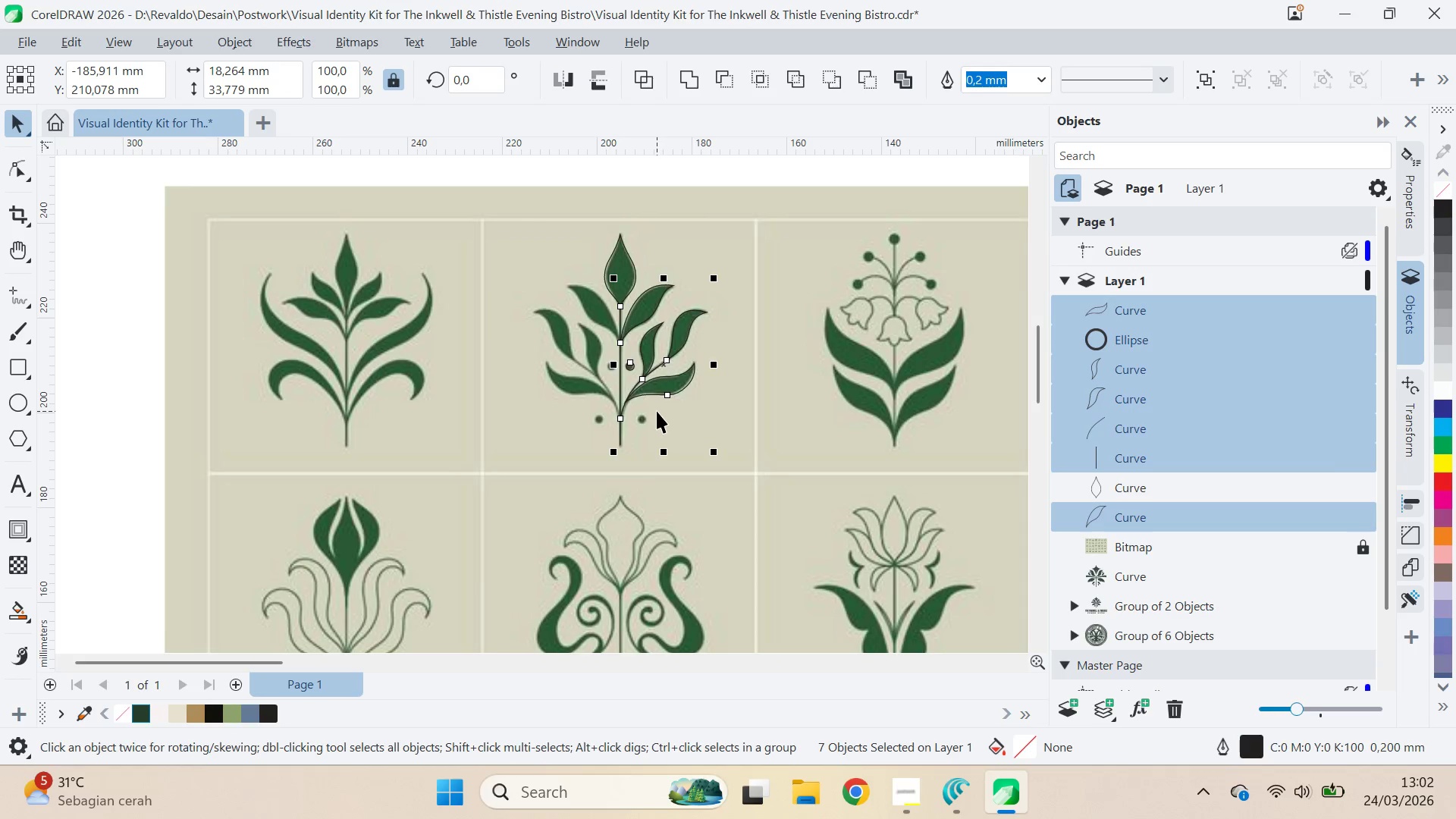 
hold_key(key=ControlLeft, duration=1.23)
 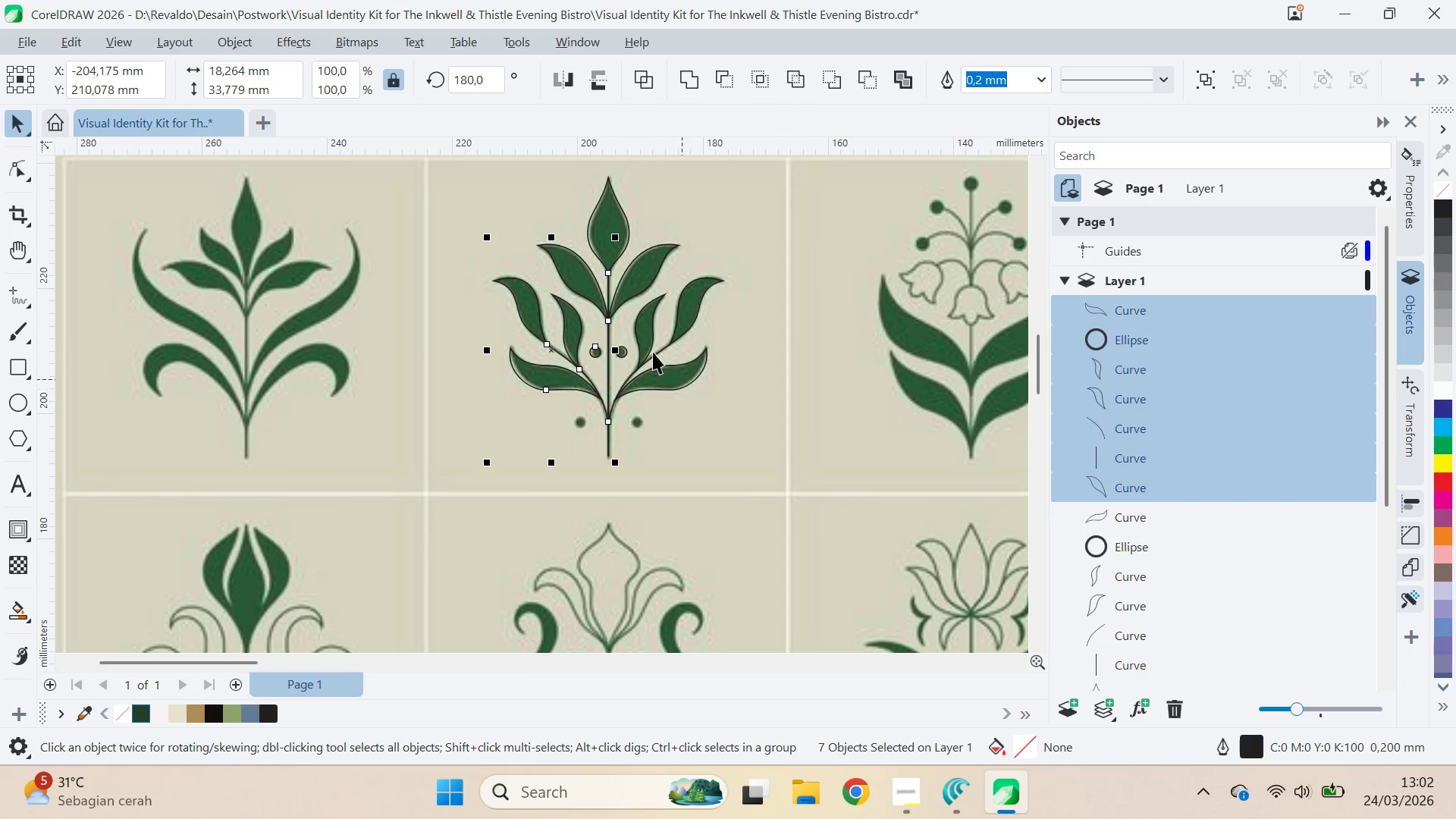 
scroll: coordinate [657, 410], scroll_direction: up, amount: 2.0
 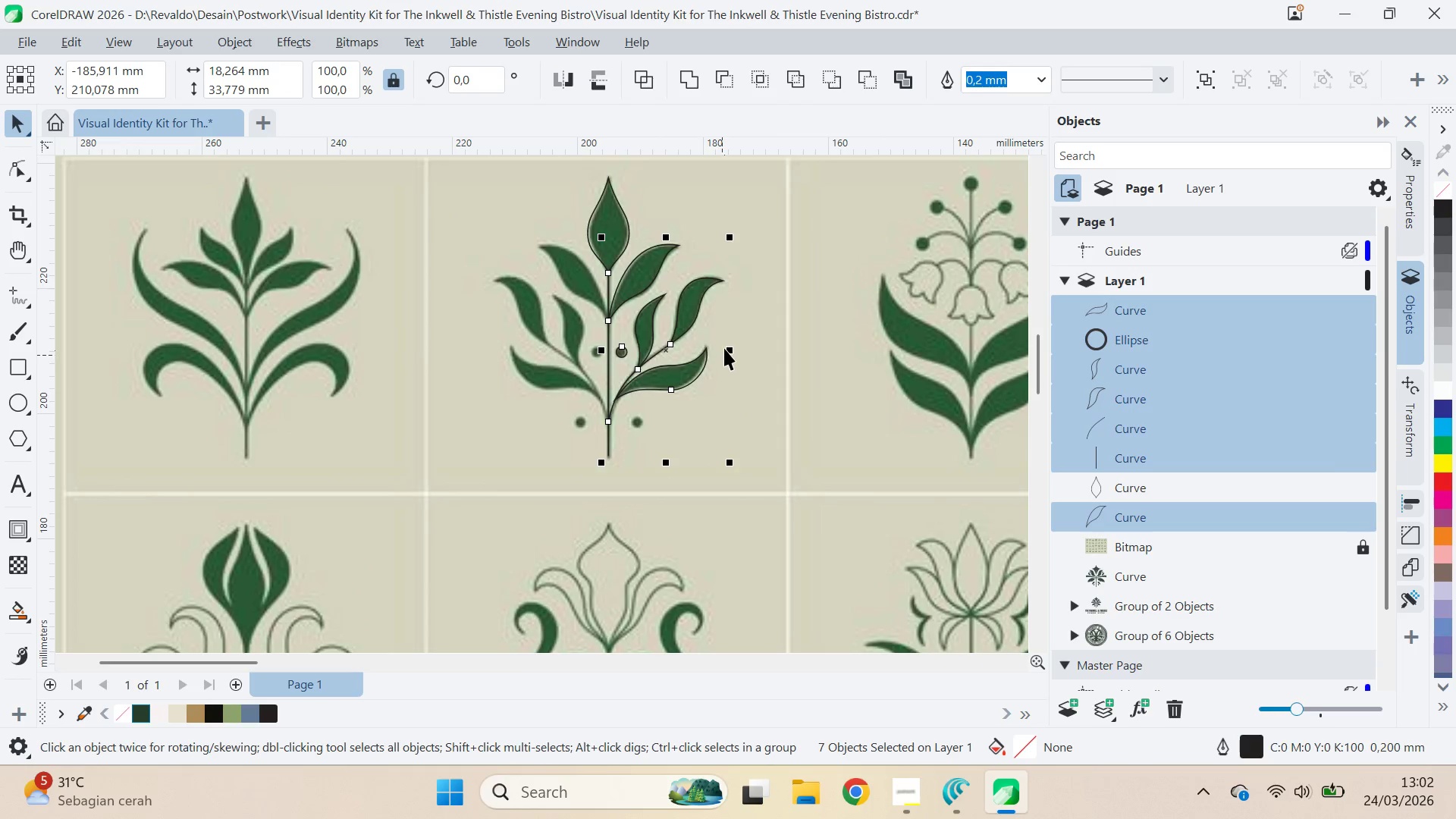 
left_click_drag(start_coordinate=[730, 348], to_coordinate=[583, 359])
 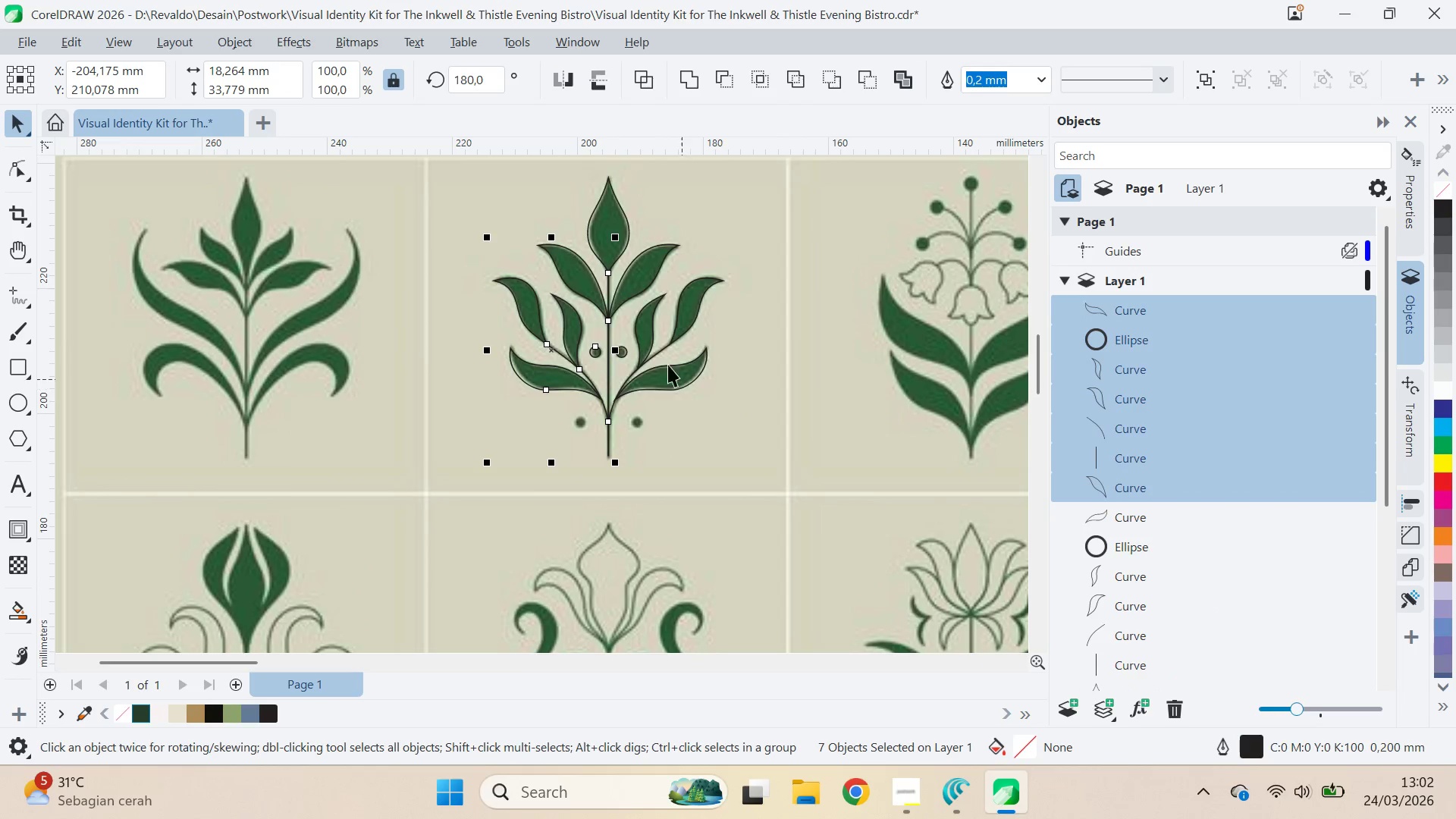 
right_click([583, 359])
 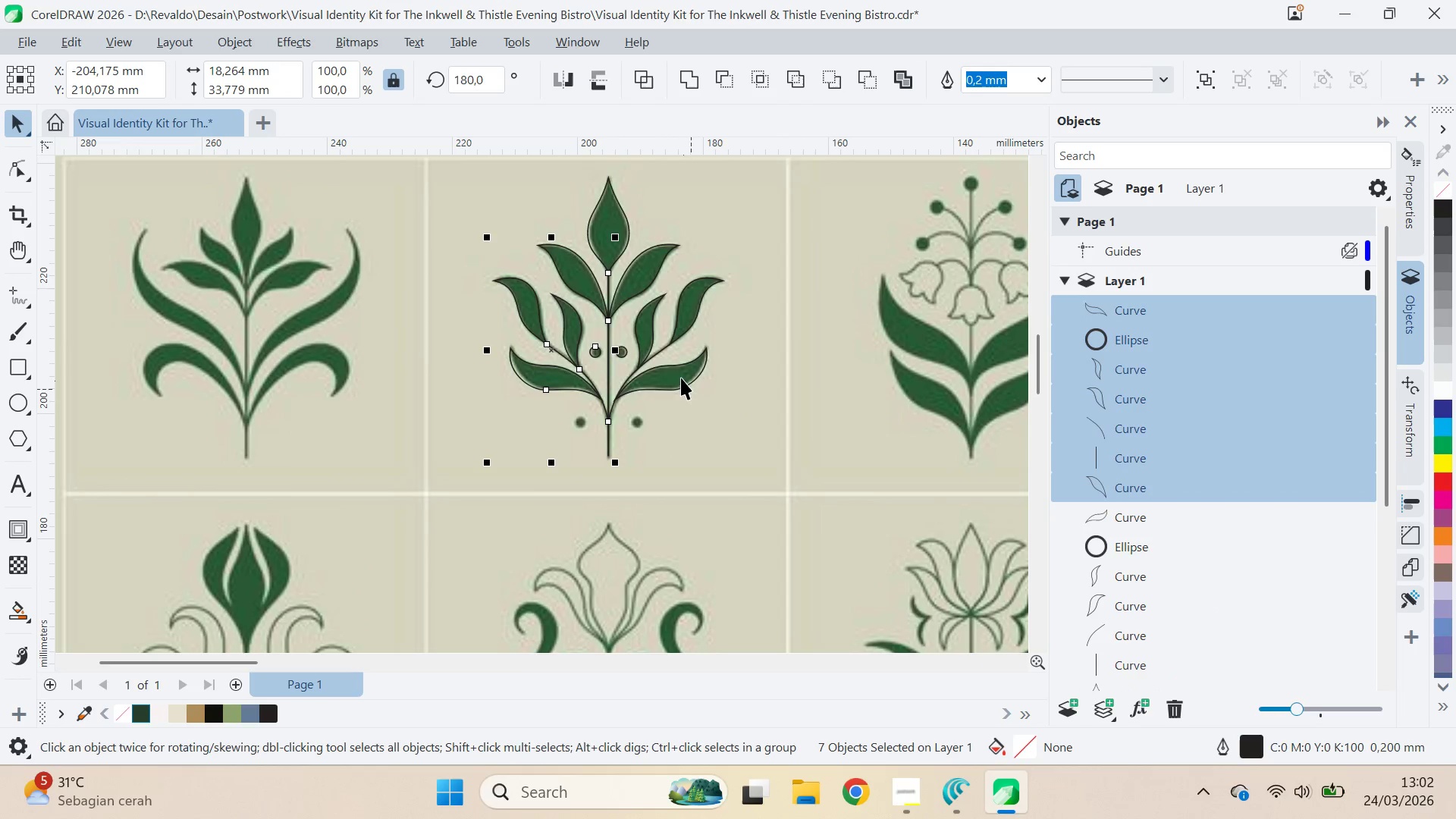 
left_click([583, 359])
 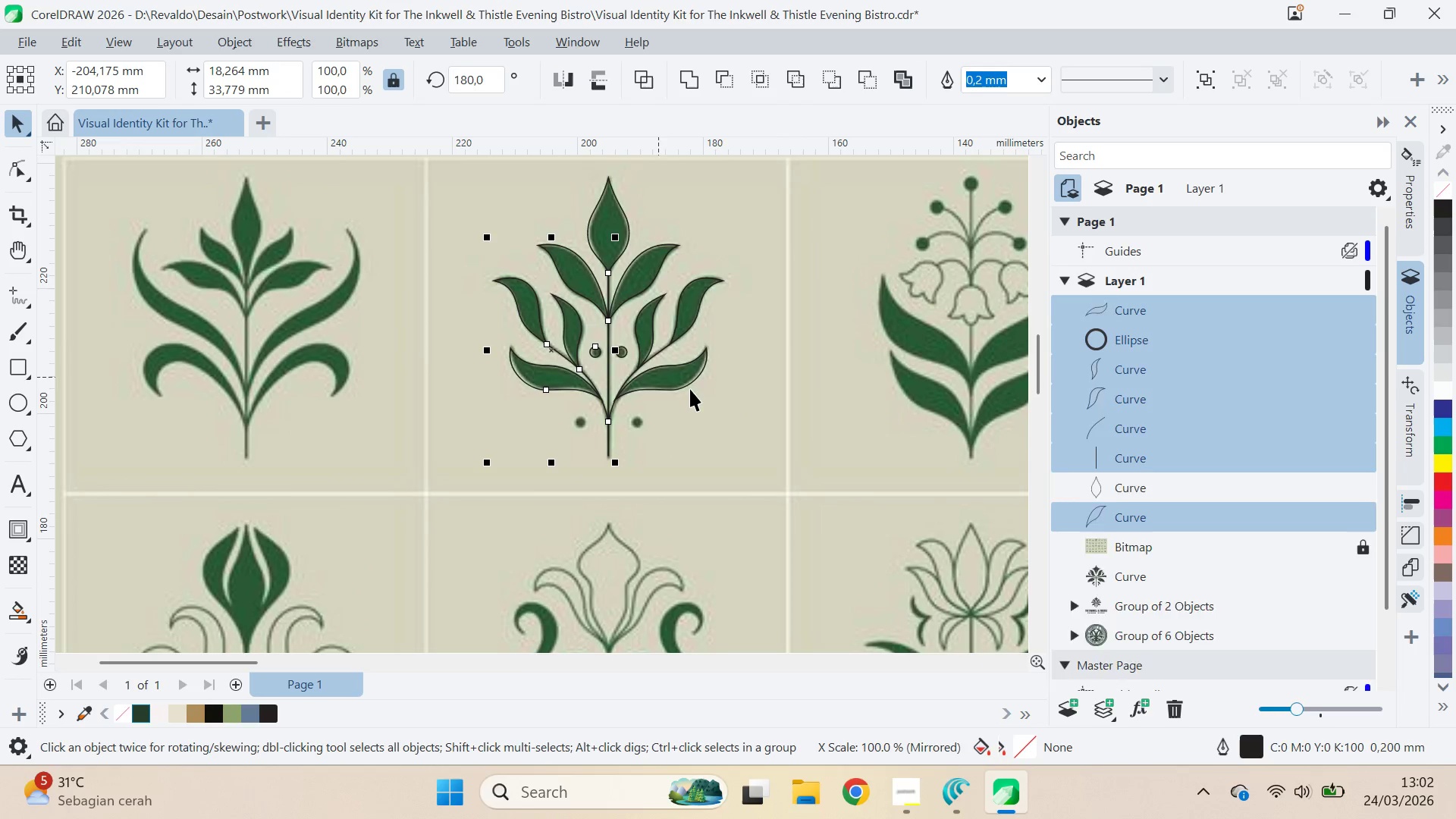 
scroll: coordinate [631, 331], scroll_direction: down, amount: 1.0
 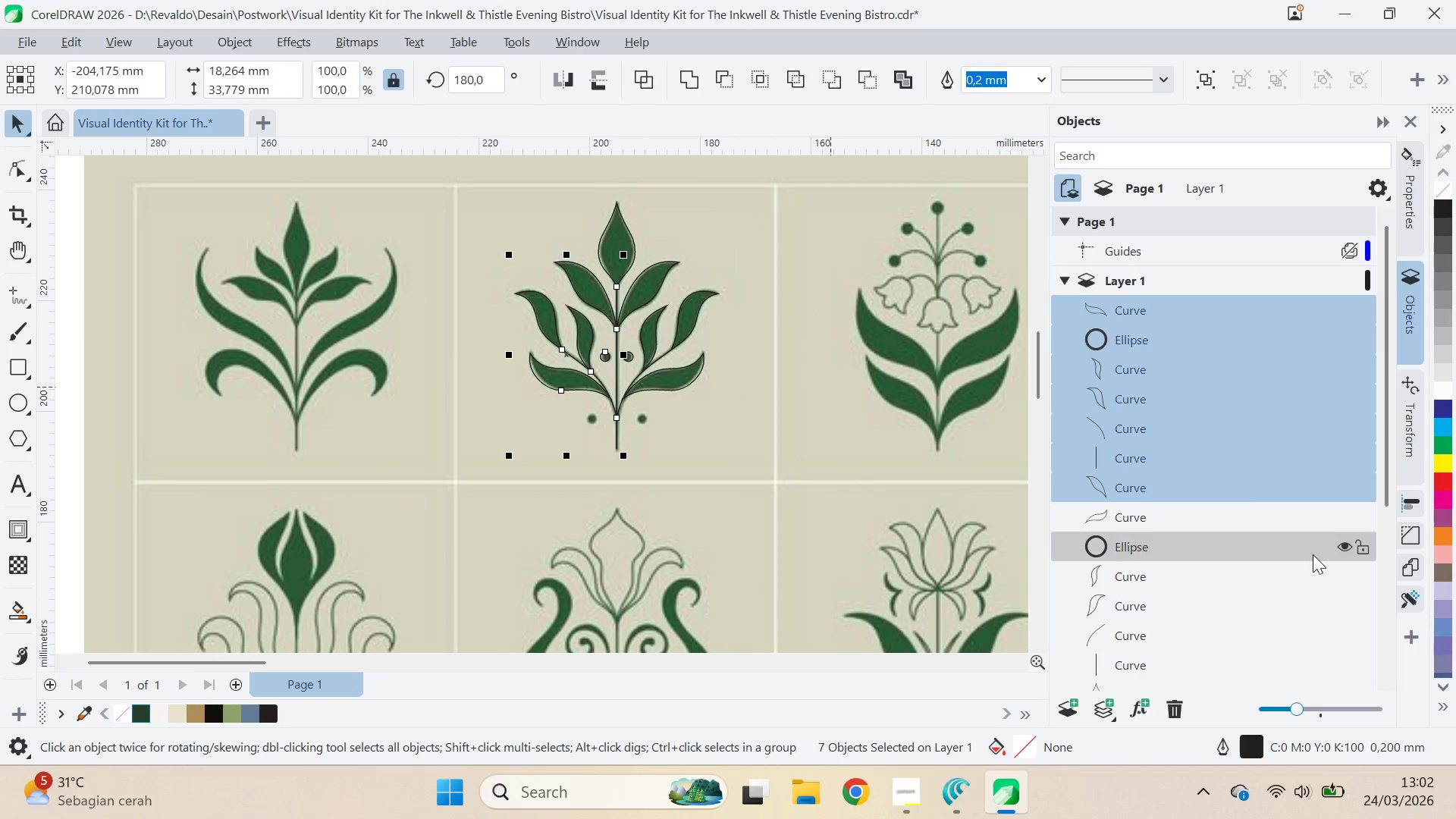 
left_click([1159, 443])
 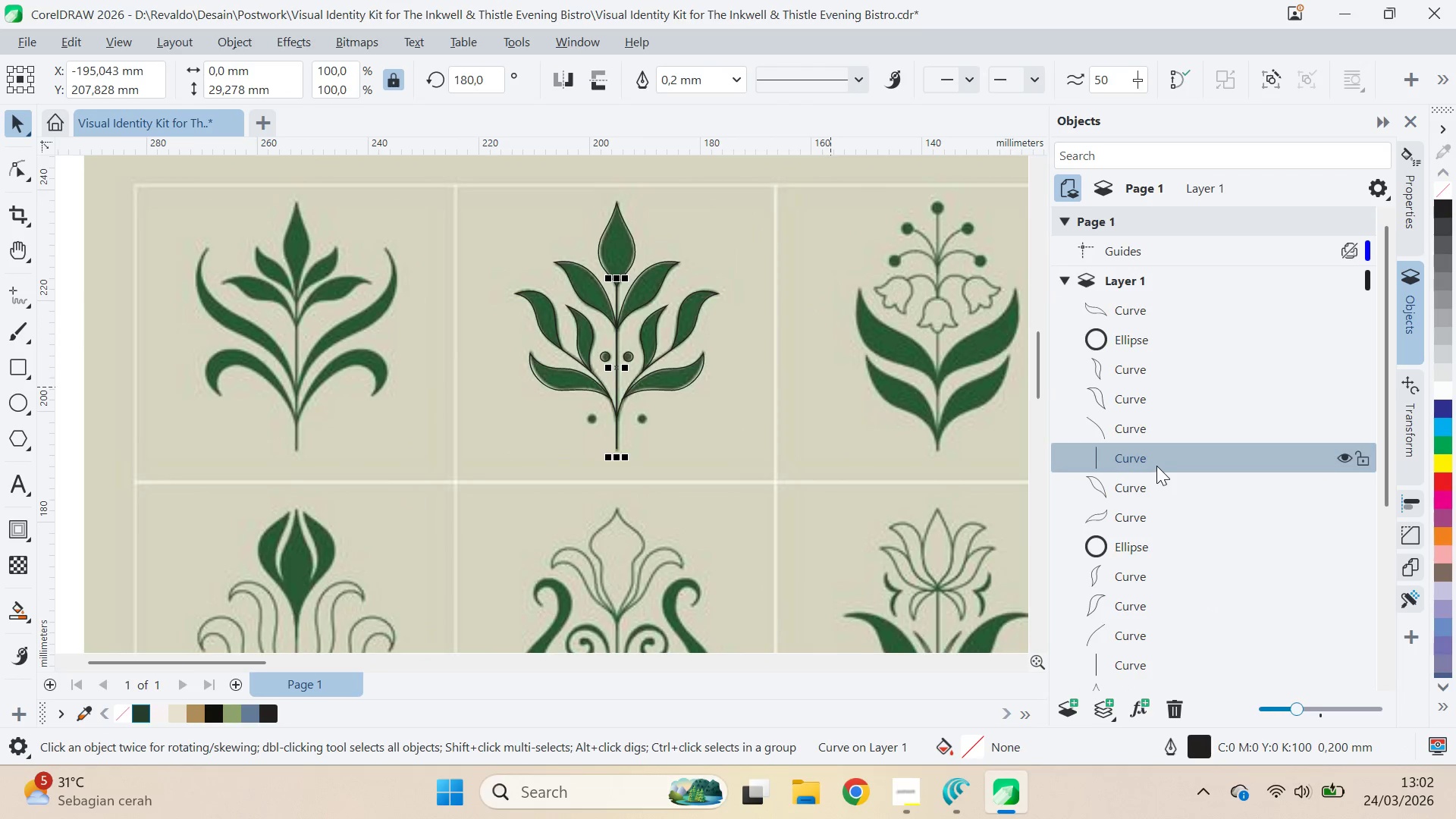 
key(Delete)
 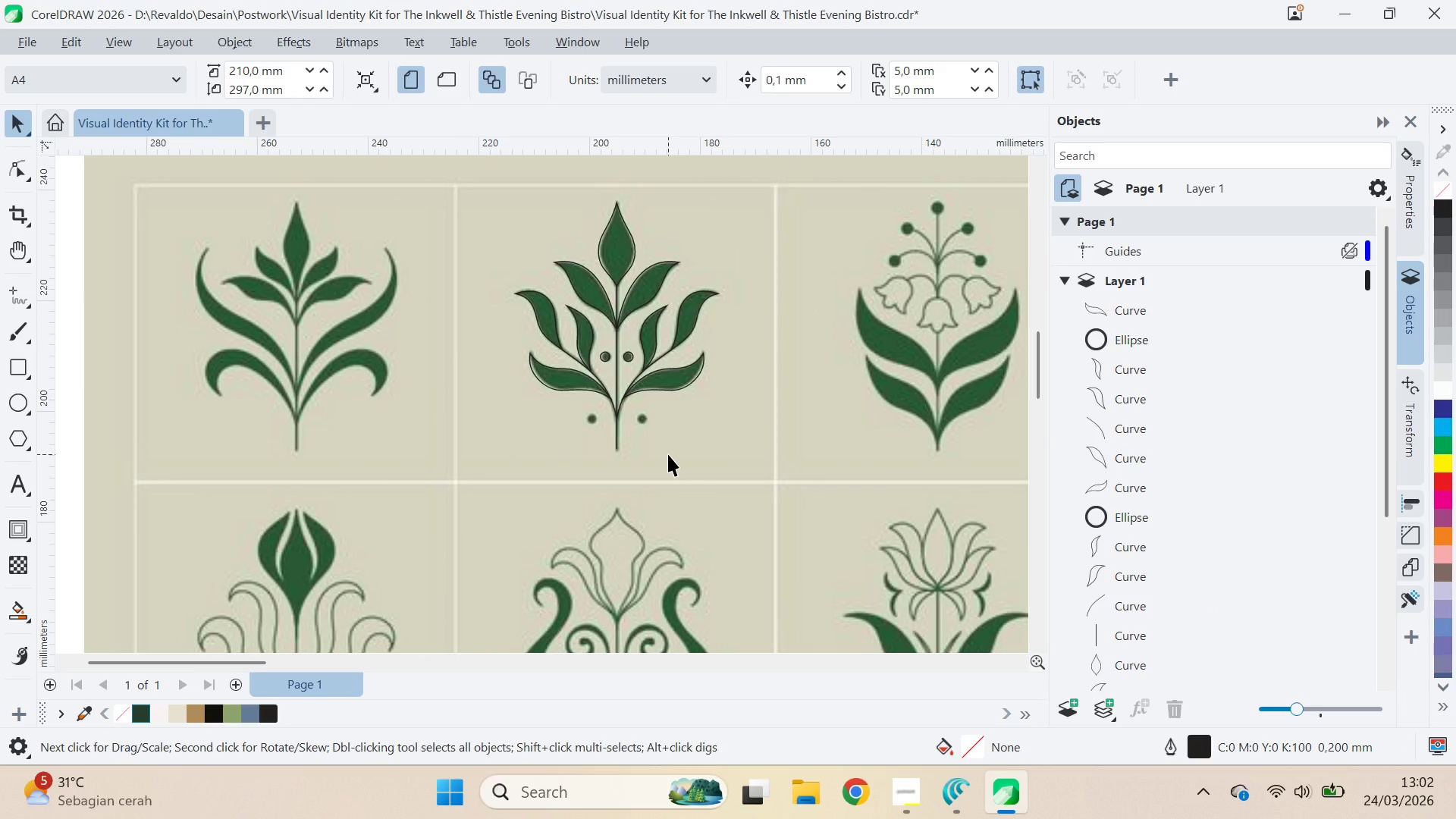 
wait(11.36)
 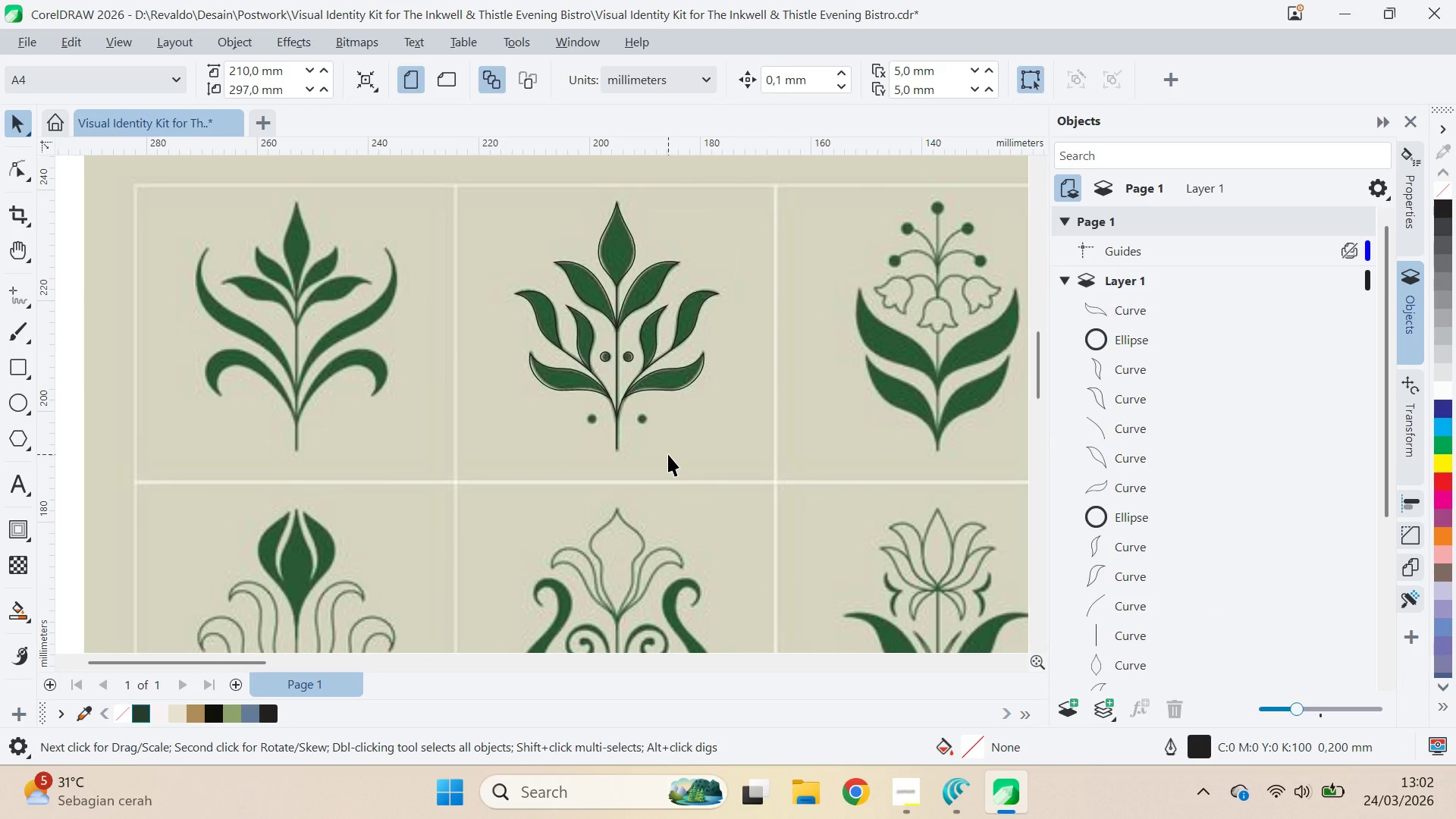 
left_click([614, 262])
 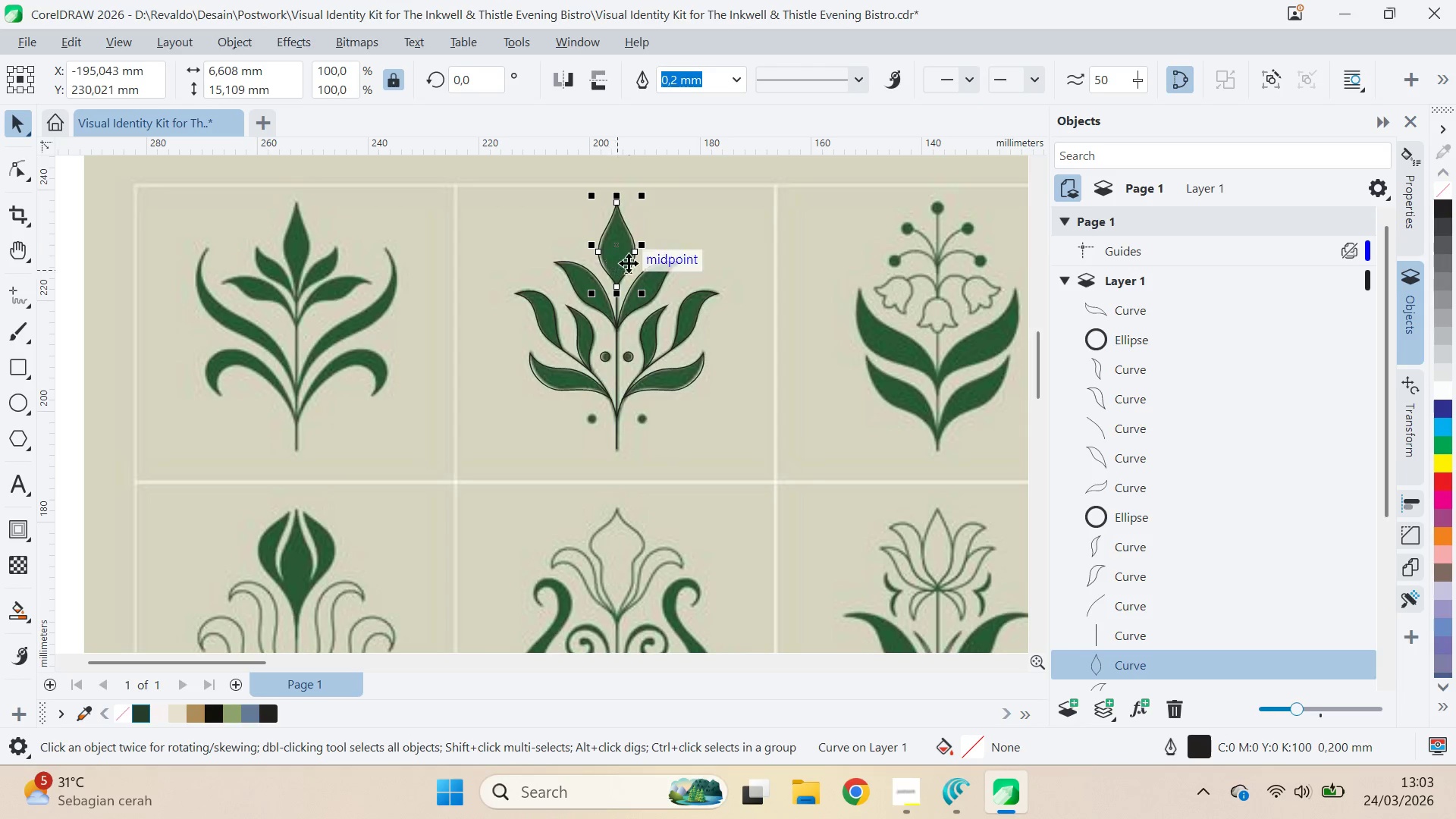 
scroll: coordinate [648, 275], scroll_direction: down, amount: 5.0
 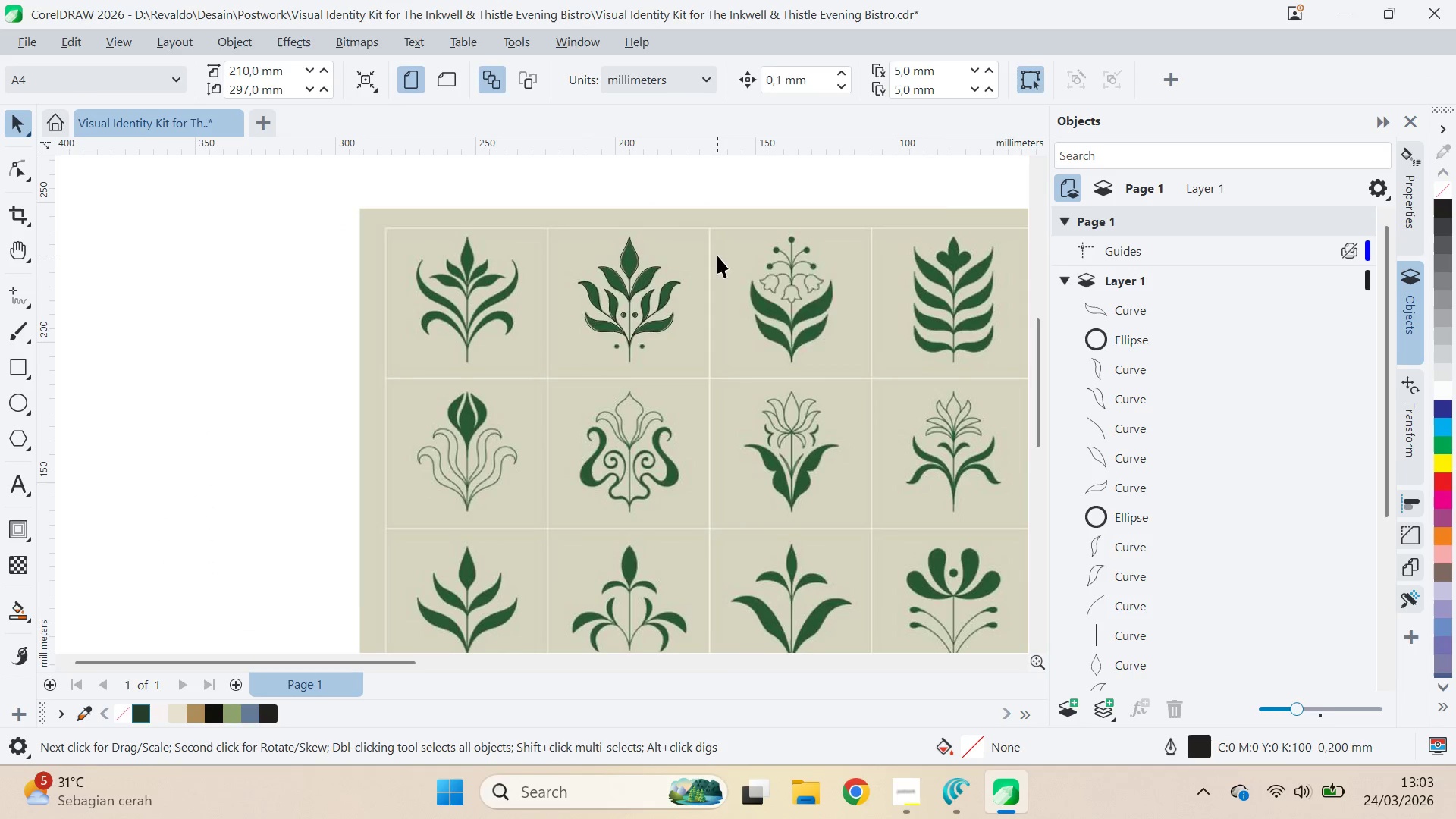 
left_click([800, 310])
 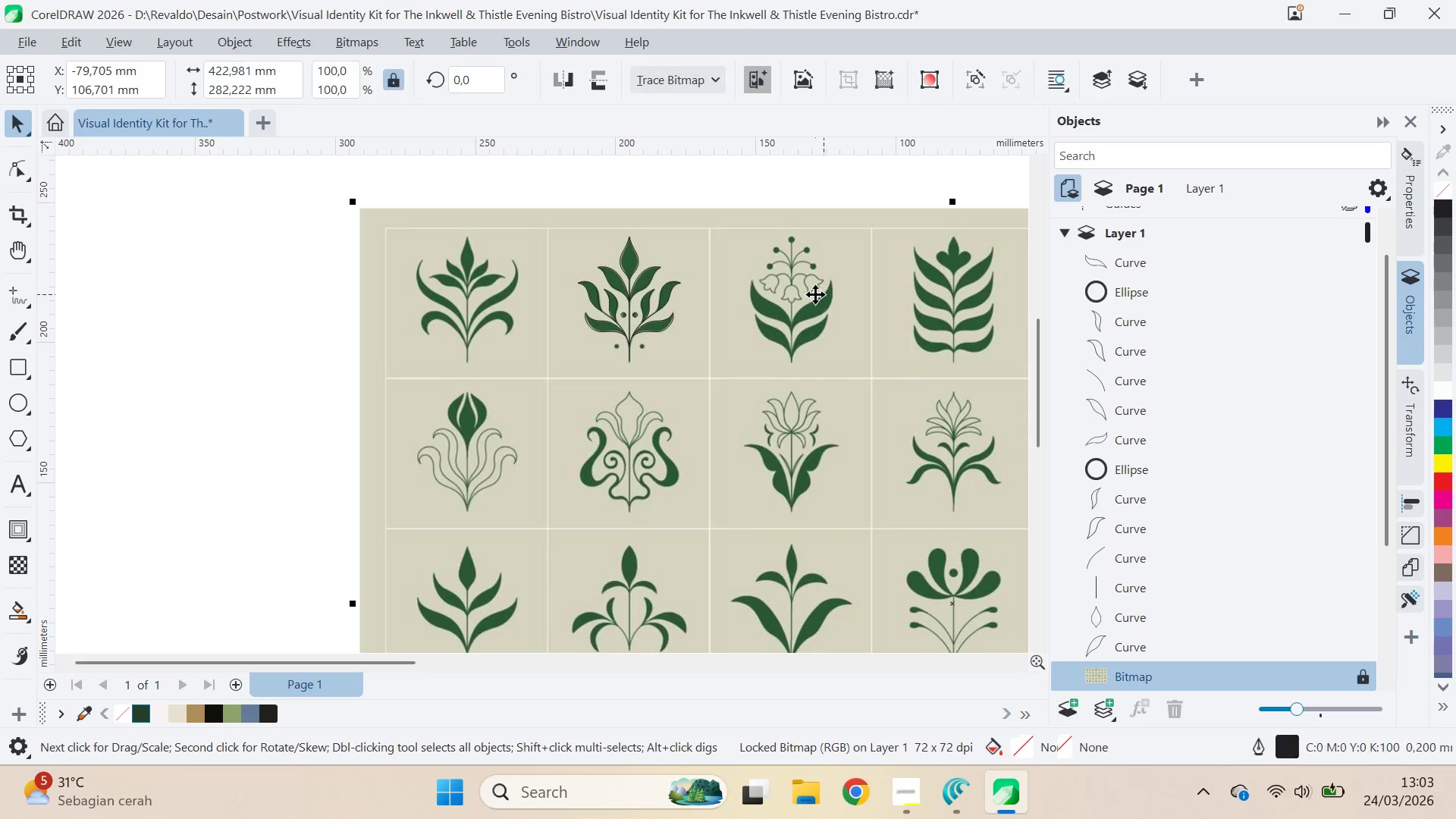 
key(Q)
 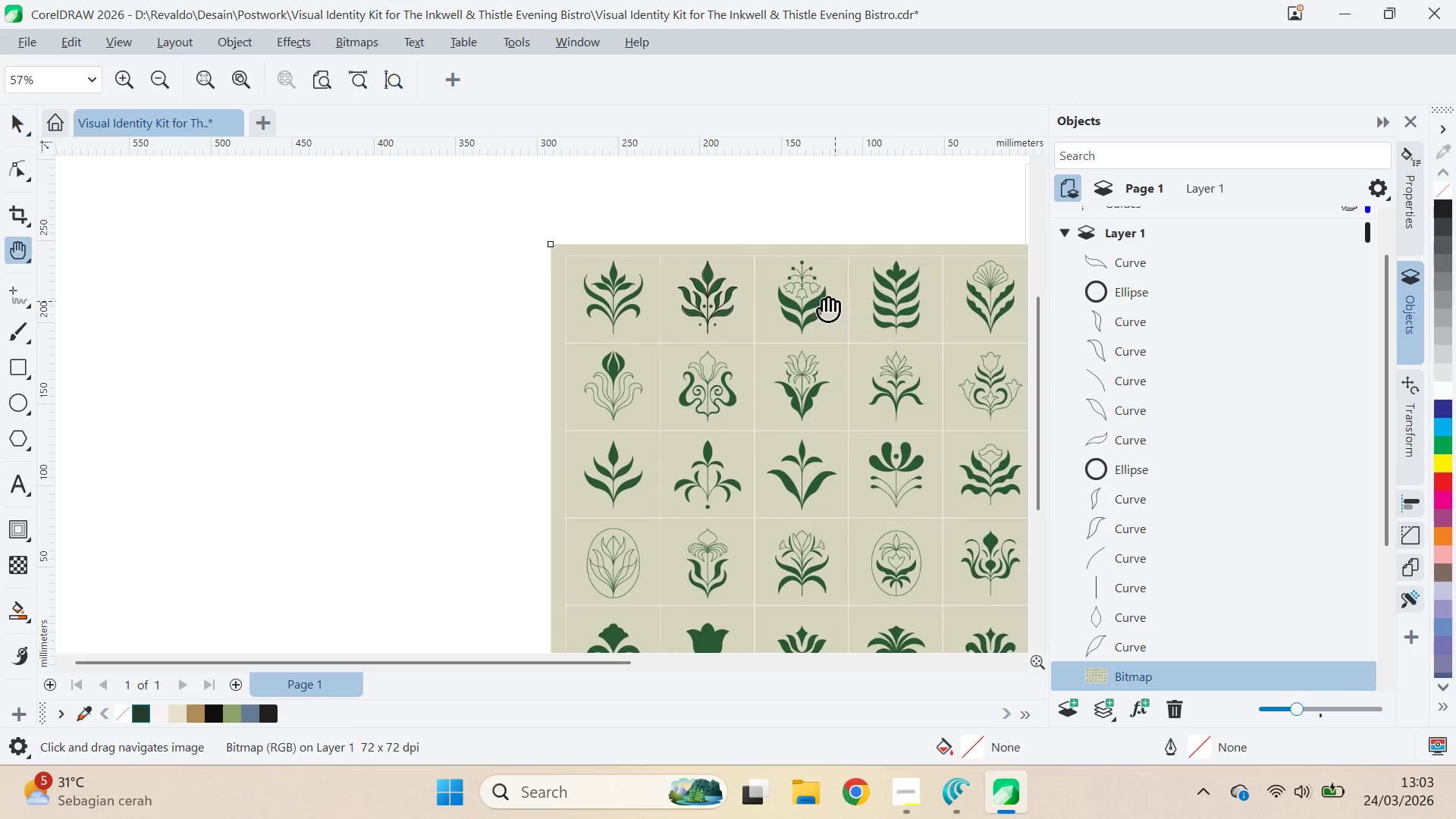 
scroll: coordinate [817, 294], scroll_direction: down, amount: 4.0
 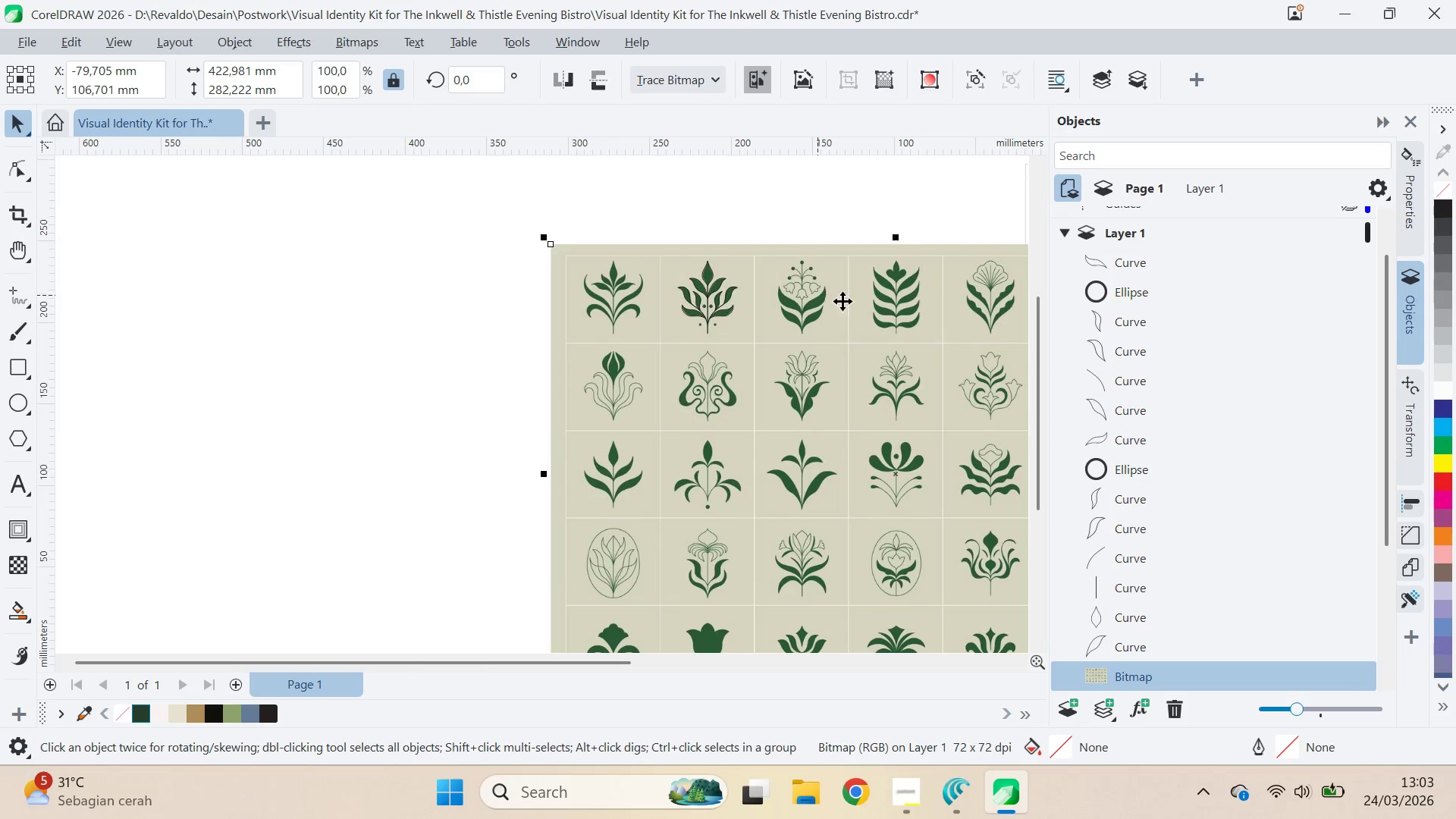 
key(V)
 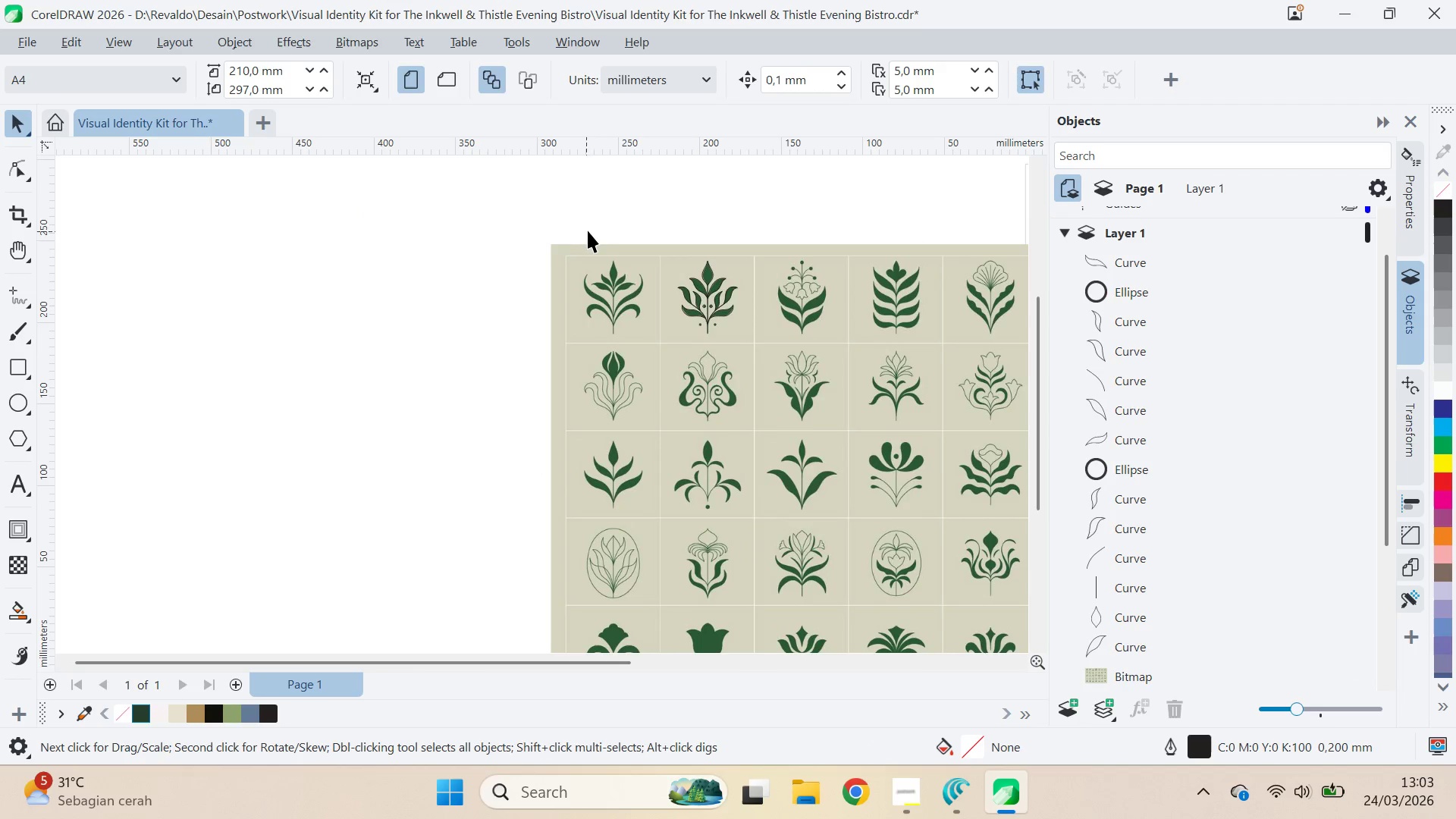 
left_click_drag(start_coordinate=[595, 226], to_coordinate=[783, 383])
 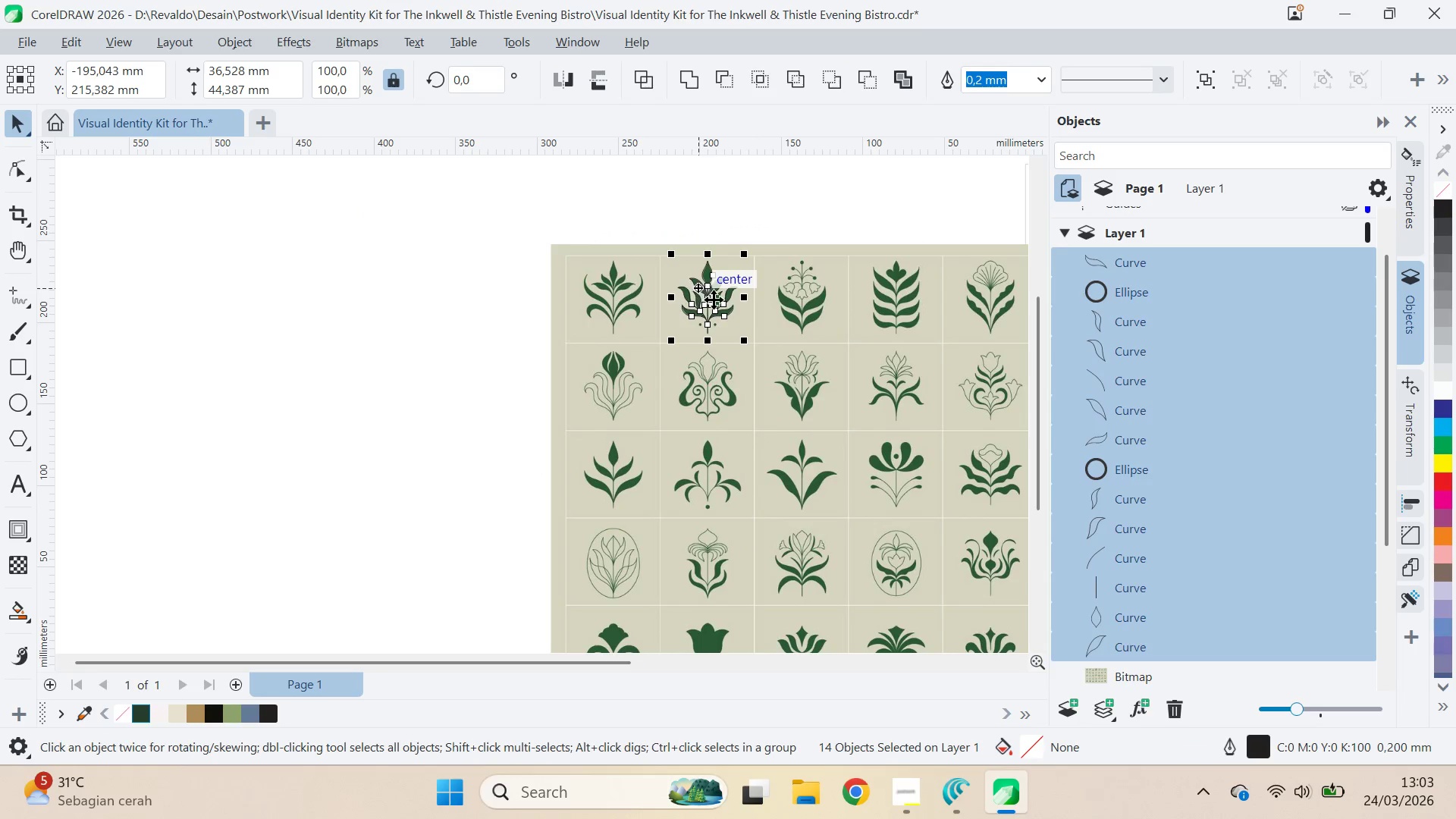 
left_click_drag(start_coordinate=[714, 300], to_coordinate=[457, 322])
 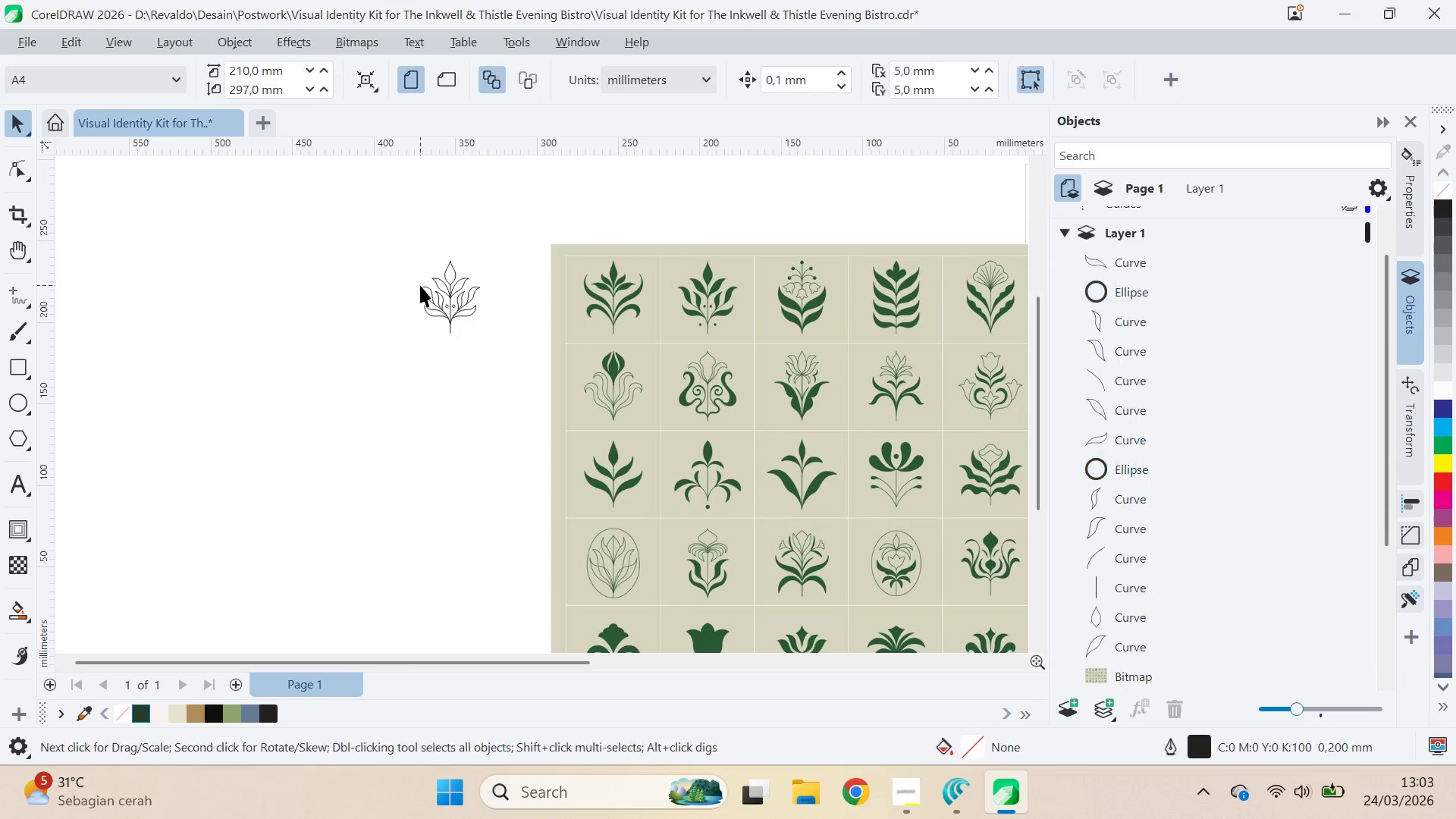 
hold_key(key=ShiftLeft, duration=0.62)
 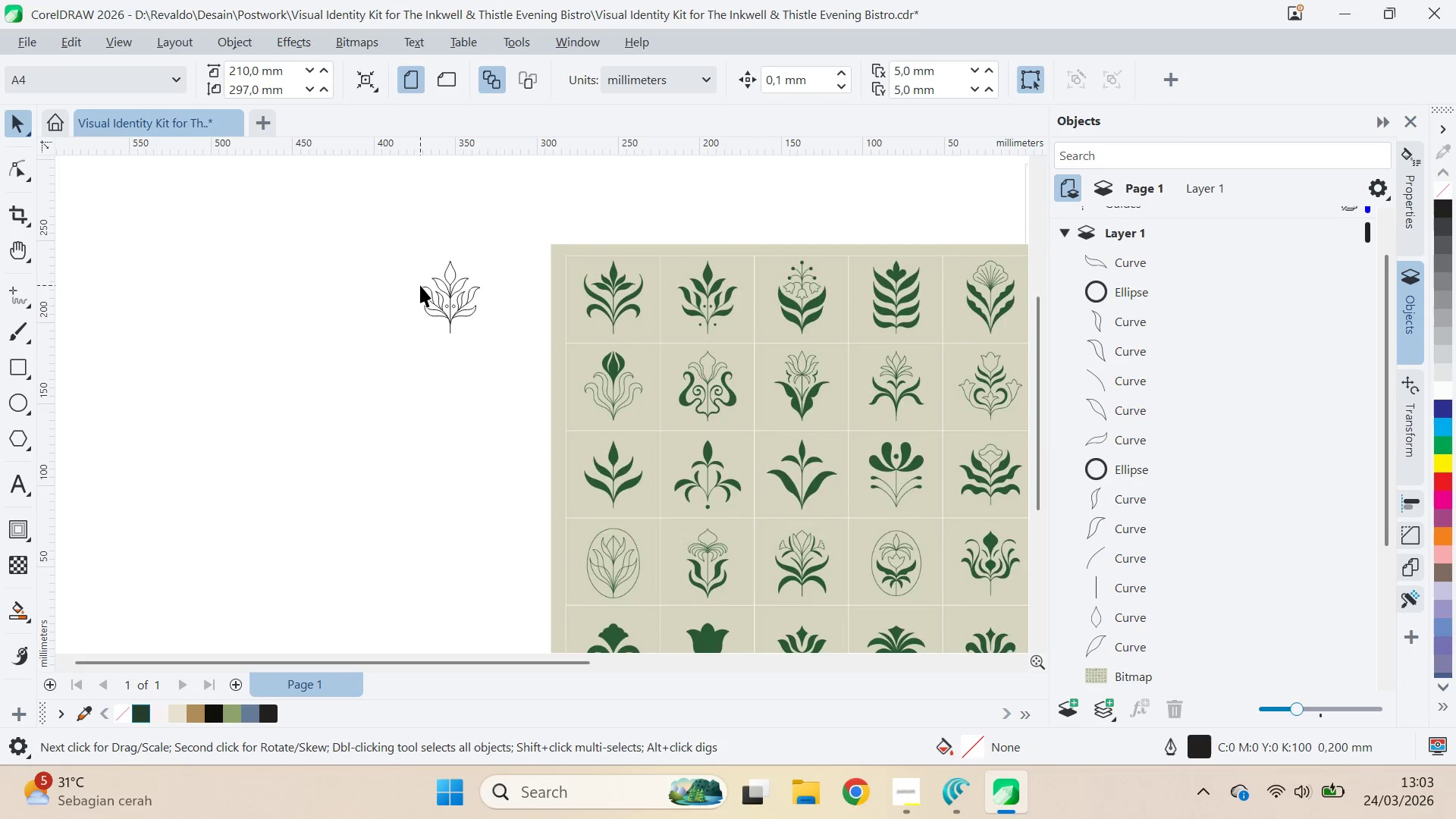 
hold_key(key=ShiftLeft, duration=9.08)
left_click_drag(start_coordinate=[508, 329], to_coordinate=[504, 327])
 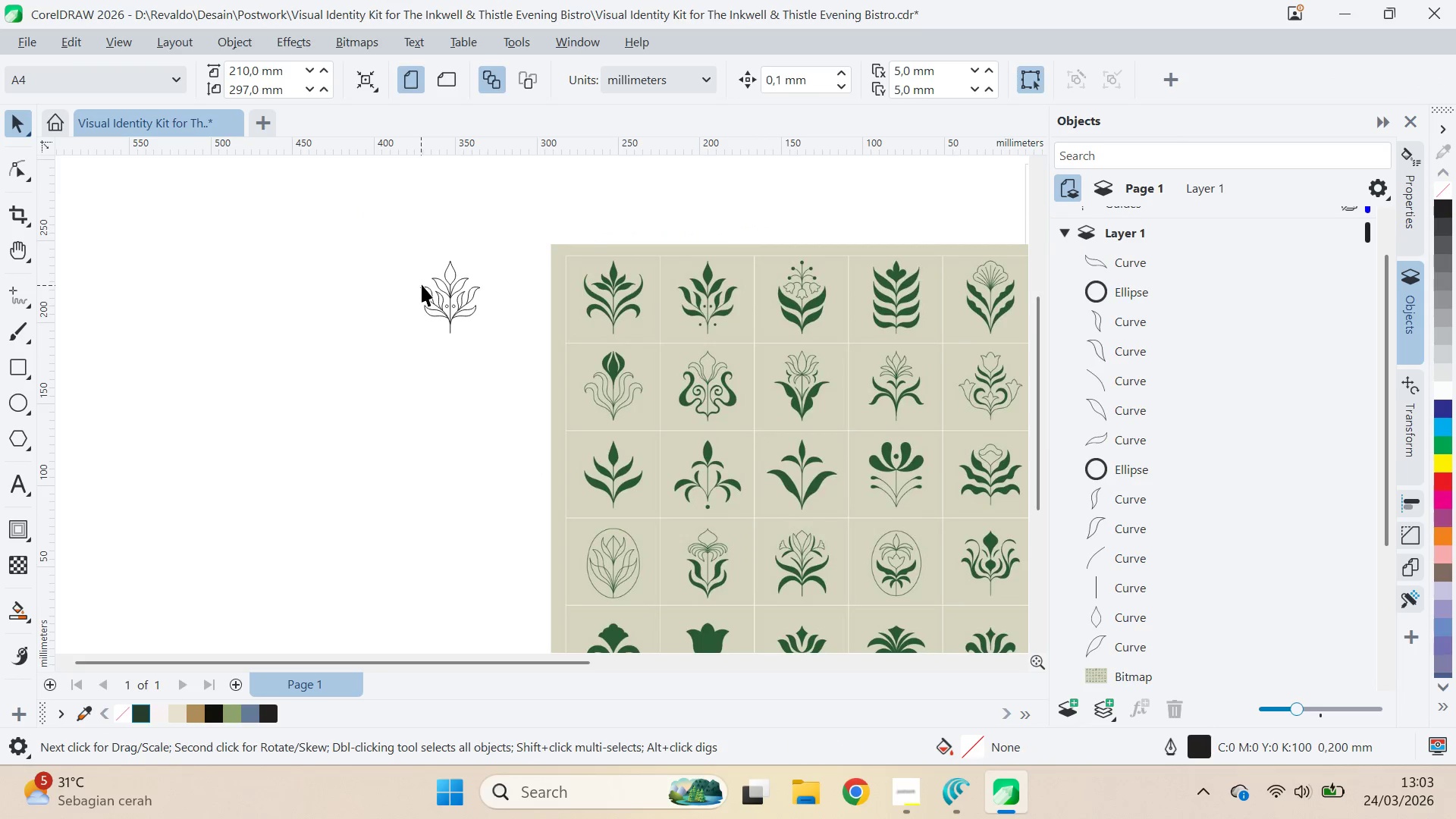 
left_click_drag(start_coordinate=[348, 238], to_coordinate=[573, 423])
 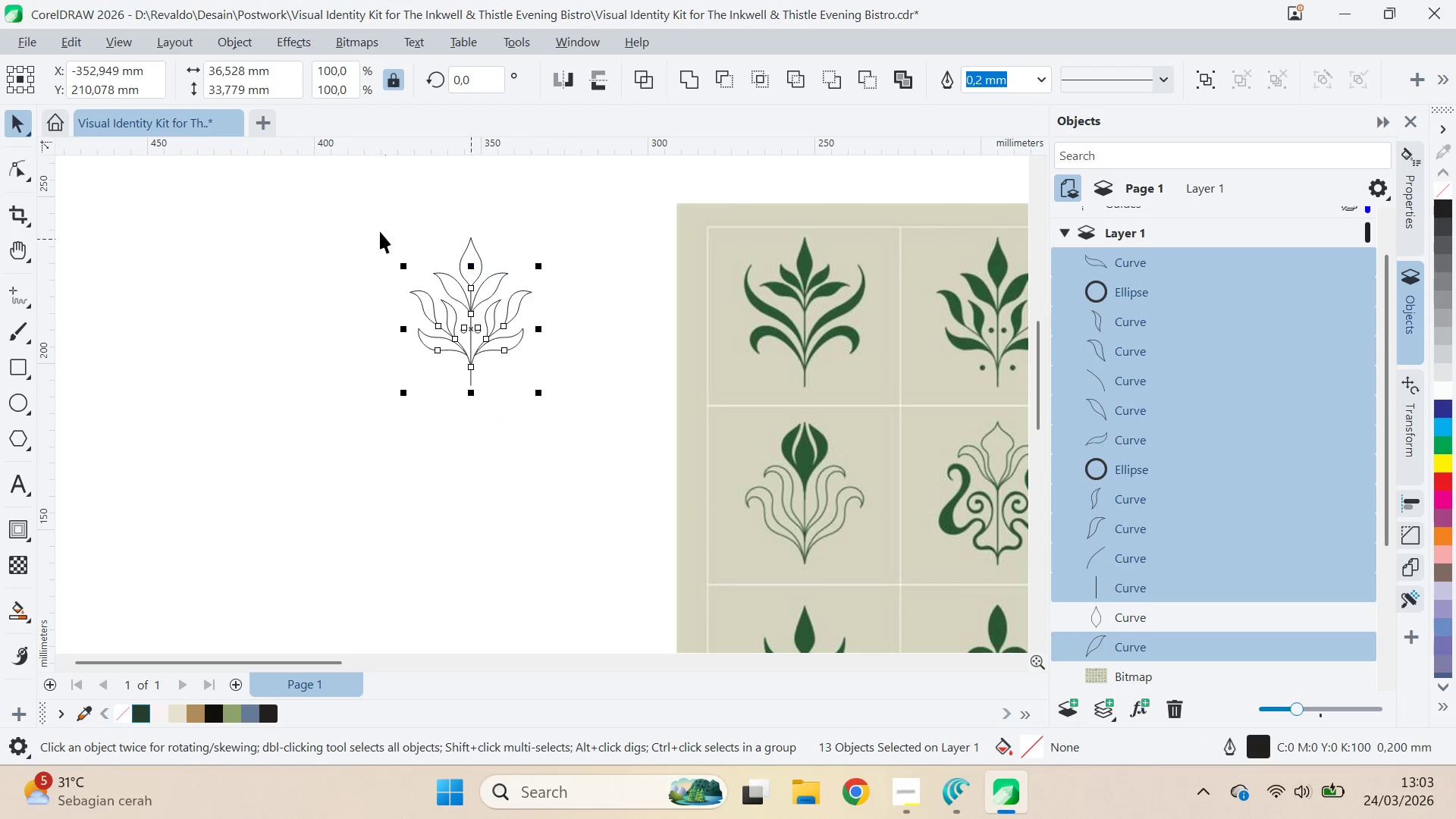 
scroll: coordinate [429, 283], scroll_direction: up, amount: 5.0
 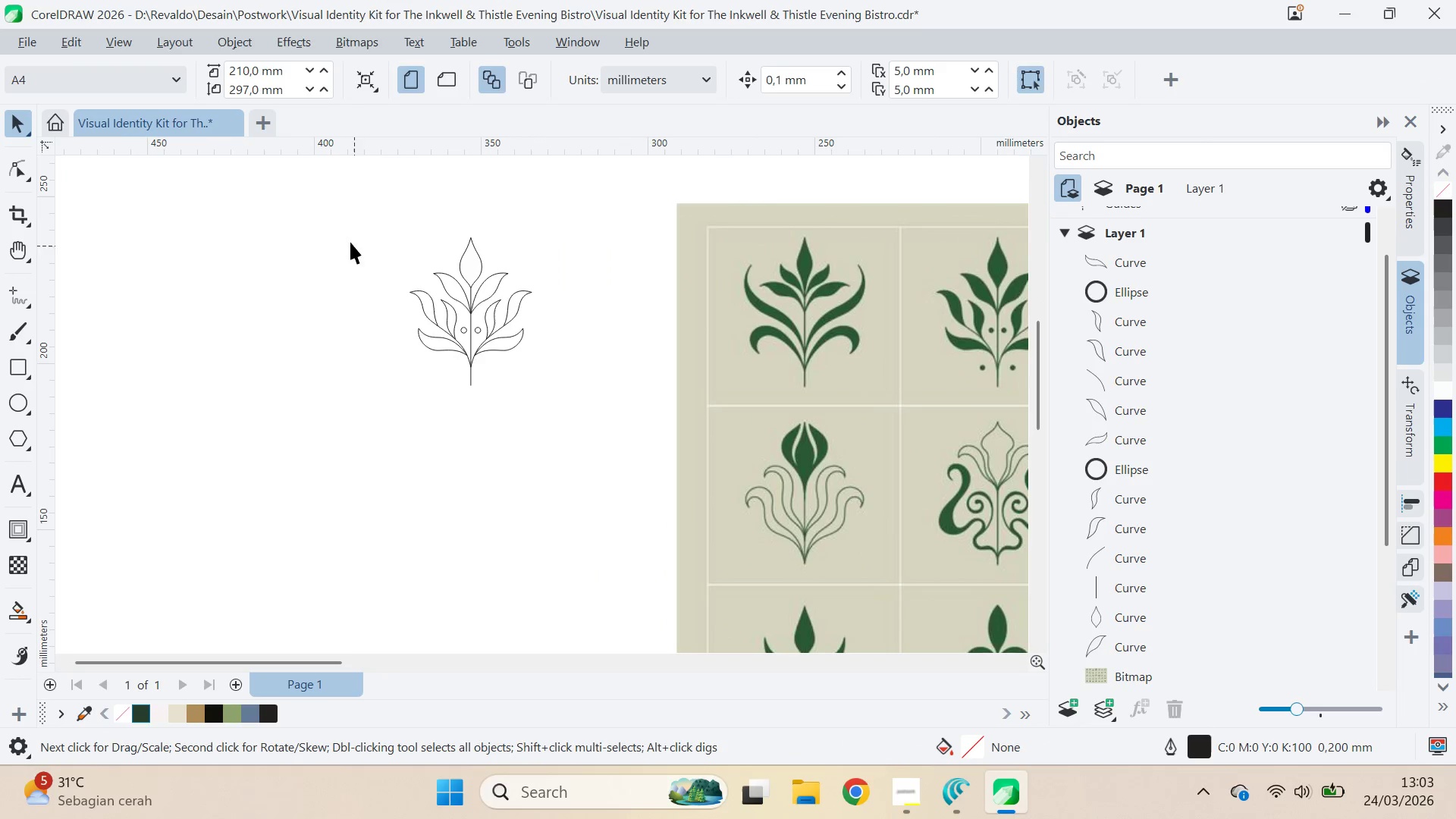 
left_click_drag(start_coordinate=[375, 221], to_coordinate=[612, 466])
 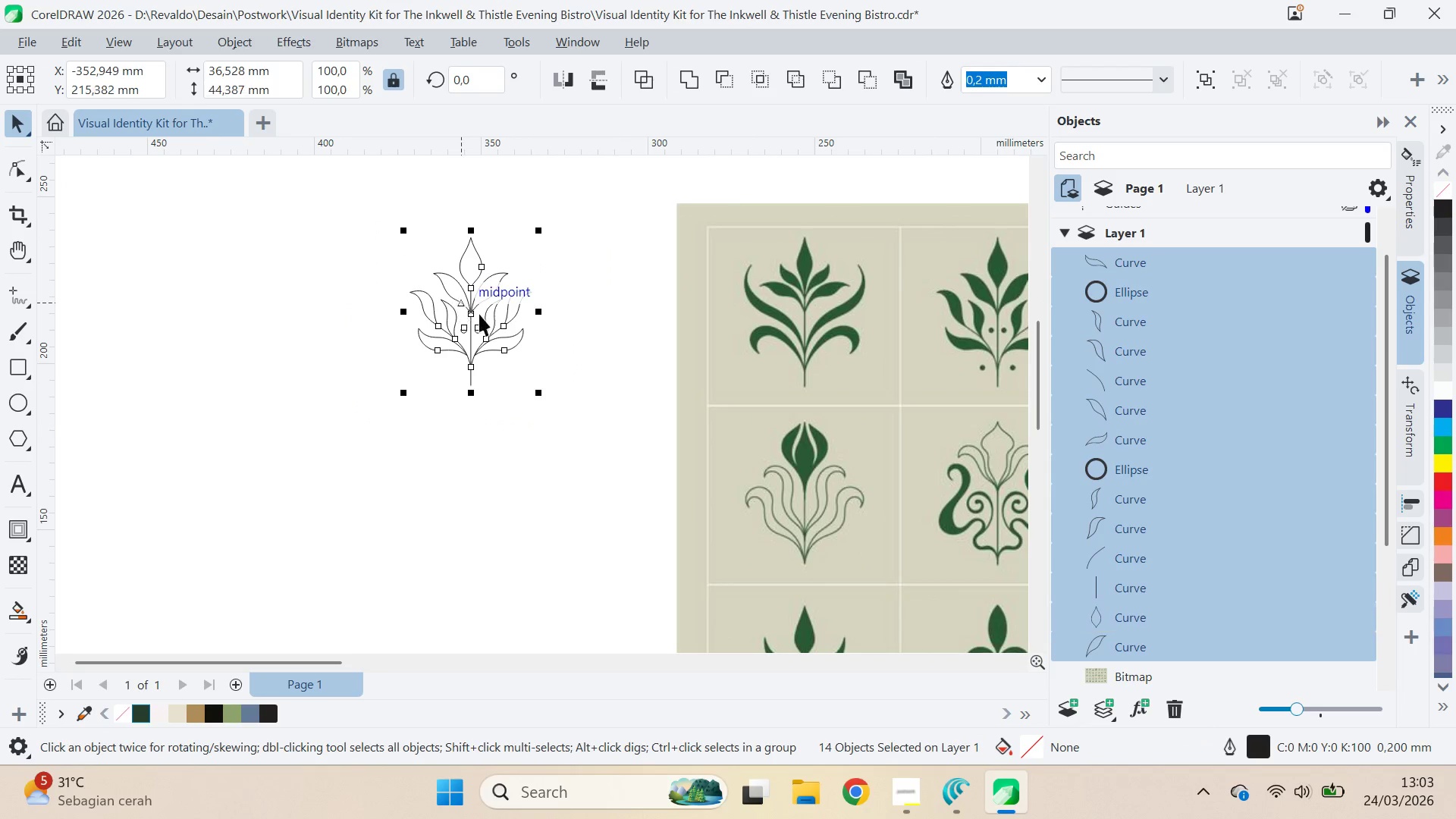 
left_click([481, 314])
 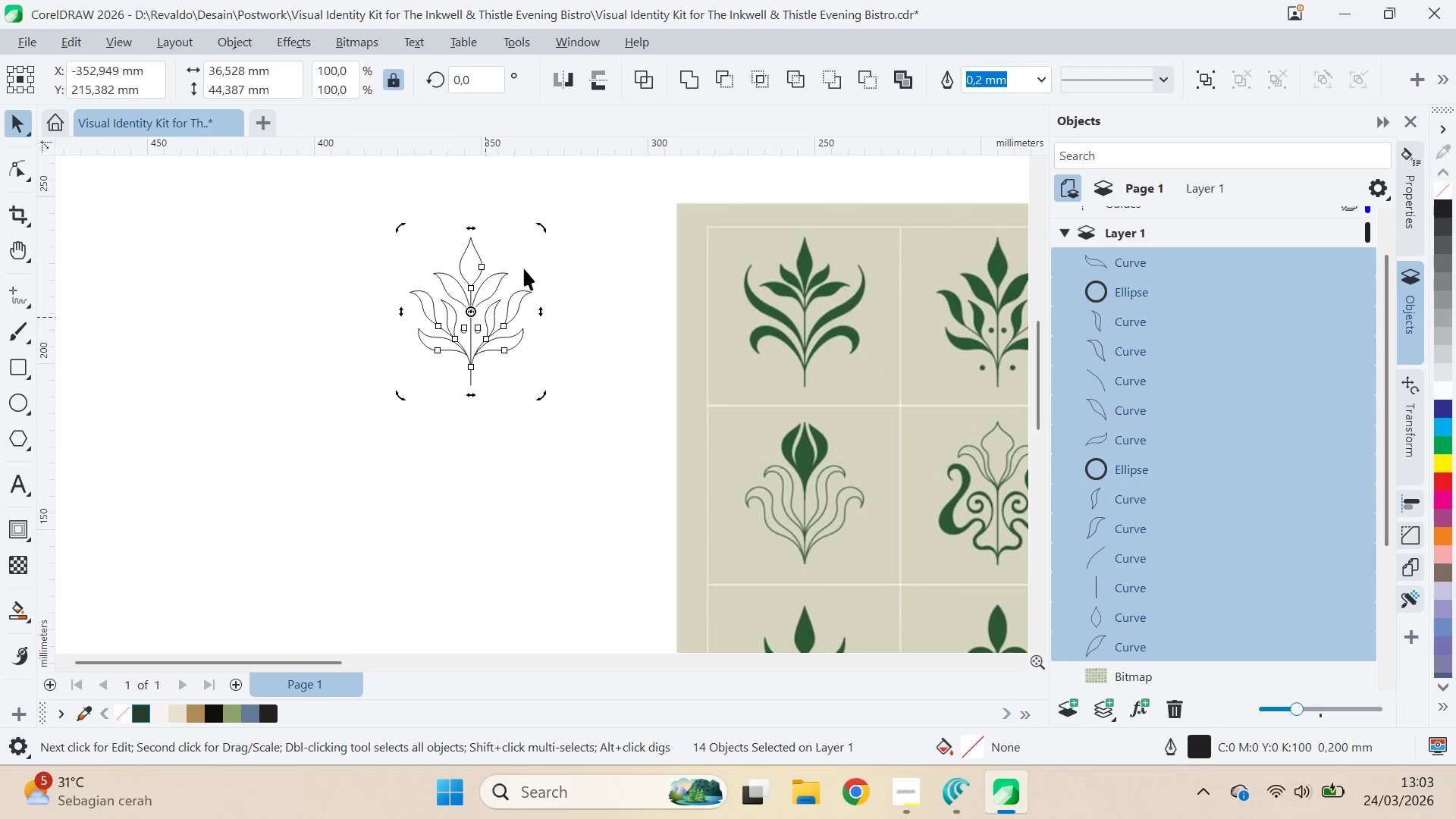 
hold_key(key=ControlLeft, duration=1.5)
left_click_drag(start_coordinate=[544, 226], to_coordinate=[602, 308])
 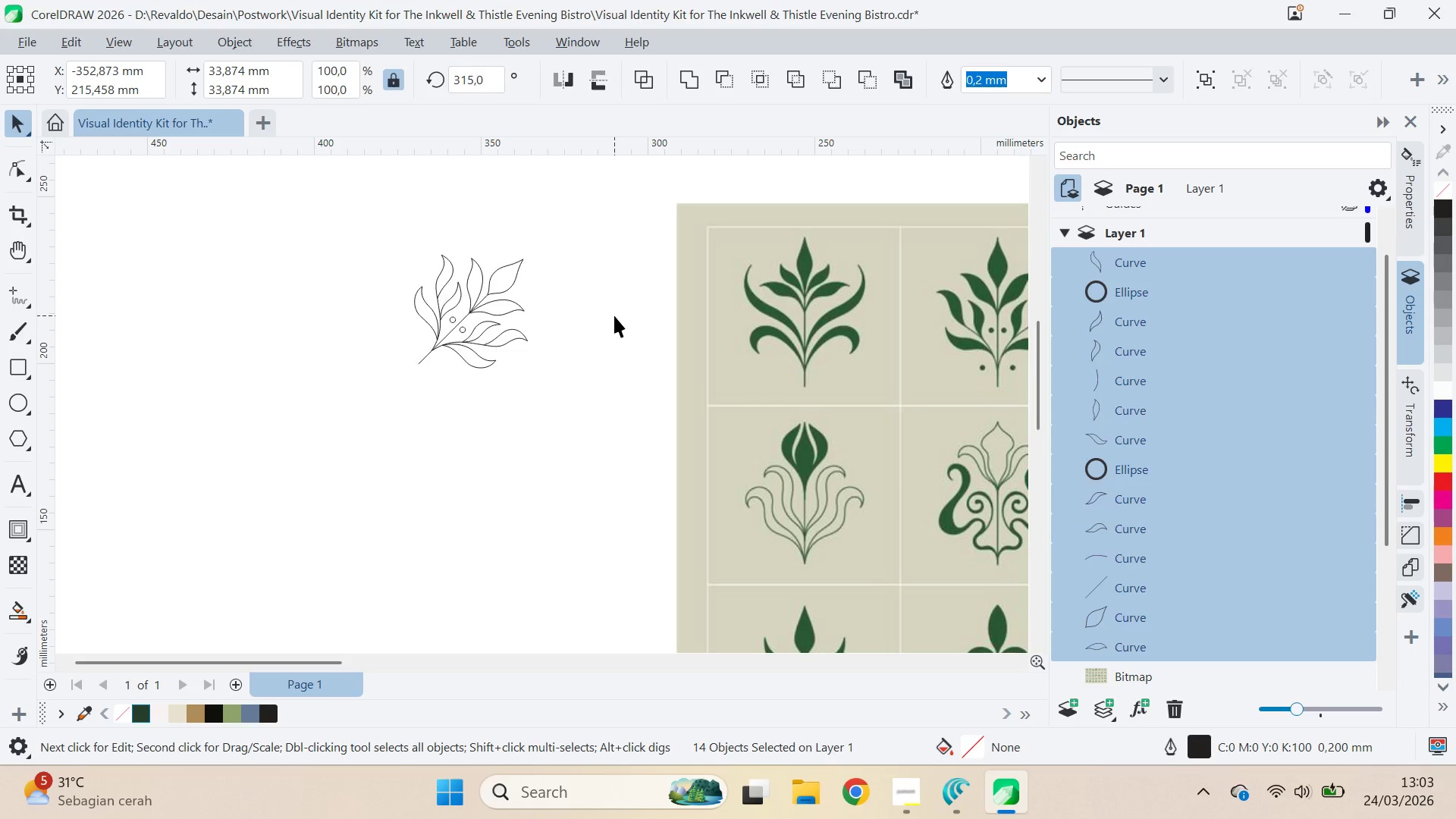 
hold_key(key=ControlLeft, duration=0.83)
 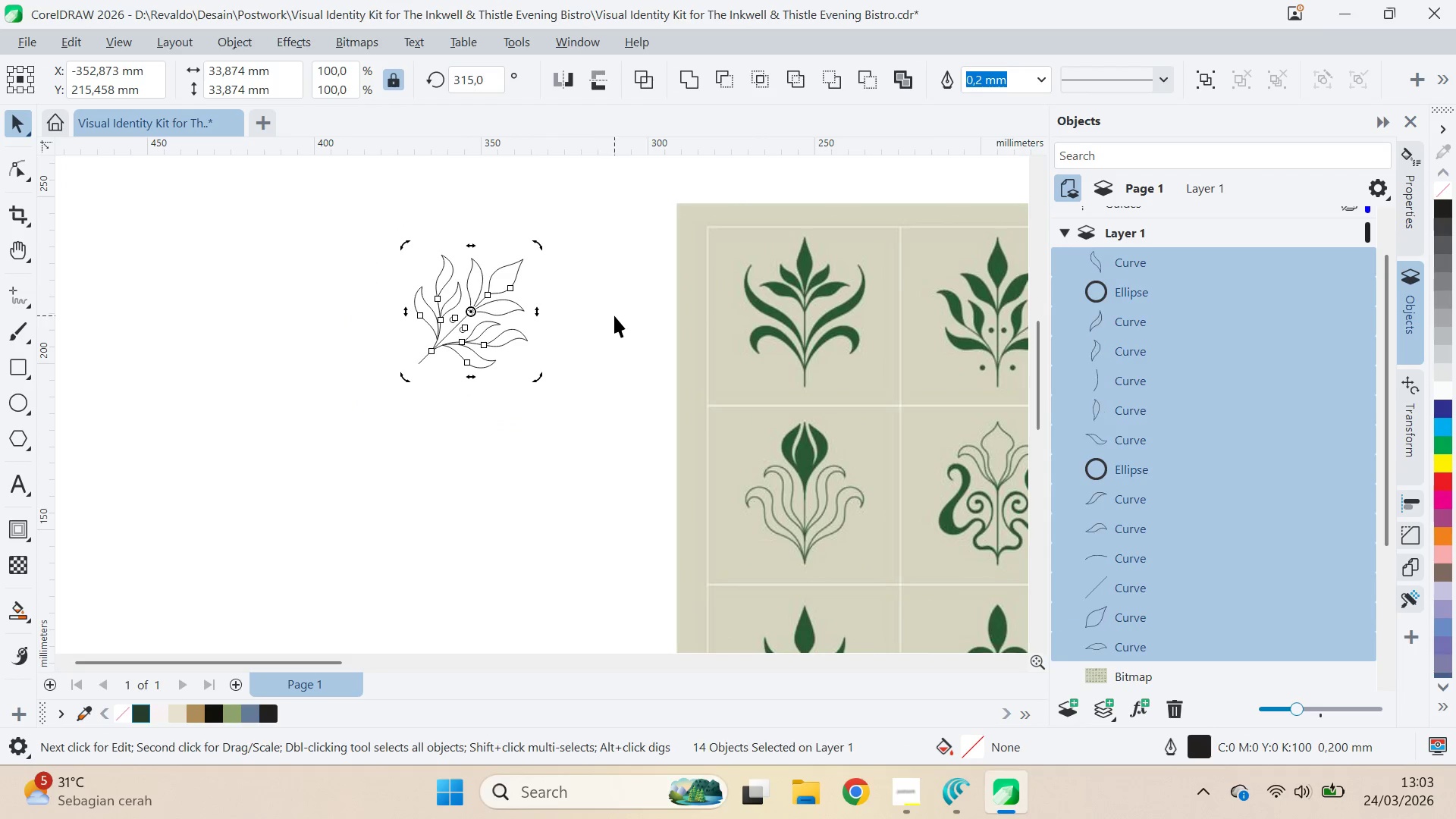 
left_click([614, 315])
 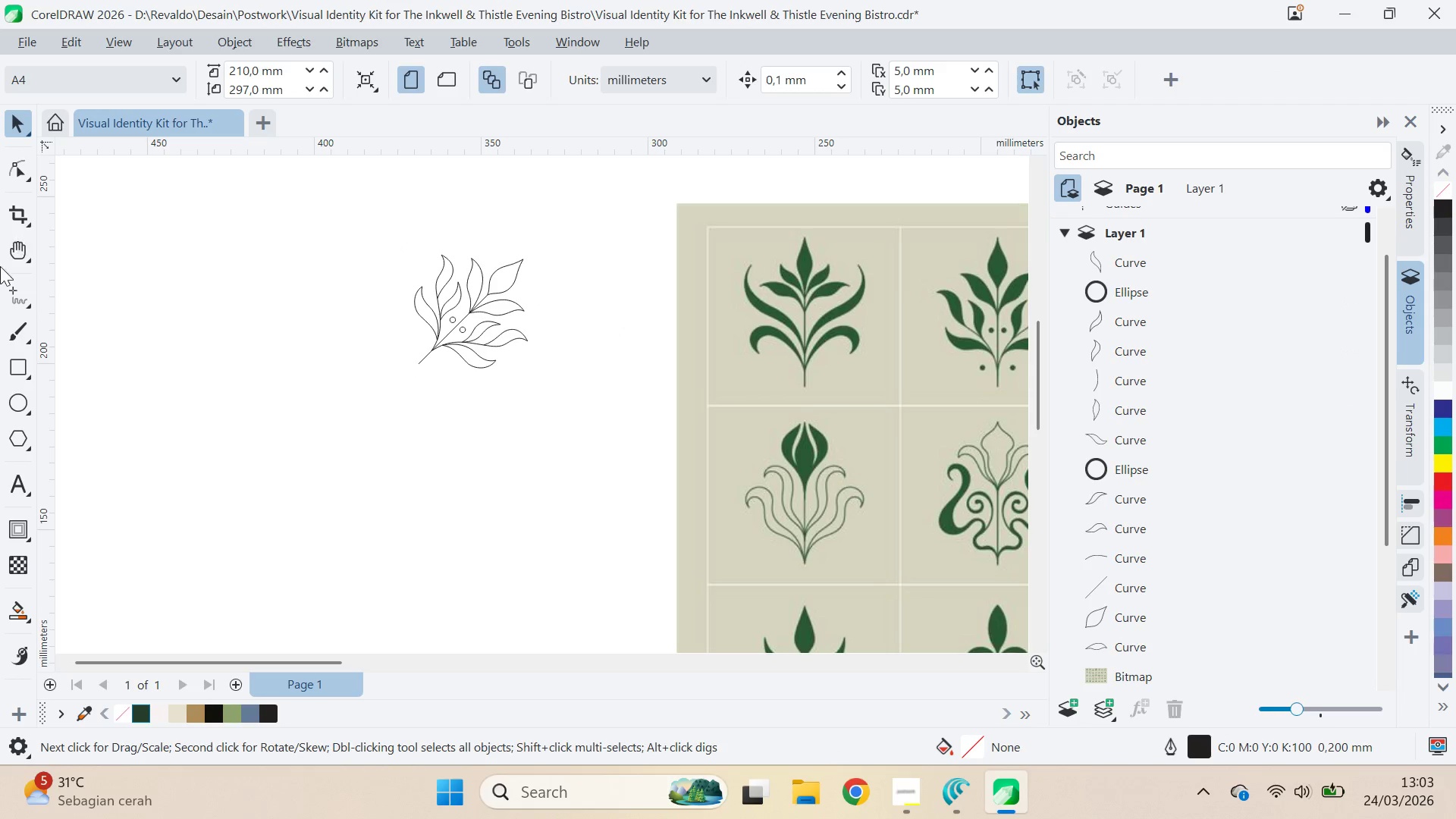 
left_click([14, 291])
 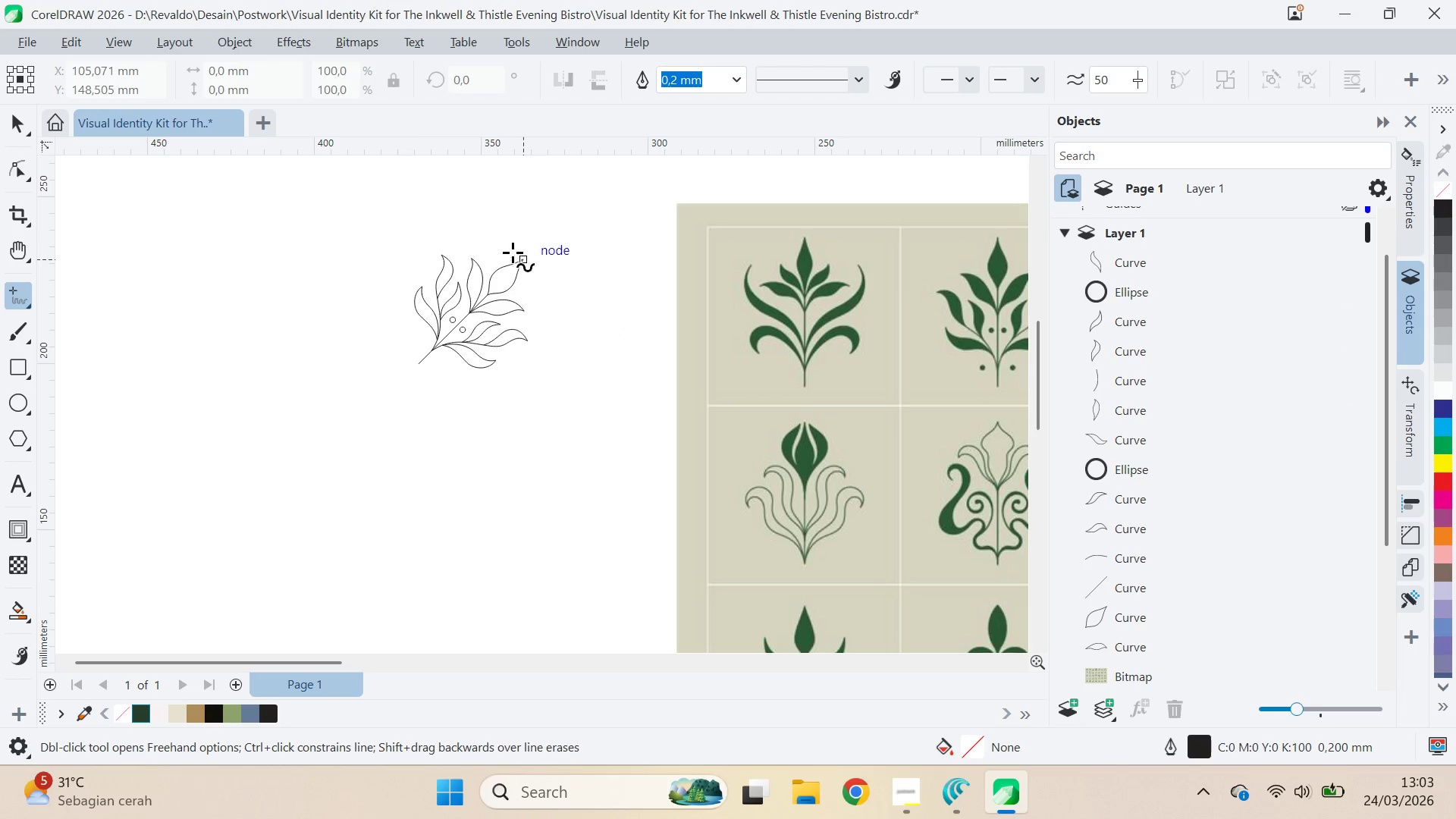 
hold_key(key=ShiftLeft, duration=1.5)
left_click([402, 251])
 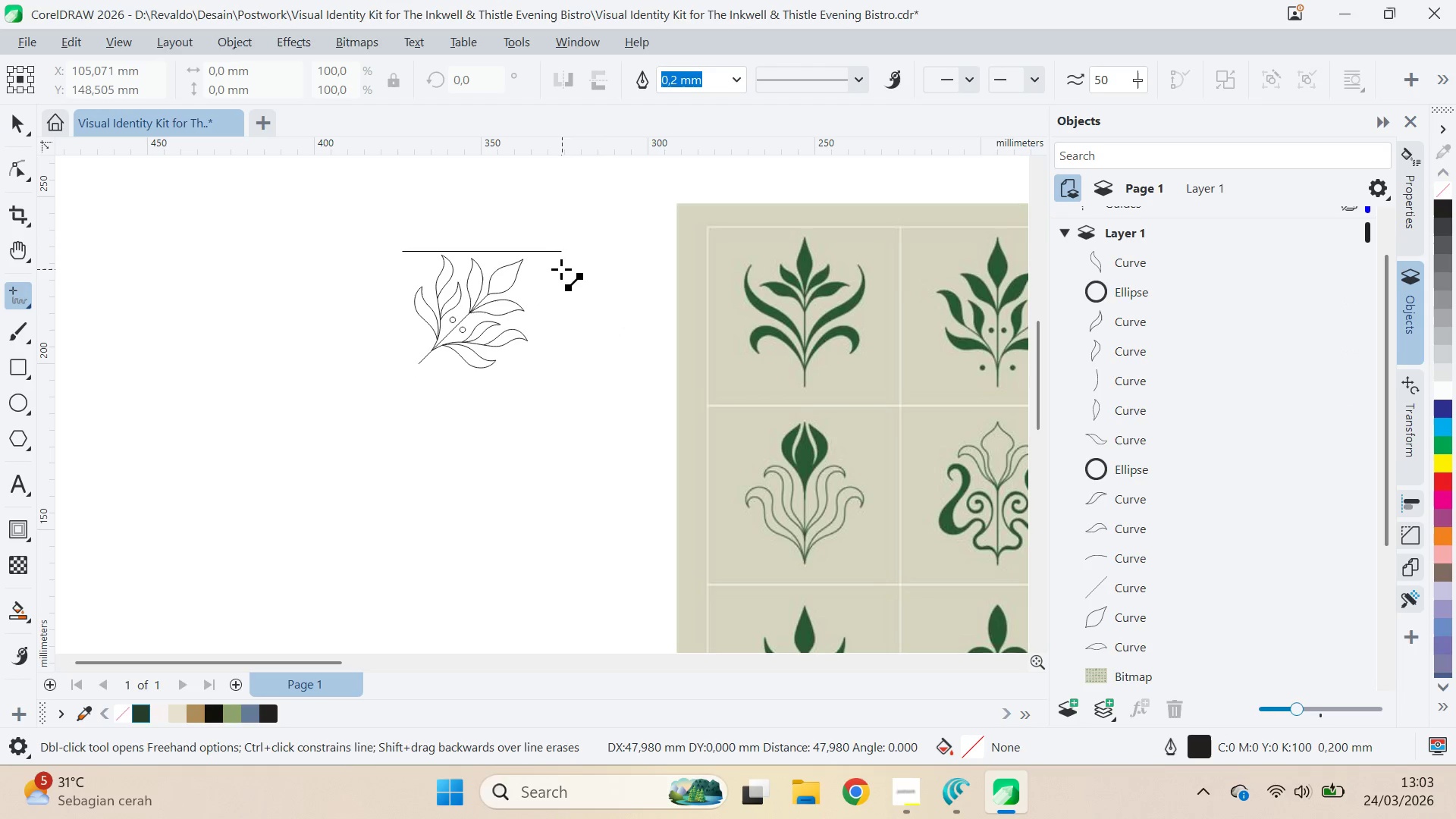 
hold_key(key=ShiftLeft, duration=1.51)
left_click([536, 253])
 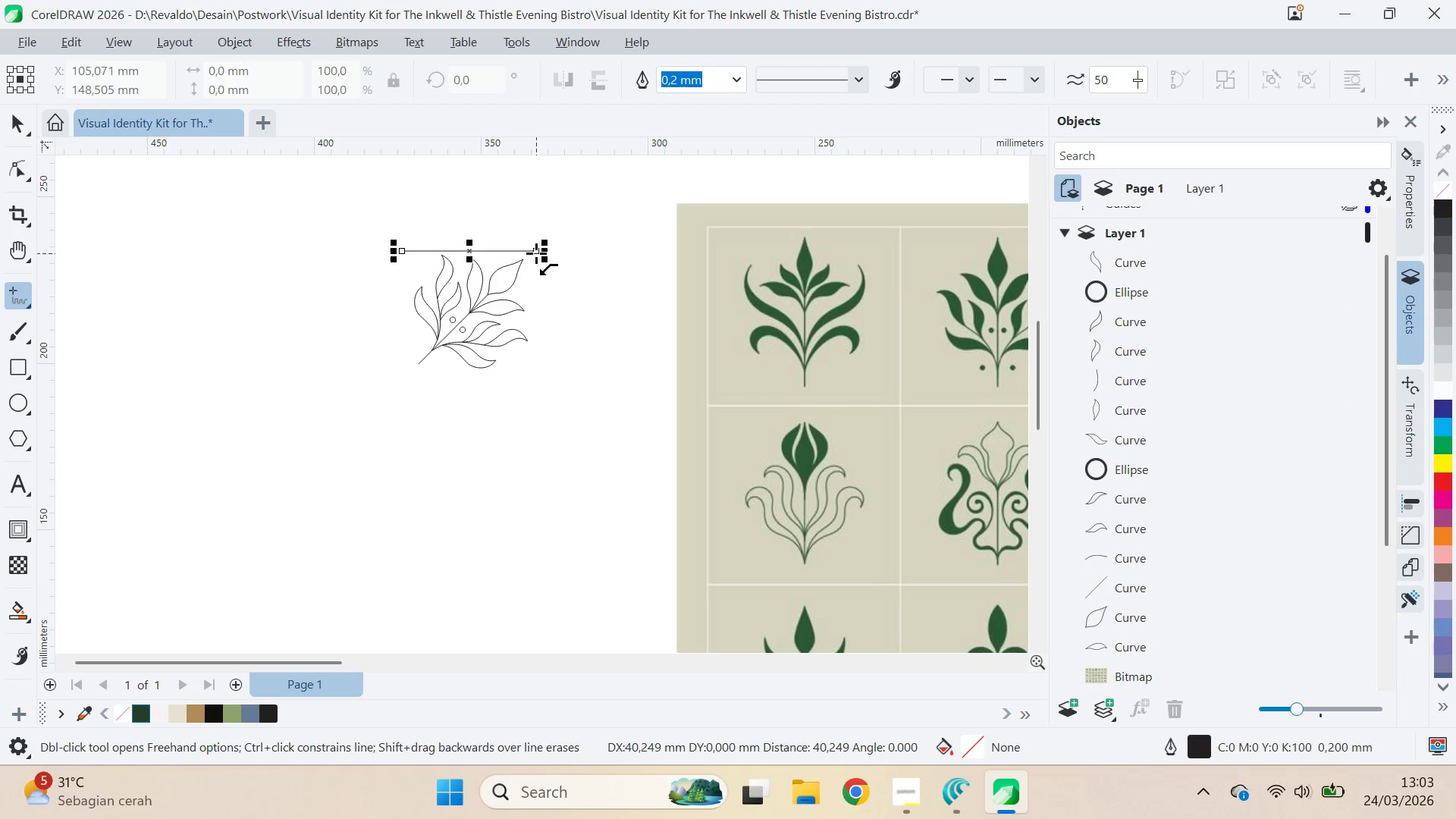 
hold_key(key=ShiftLeft, duration=1.12)
 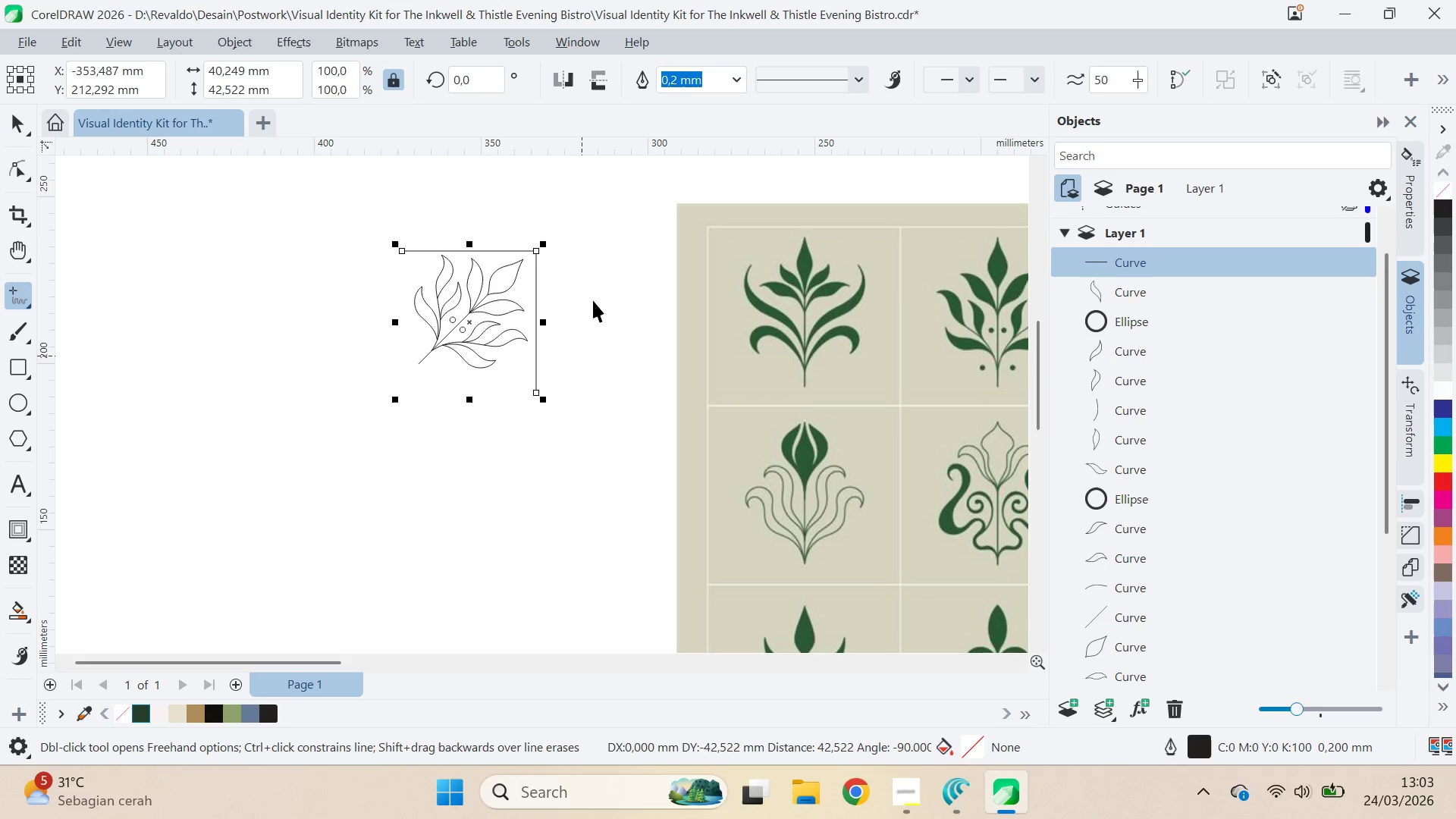 
type(vqv)
 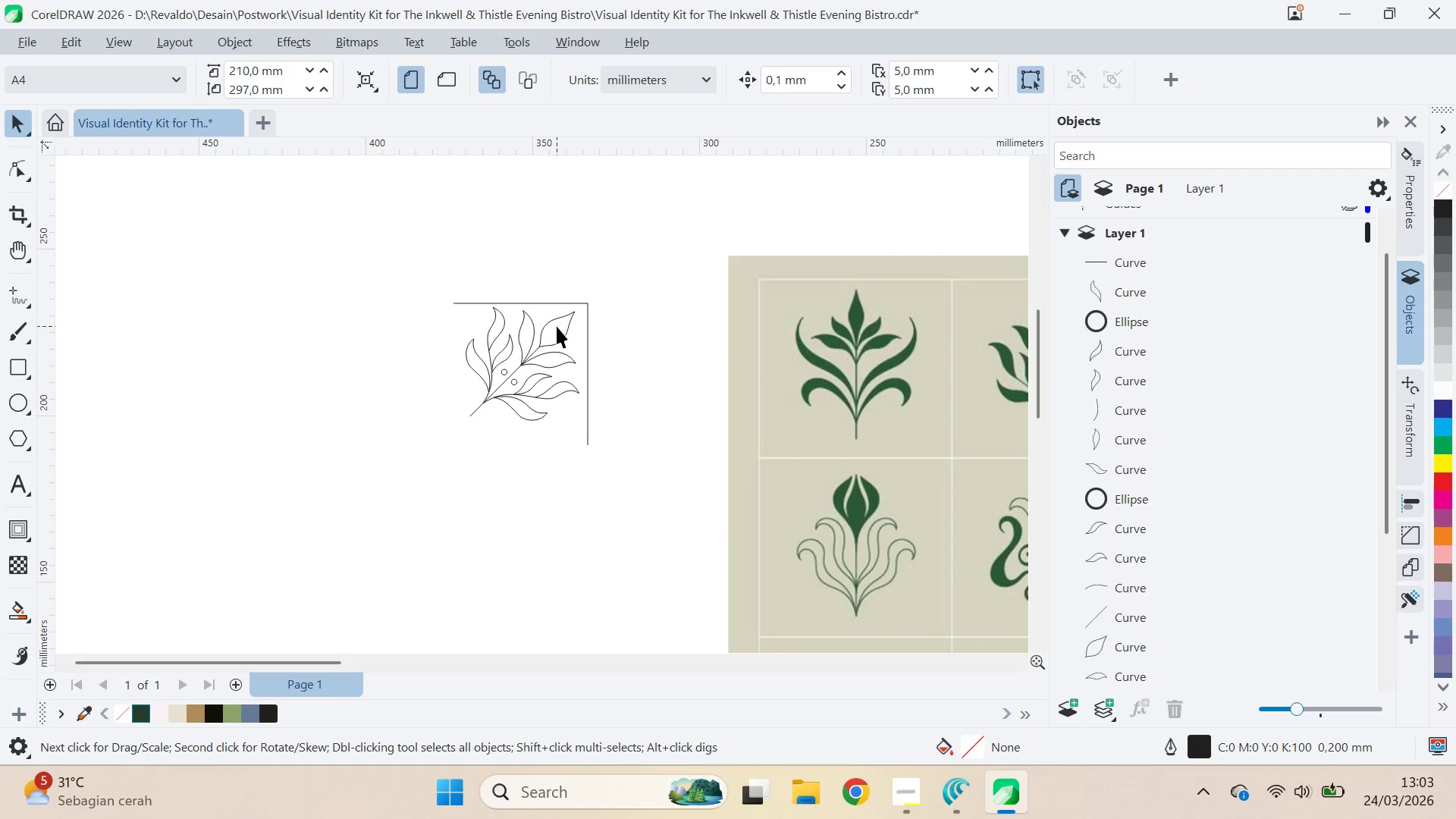 
left_click_drag(start_coordinate=[576, 261], to_coordinate=[629, 315])
 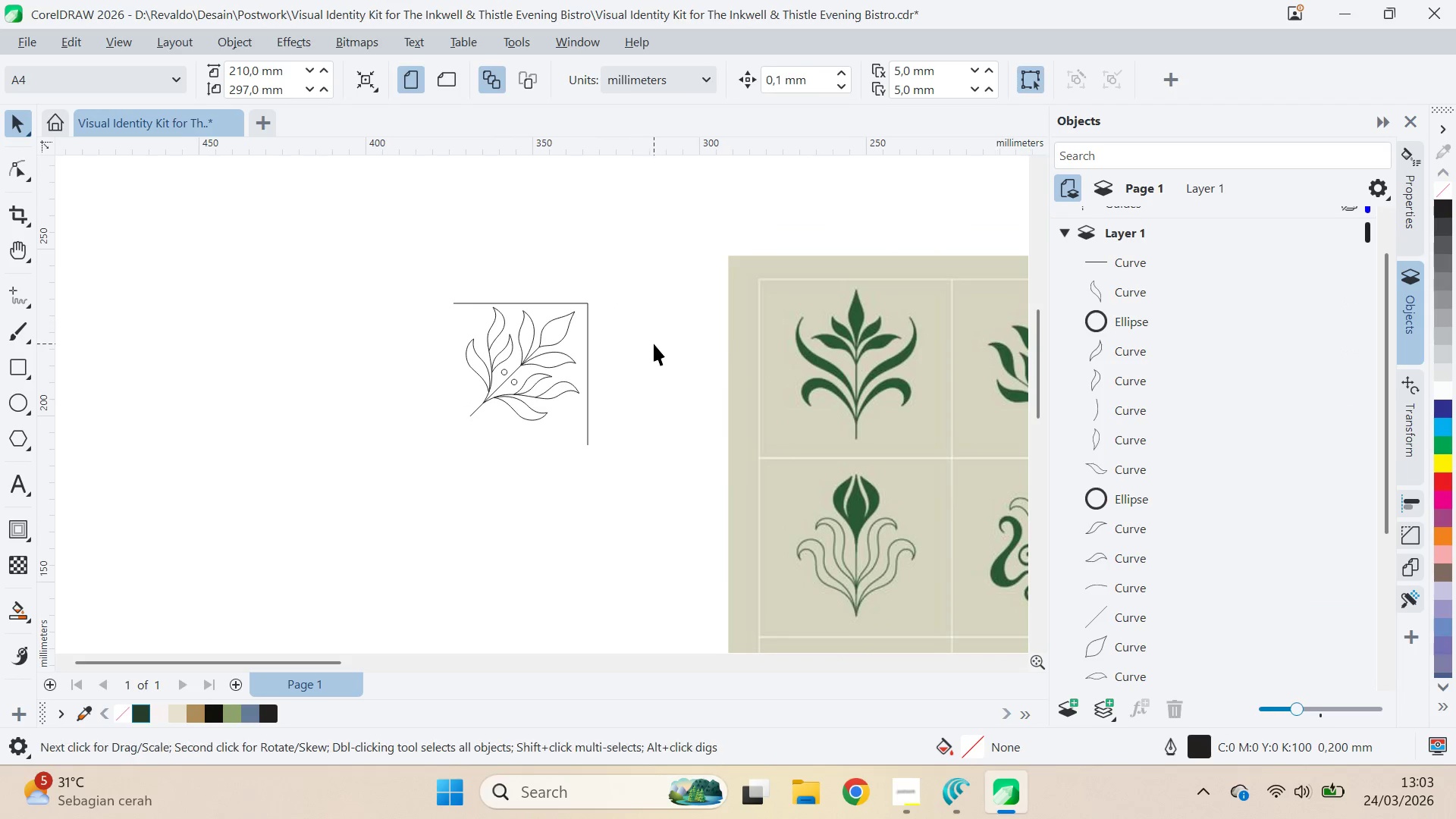 
left_click_drag(start_coordinate=[654, 344], to_coordinate=[638, 343])
 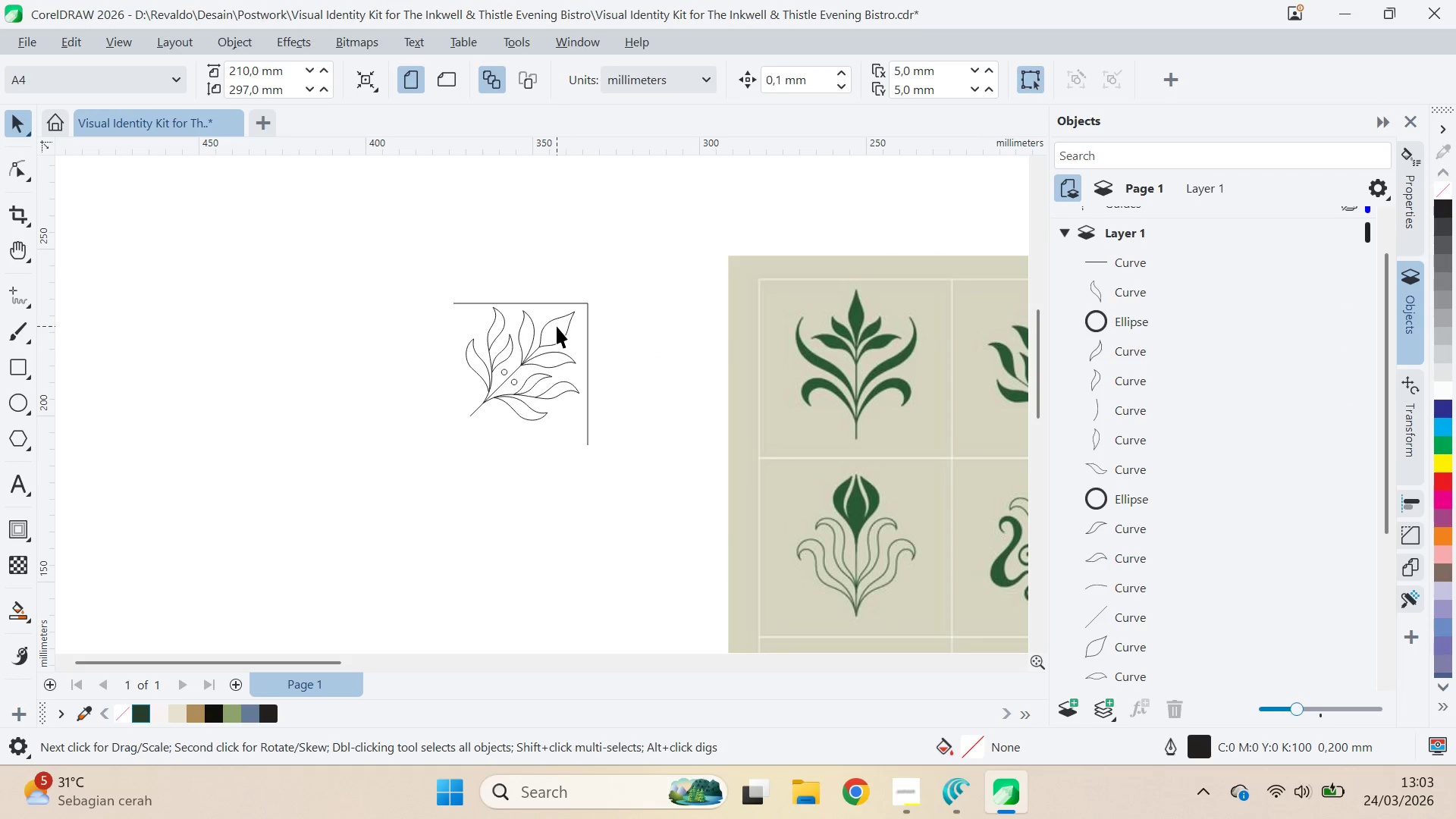 
triple_click([557, 326])
 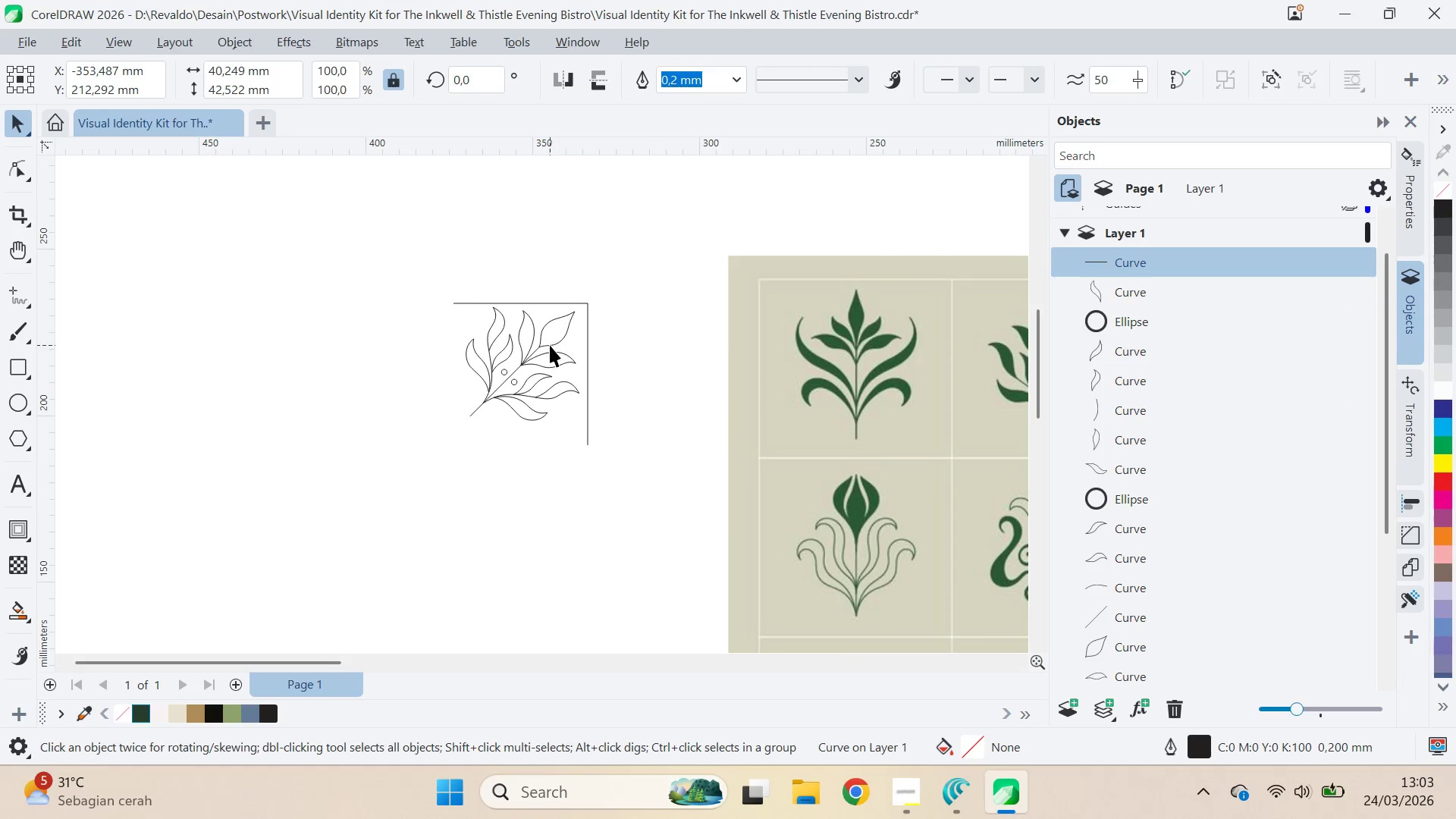 
scroll: coordinate [550, 345], scroll_direction: up, amount: 5.0
 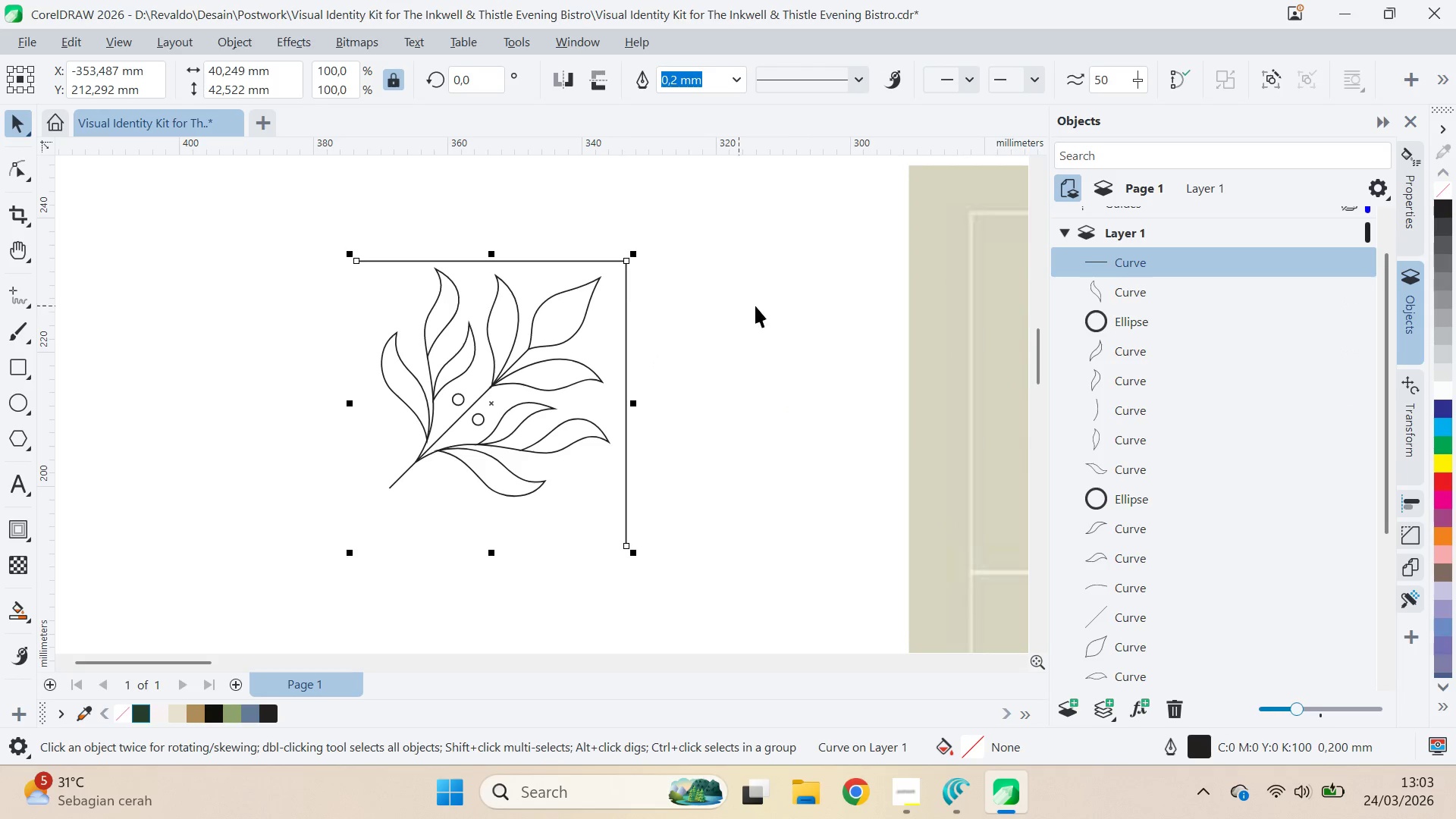 
left_click([725, 315])
 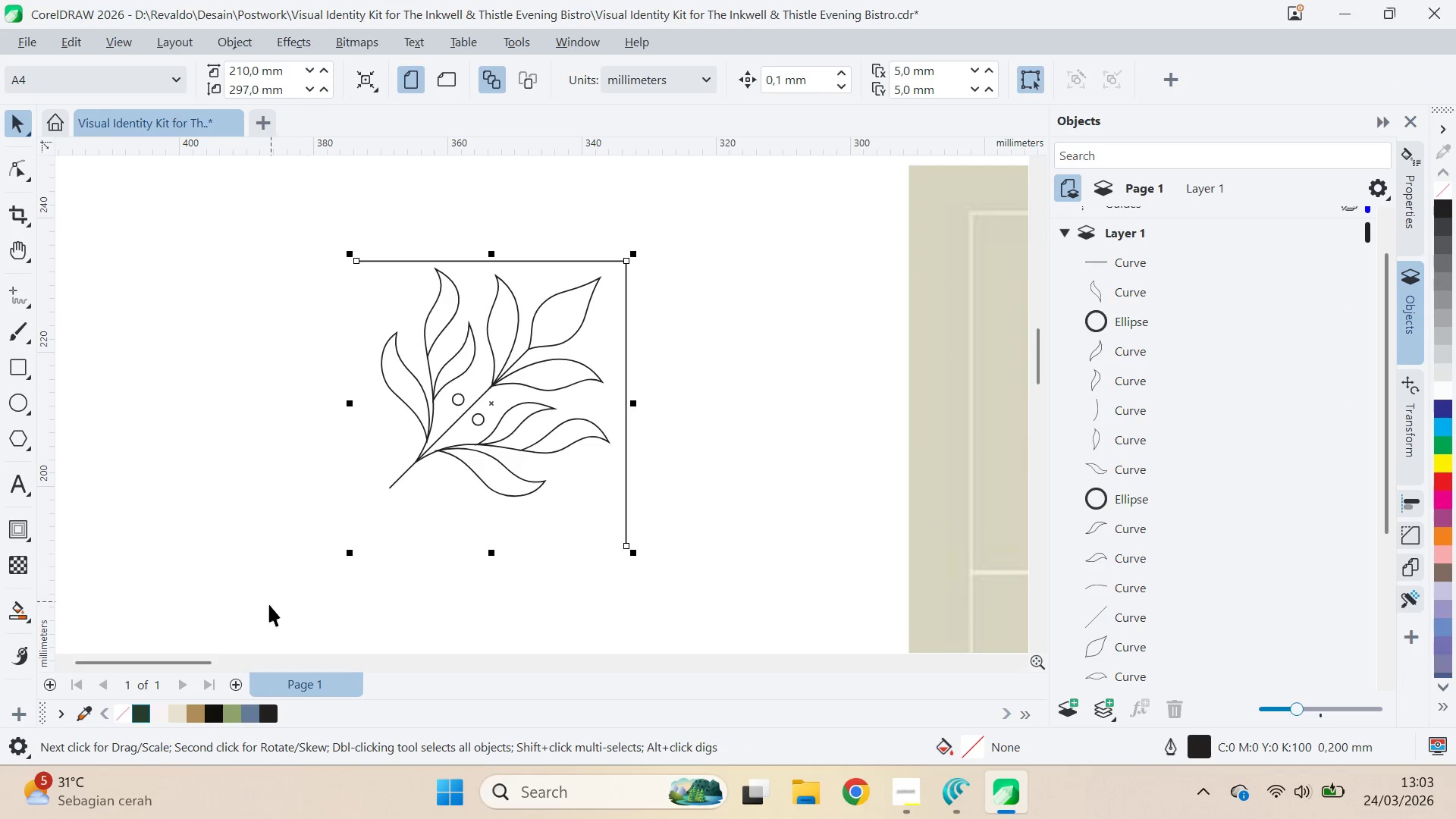 
left_click([303, 572])
 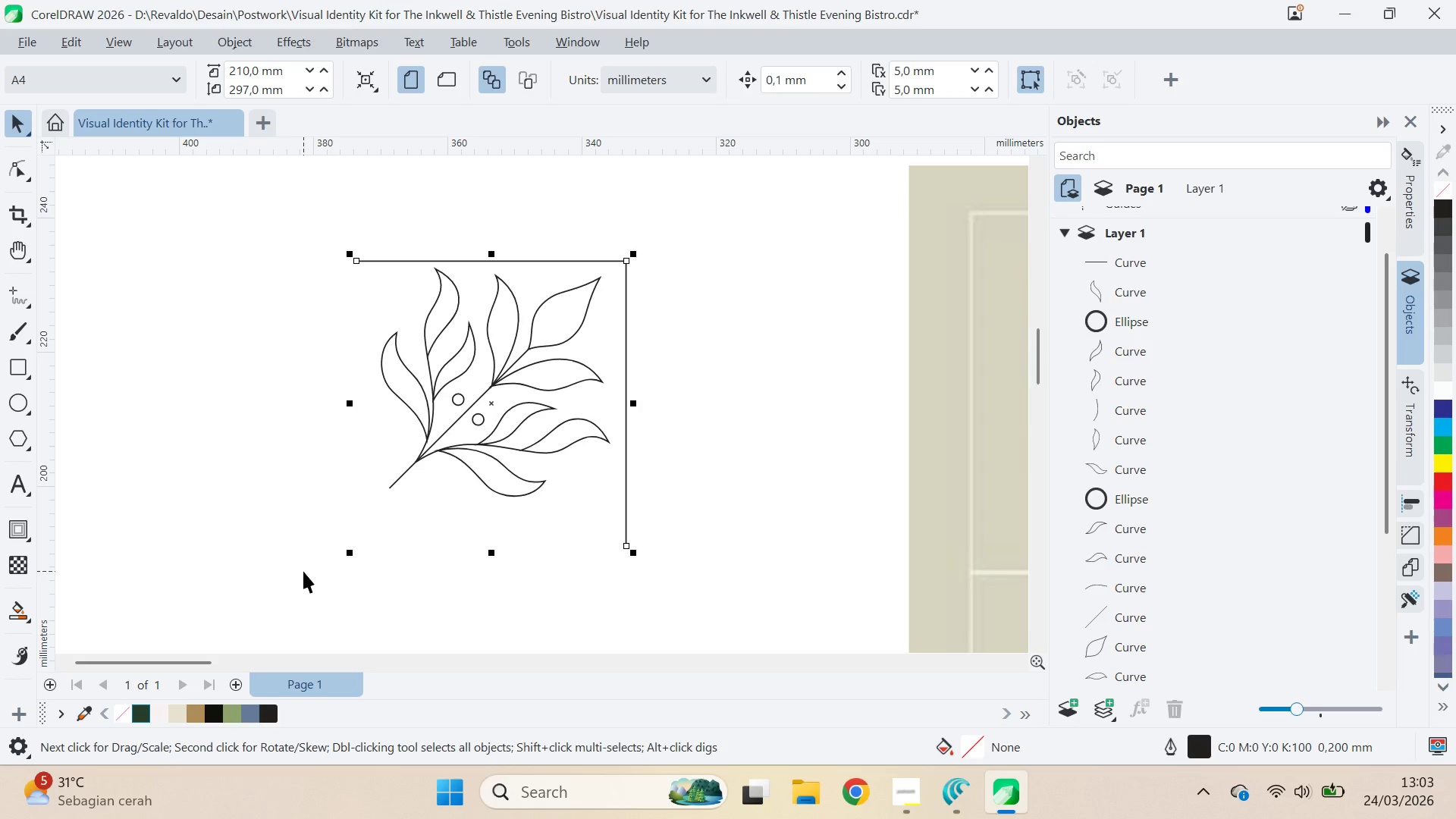 
type(qvqv)
 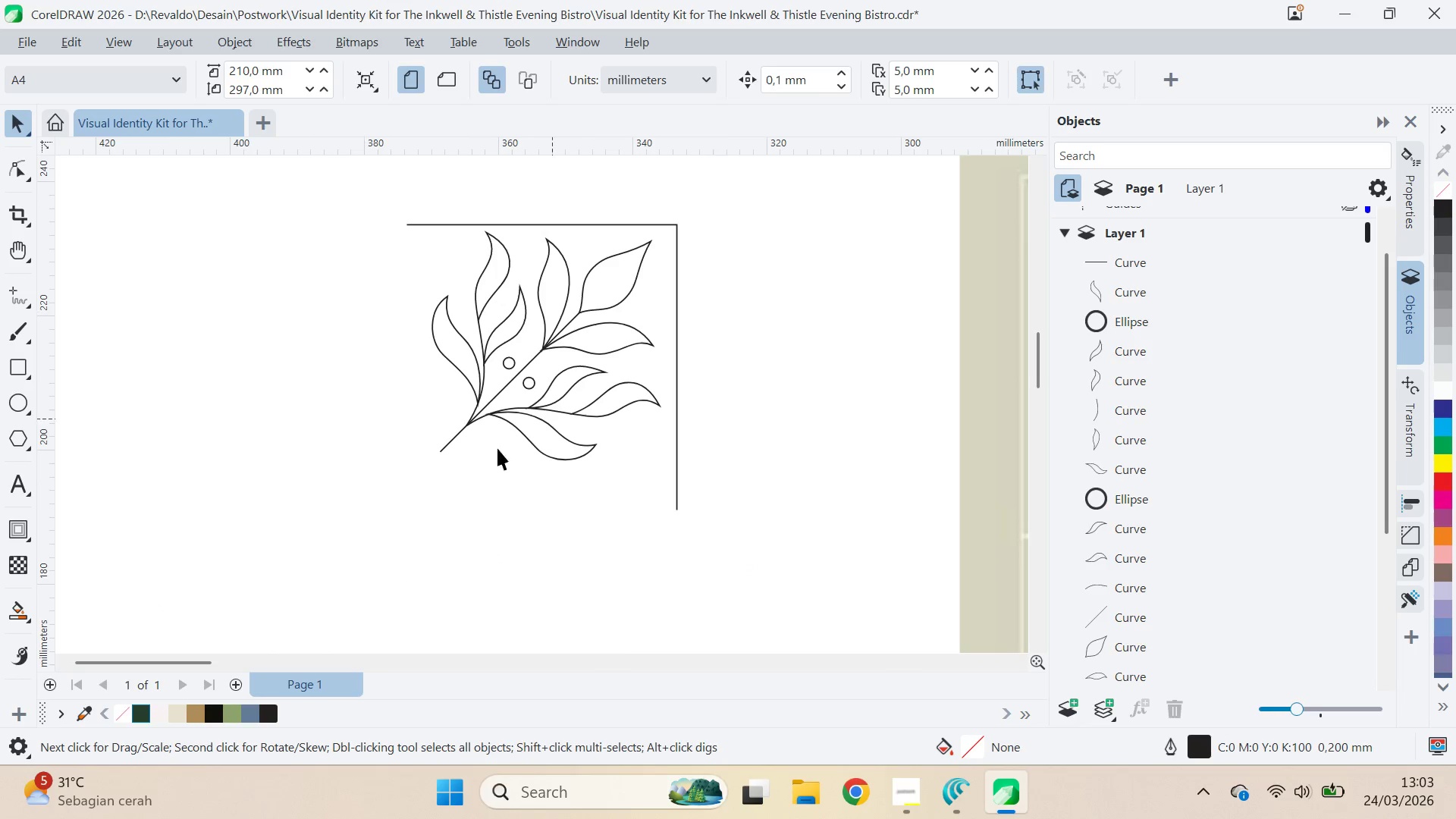 
left_click_drag(start_coordinate=[364, 535], to_coordinate=[638, 331])
 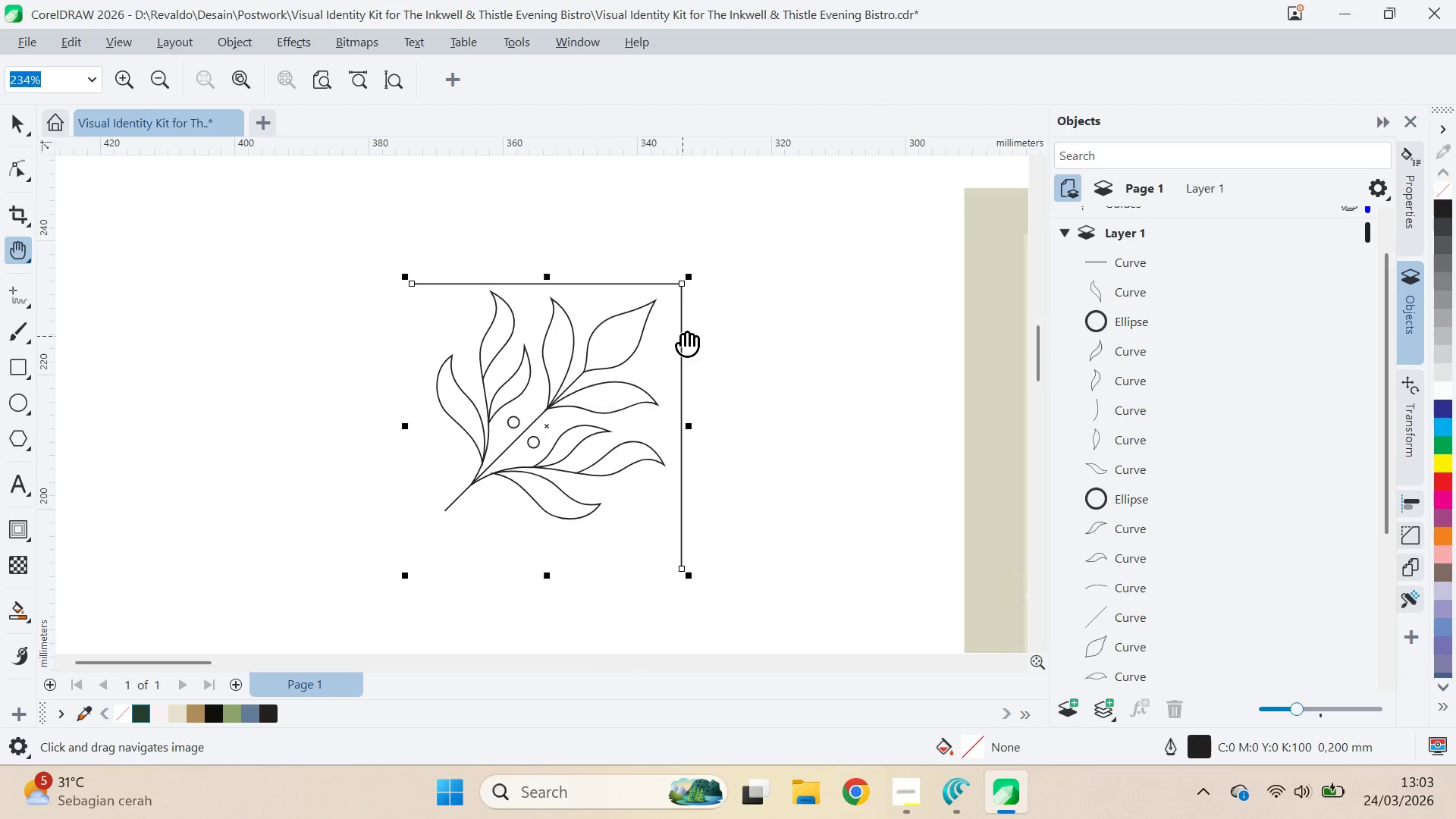 
left_click_drag(start_coordinate=[686, 334], to_coordinate=[678, 277])
 